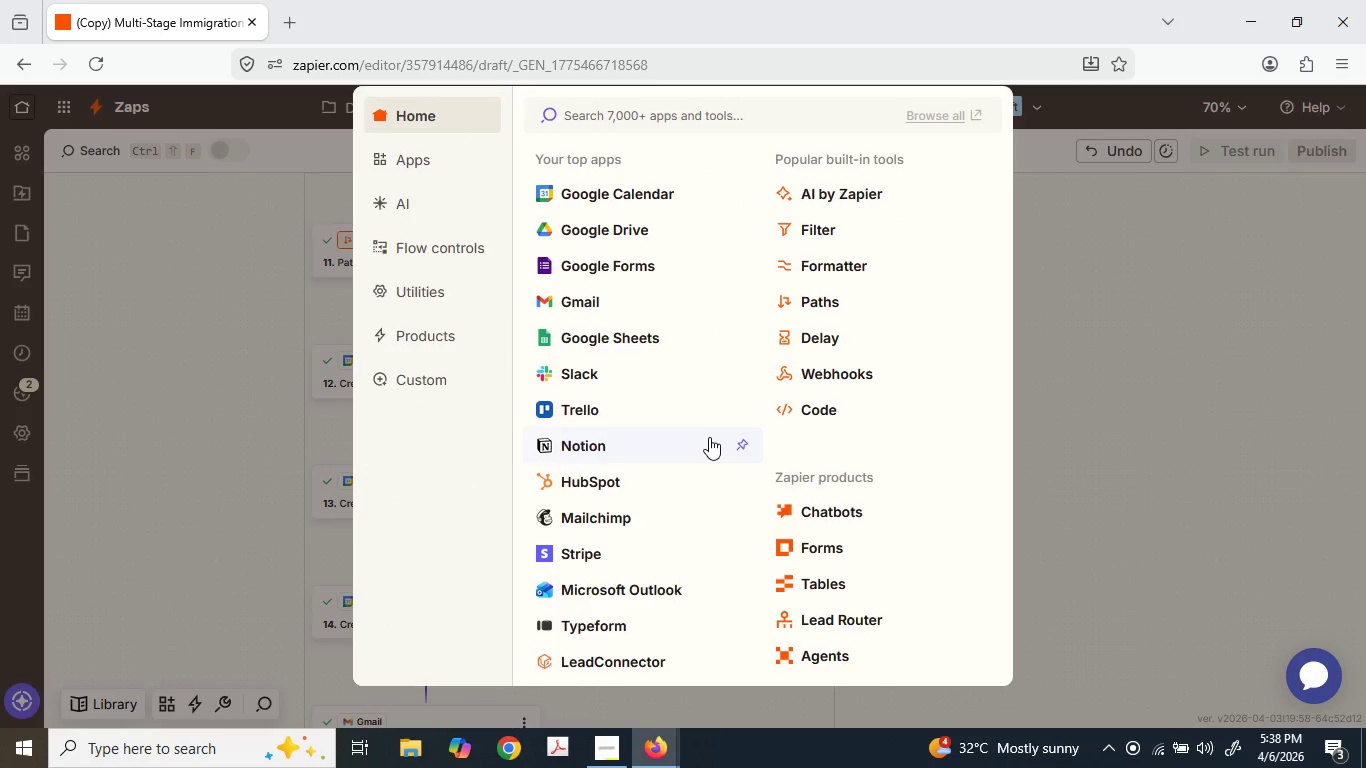 
left_click([626, 279])
 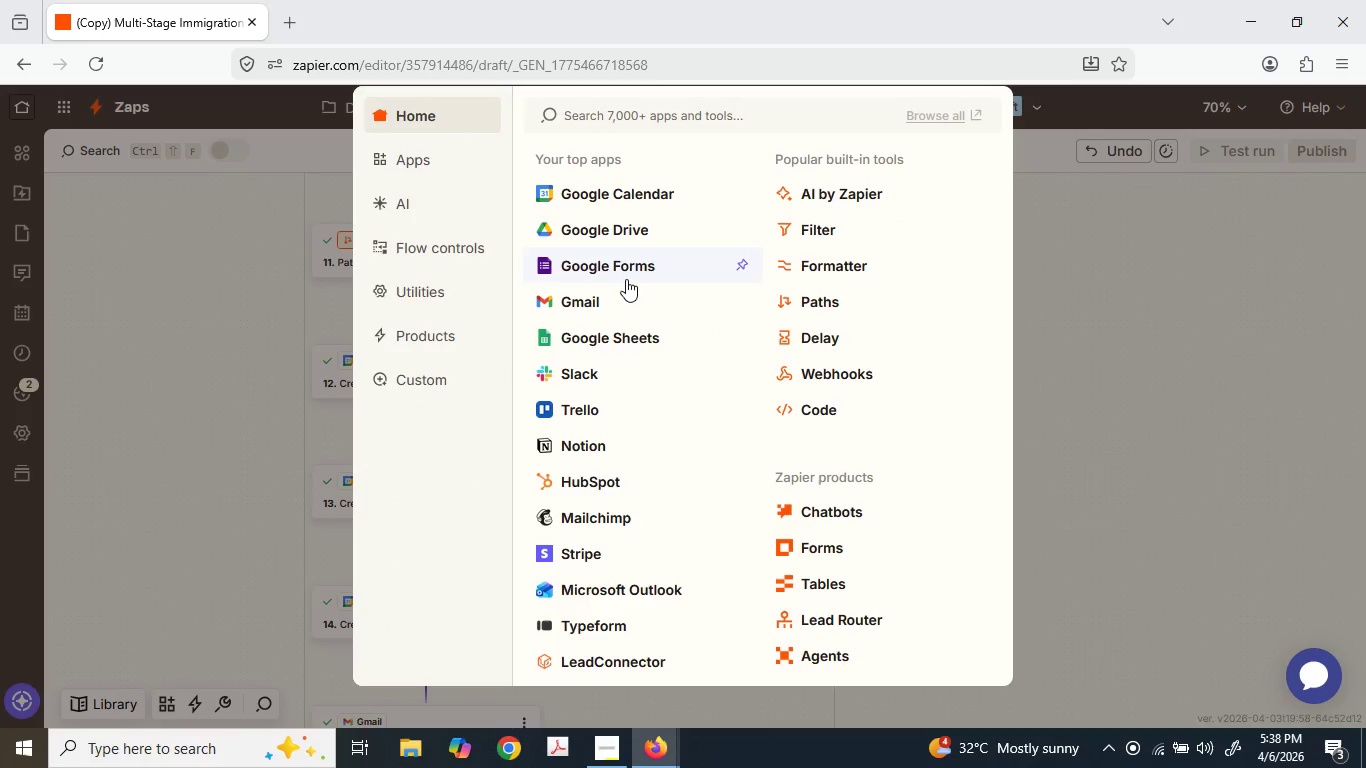 
left_click_drag(start_coordinate=[626, 279], to_coordinate=[639, 304])
 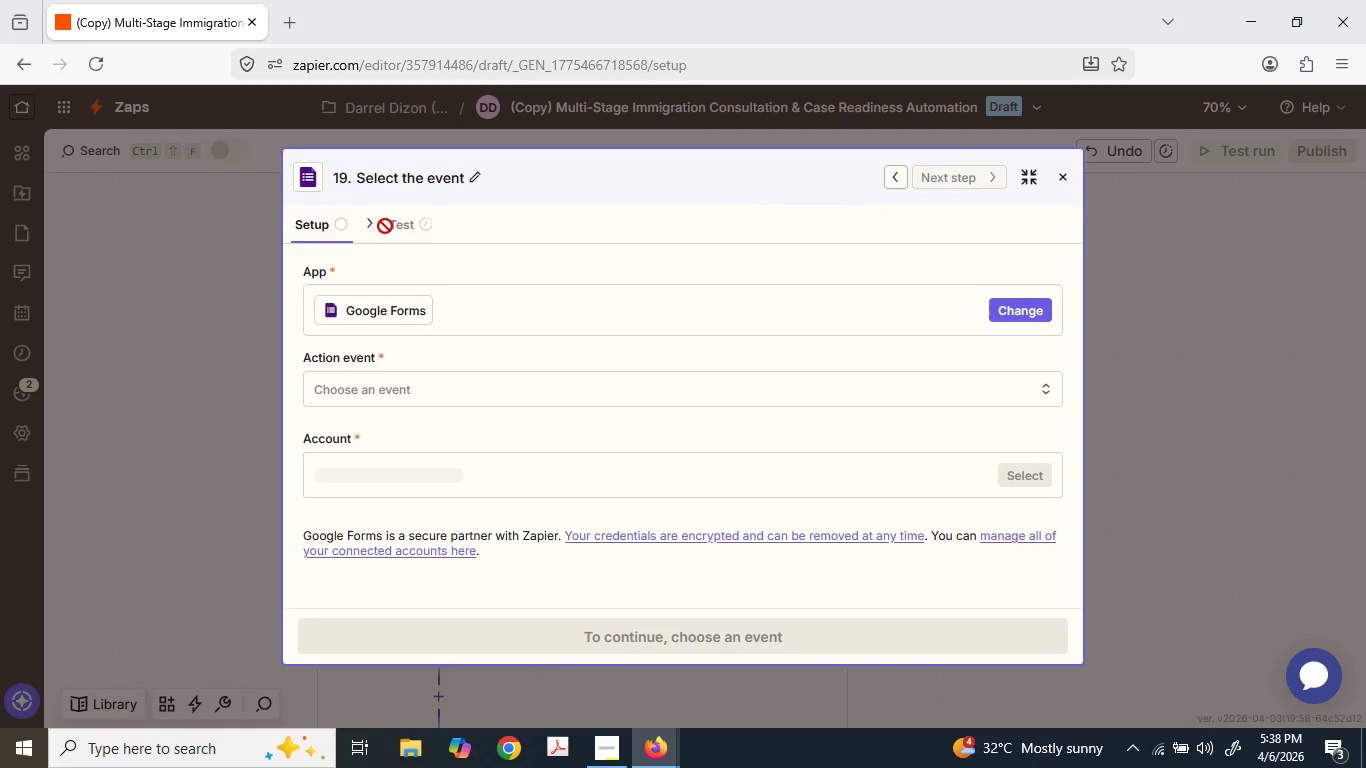 
mouse_move([388, 315])
 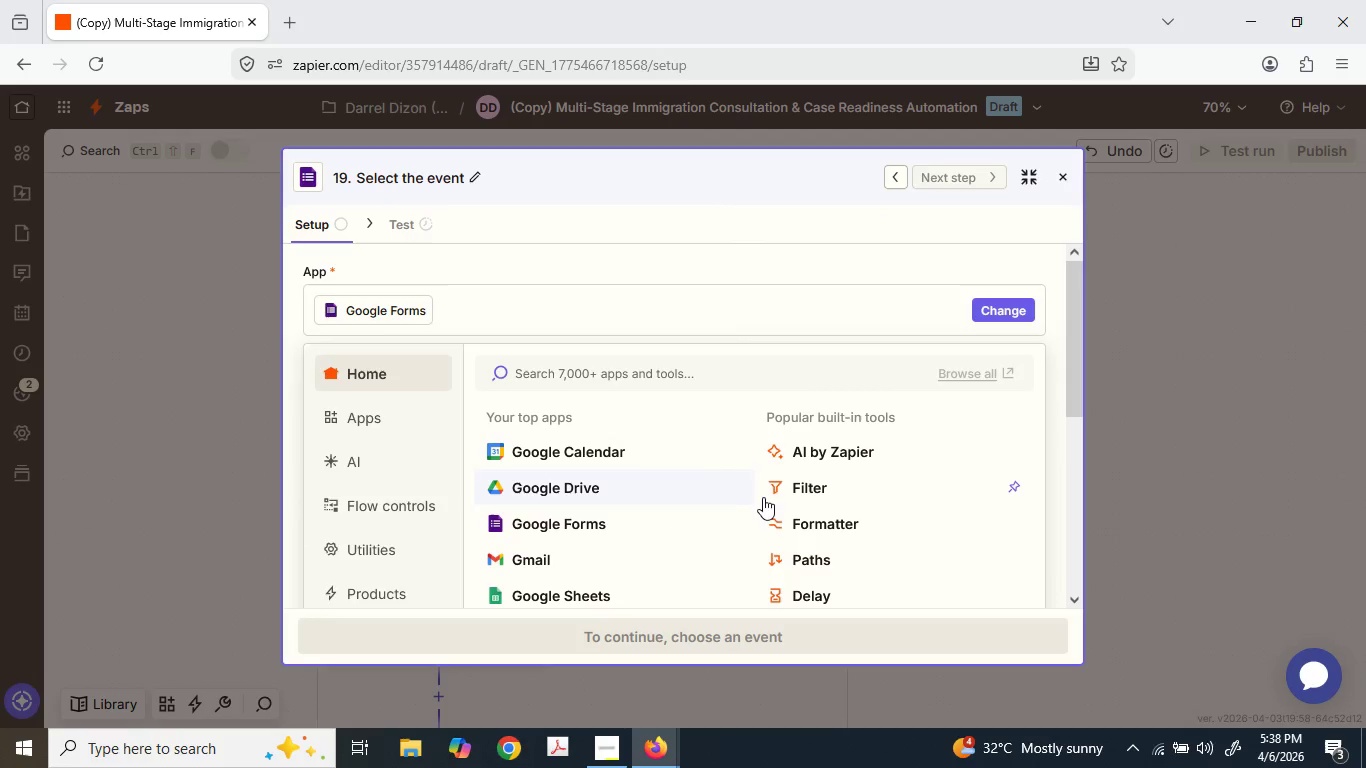 
scroll: coordinate [774, 501], scroll_direction: down, amount: 2.0
 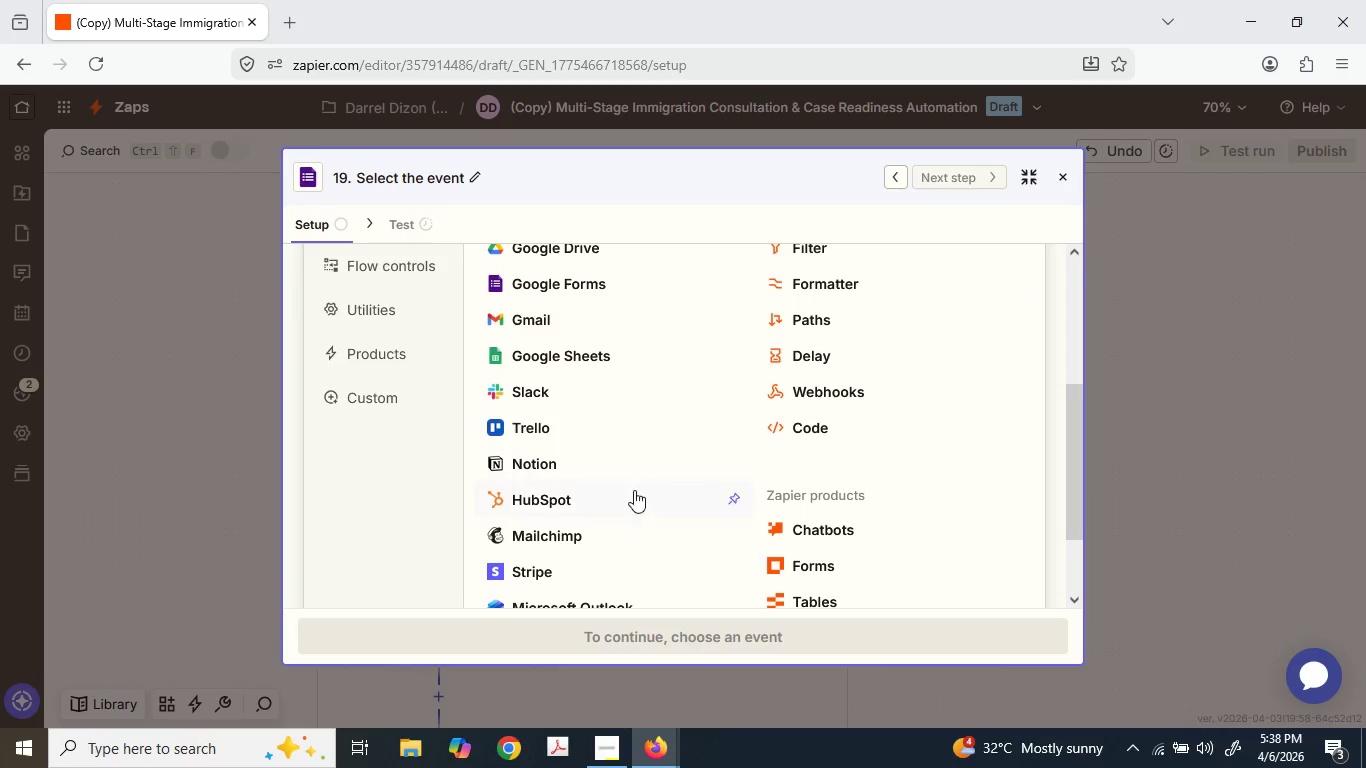 
scroll: coordinate [624, 490], scroll_direction: none, amount: 0.0
 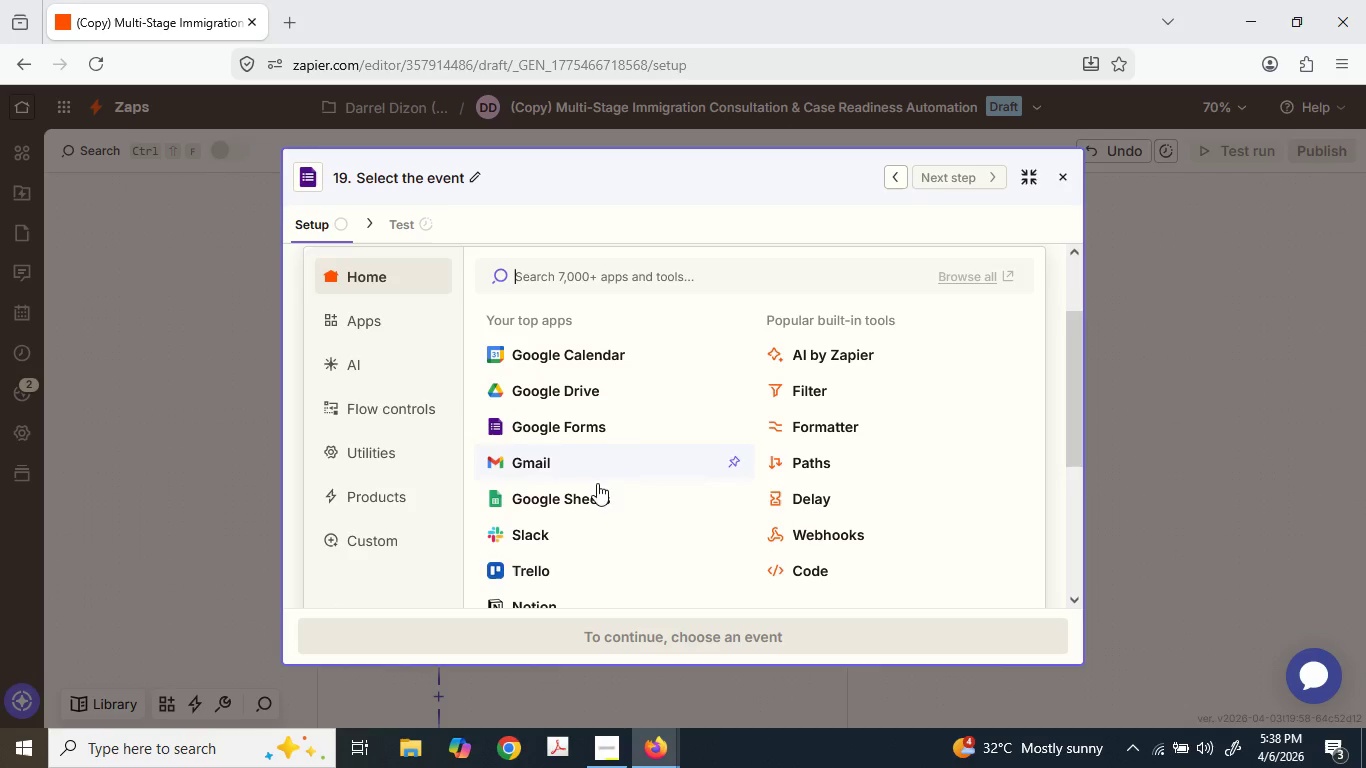 
left_click([560, 458])
 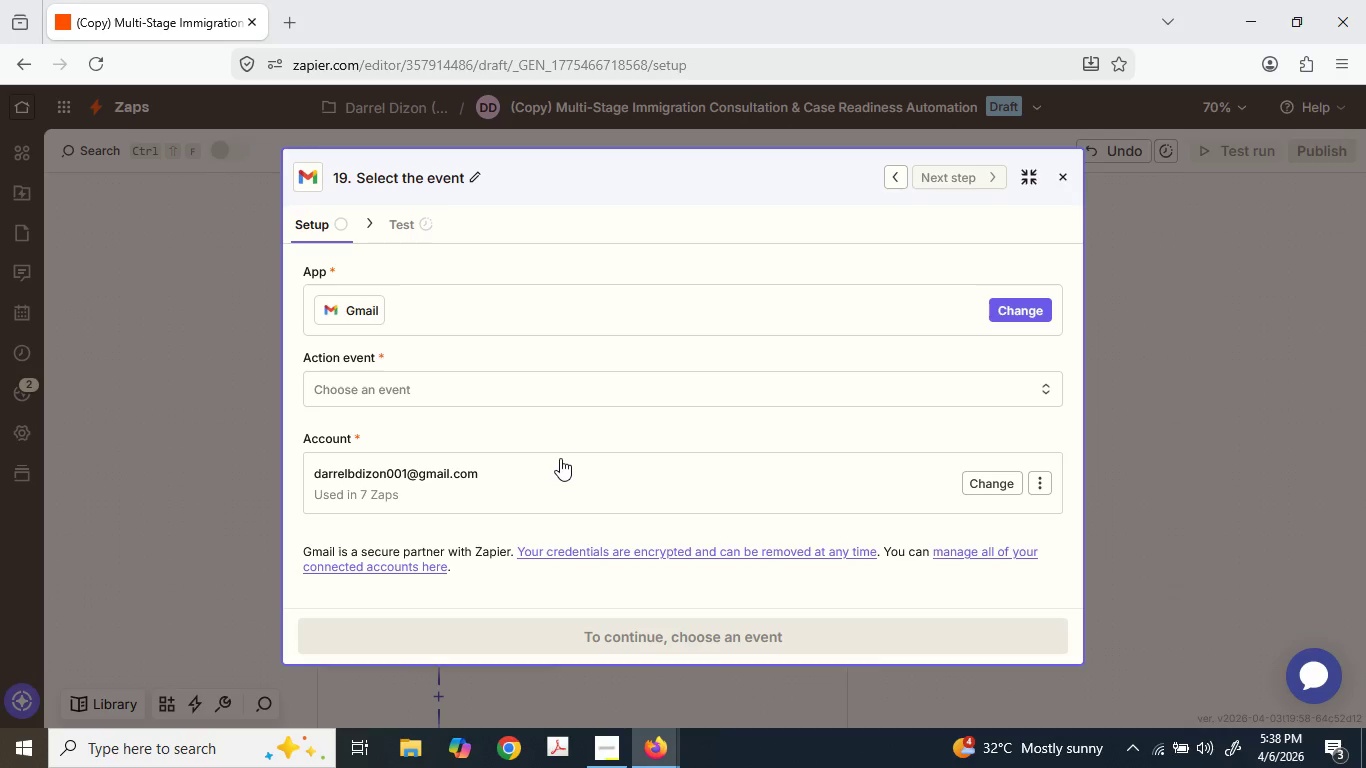 
wait(15.26)
 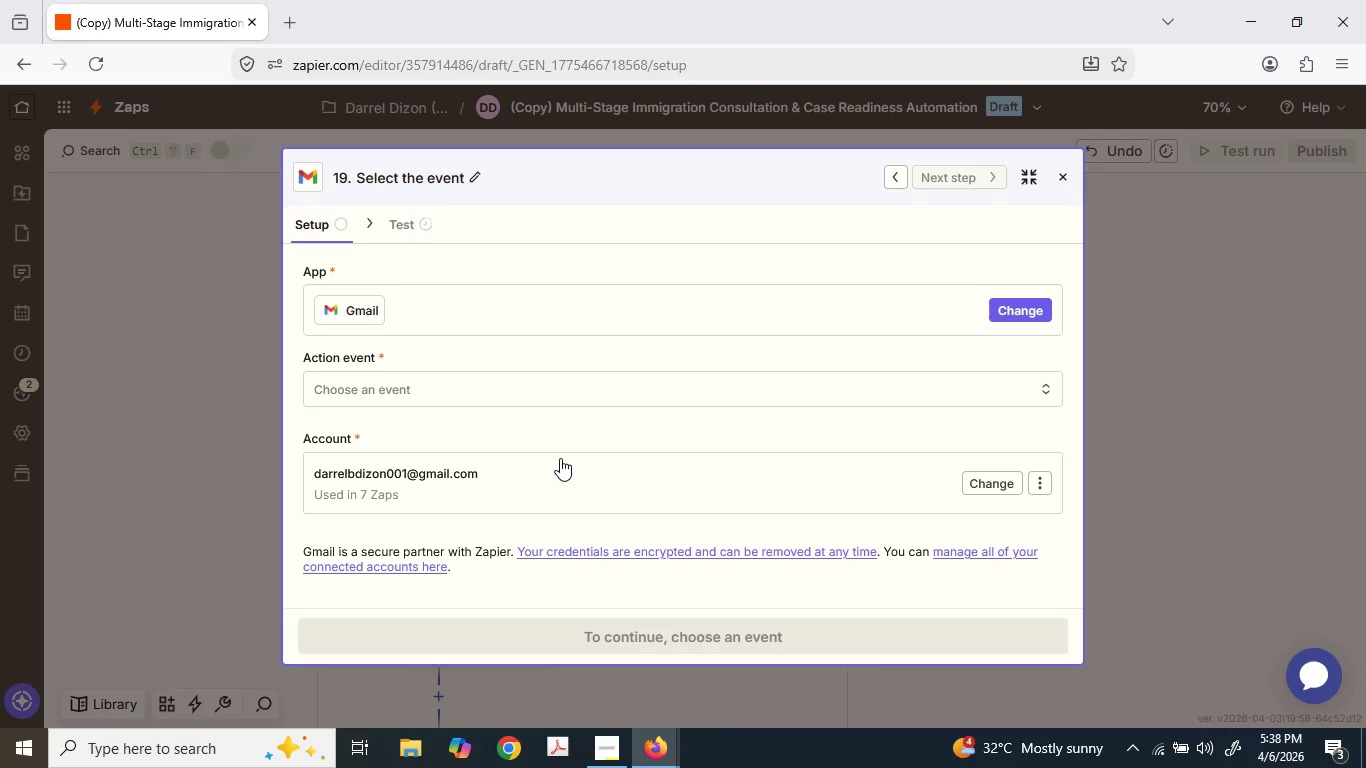 
scroll: coordinate [560, 456], scroll_direction: up, amount: 1.0
 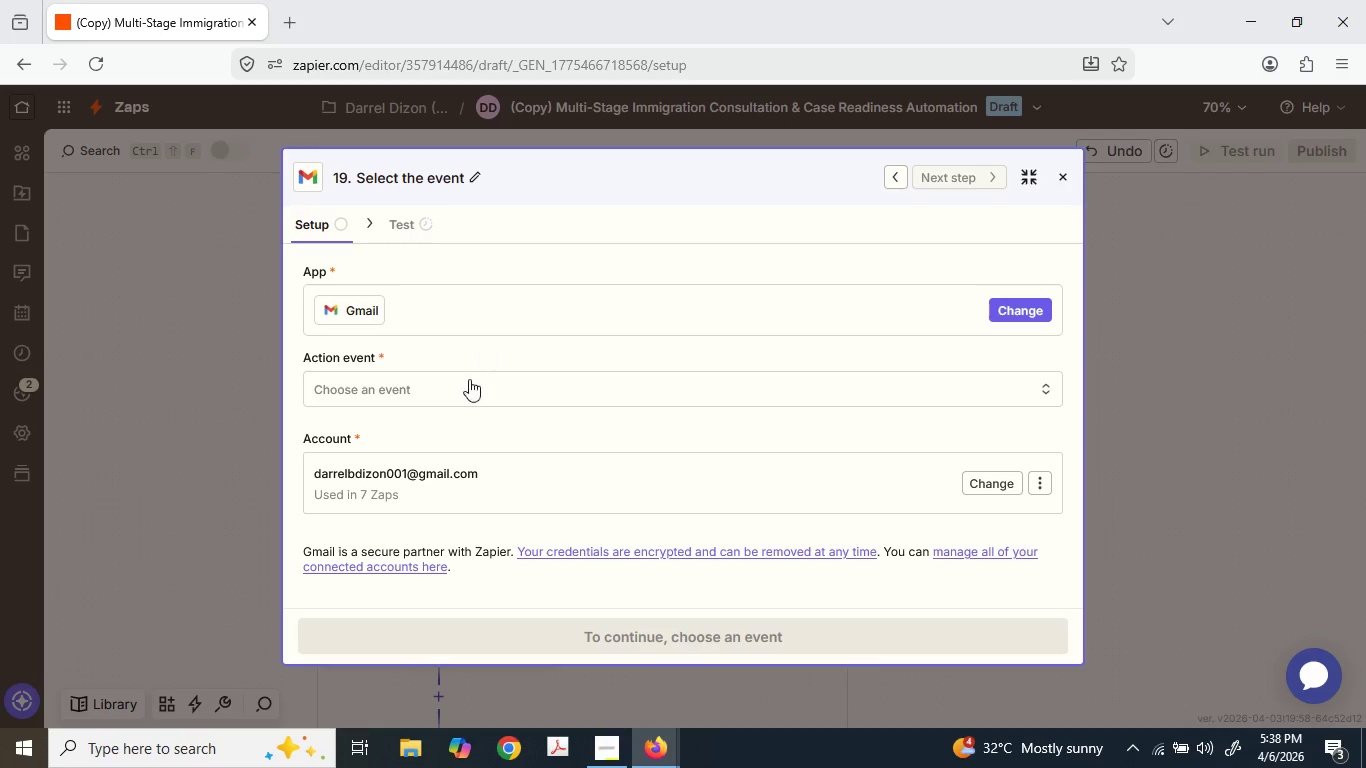 
left_click([457, 405])
 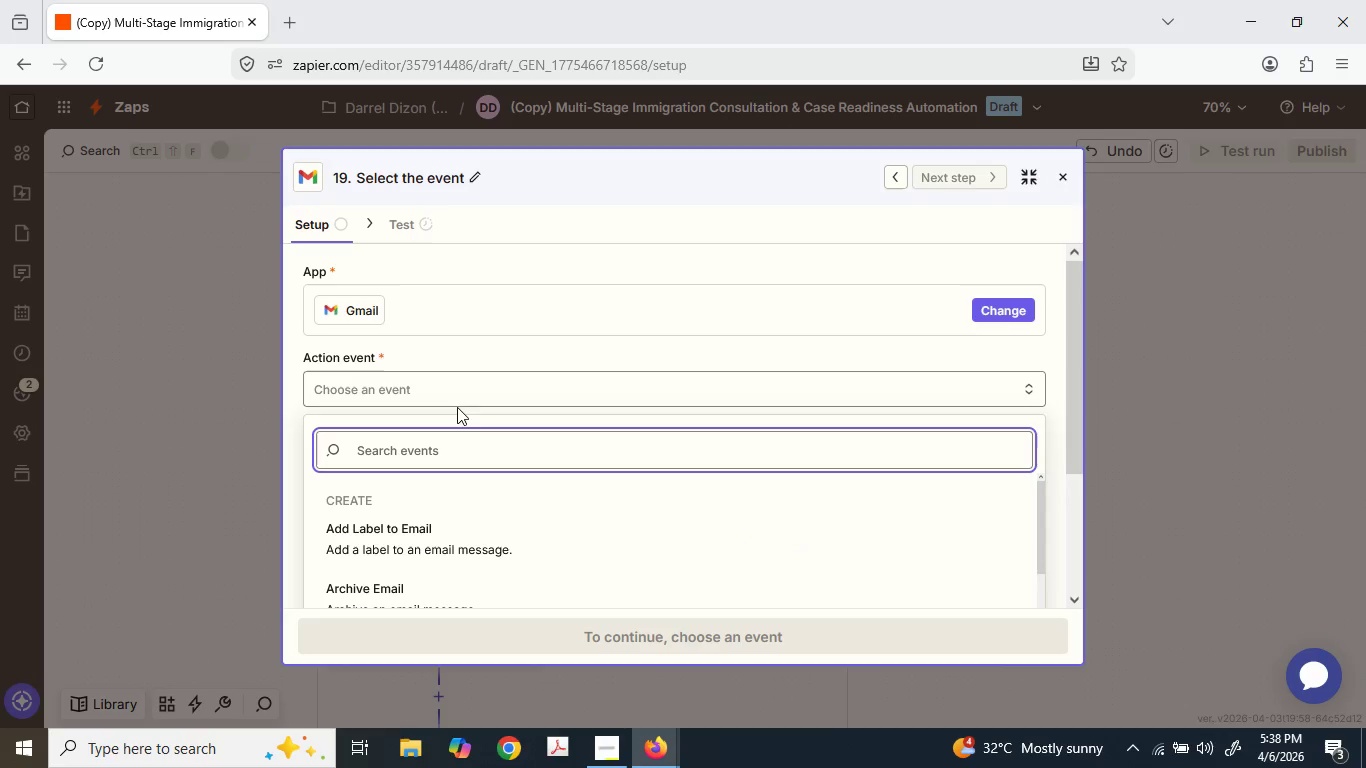 
type(se)
 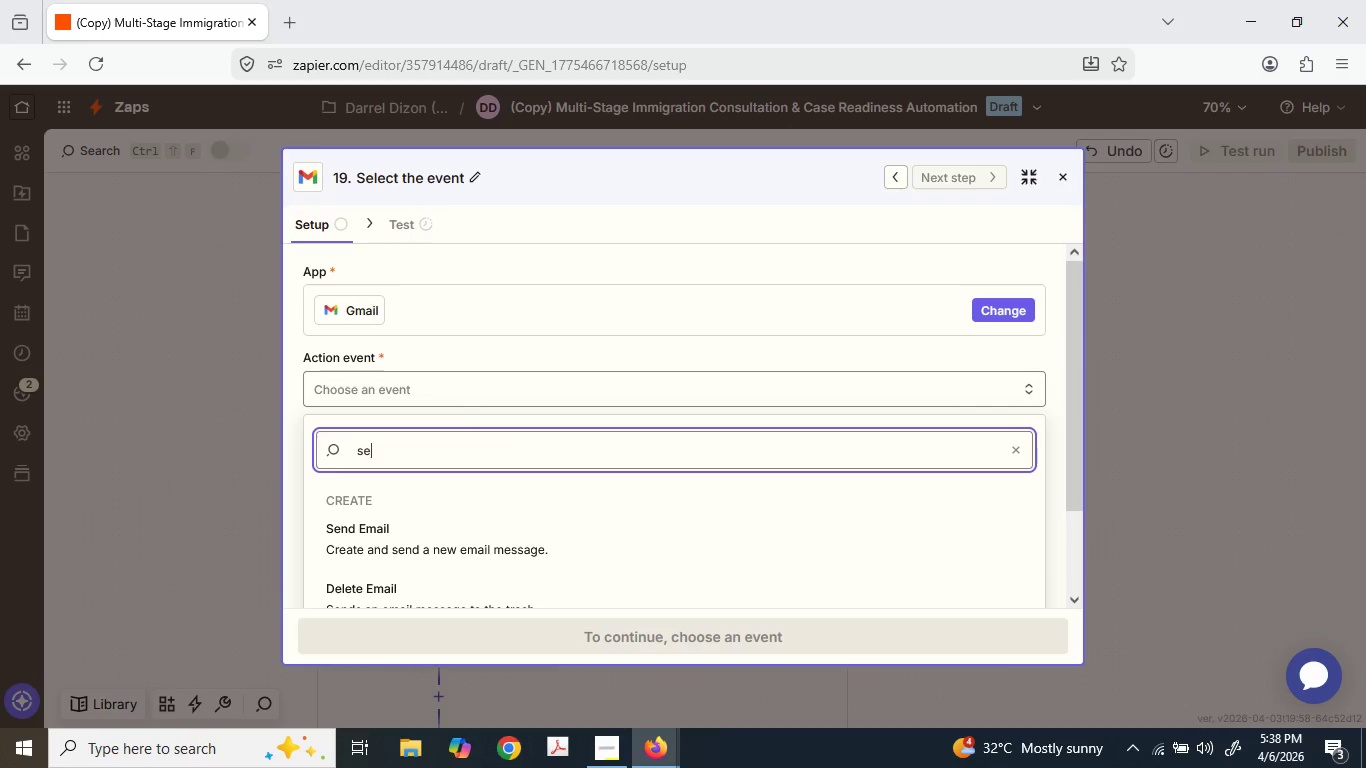 
key(N)
 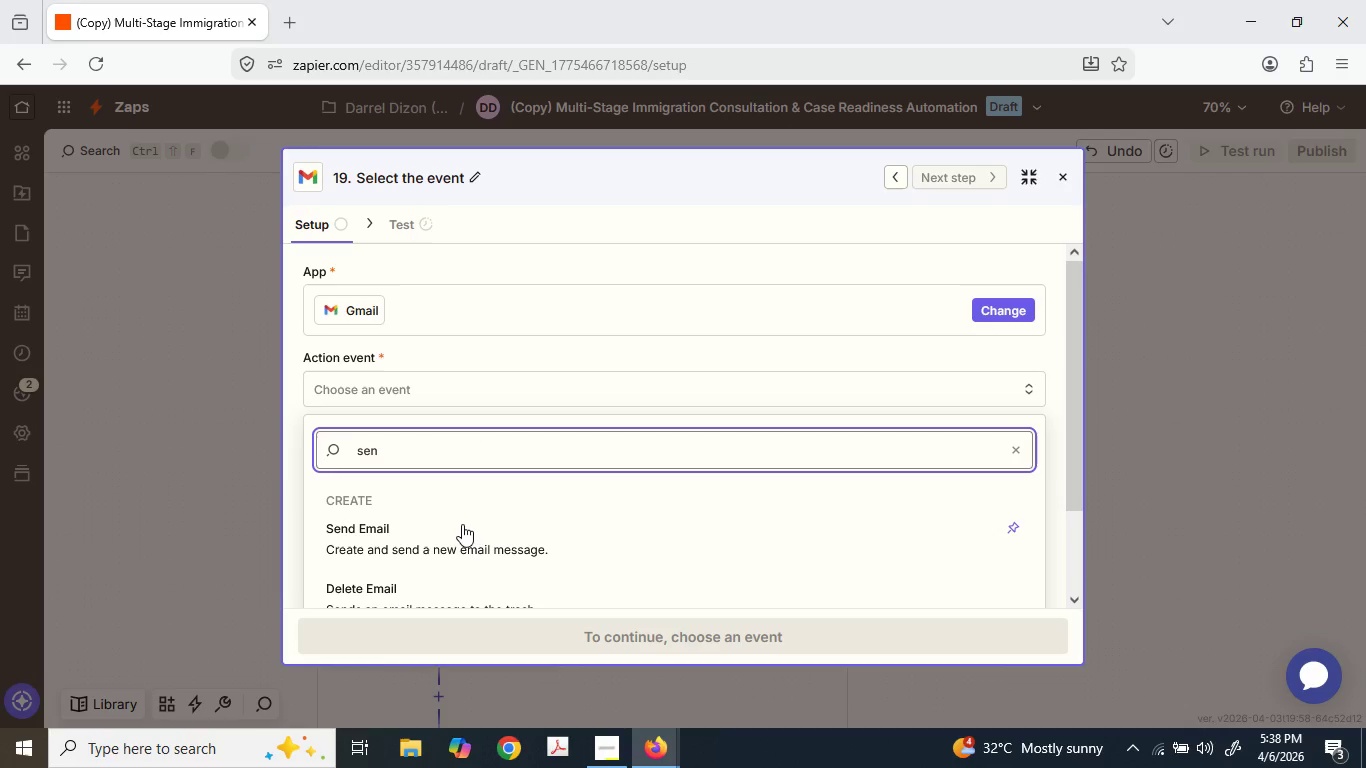 
left_click([459, 527])
 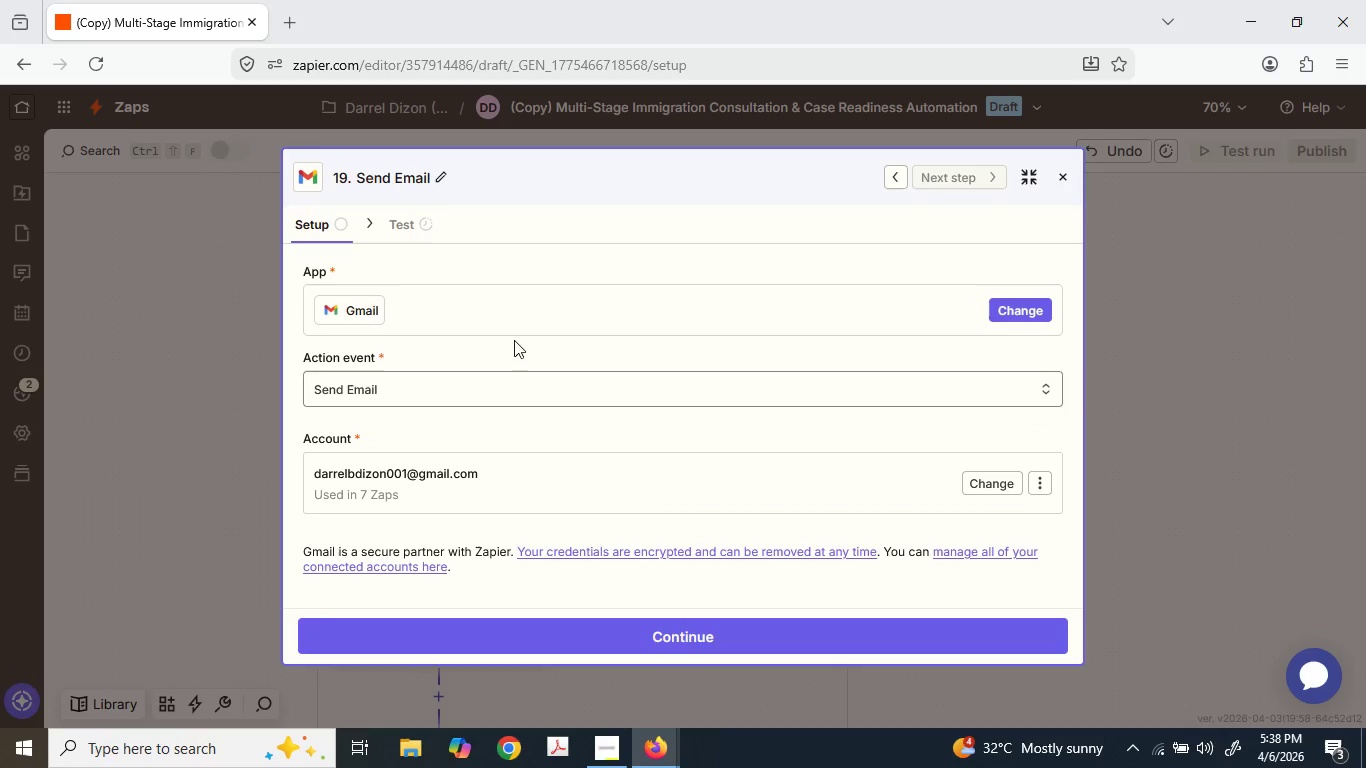 
left_click_drag(start_coordinate=[612, 0], to_coordinate=[1365, 345])
 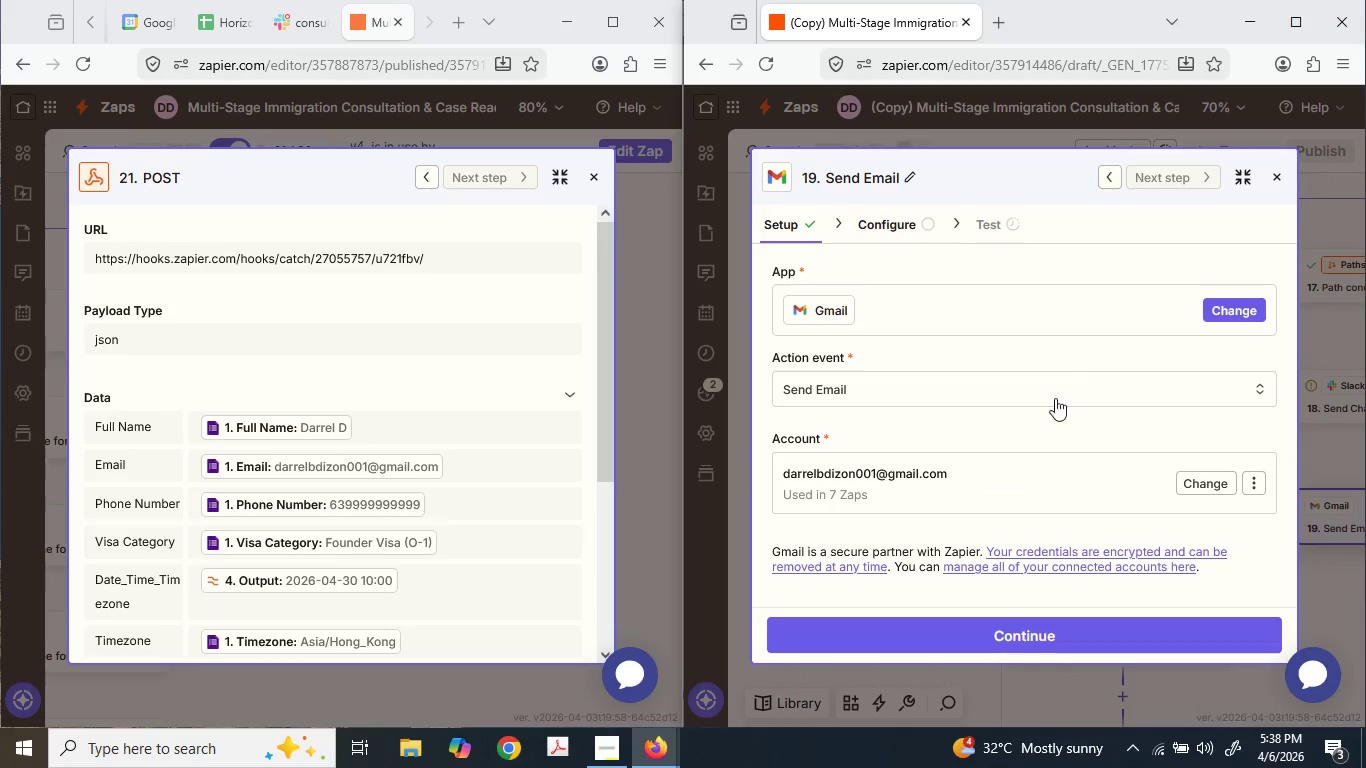 
scroll: coordinate [1046, 414], scroll_direction: down, amount: 3.0
 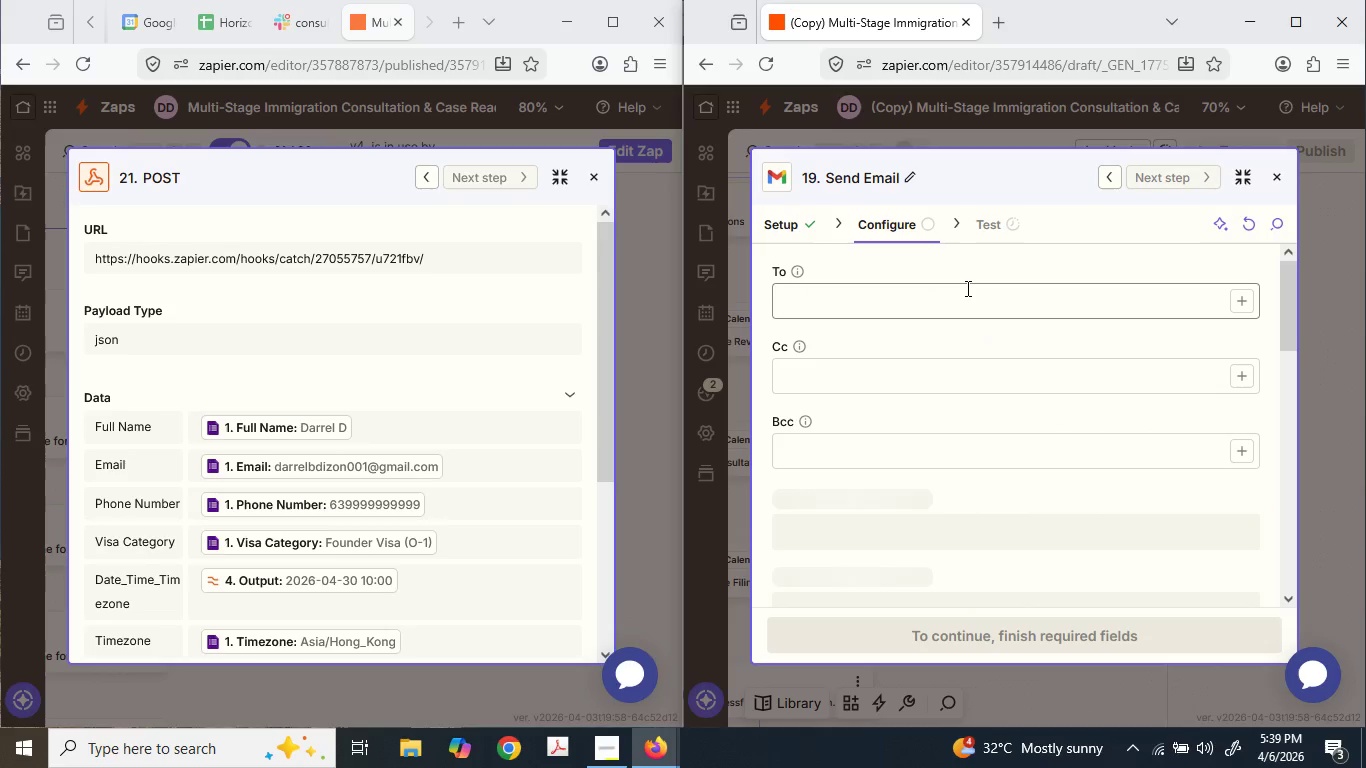 
wait(6.7)
 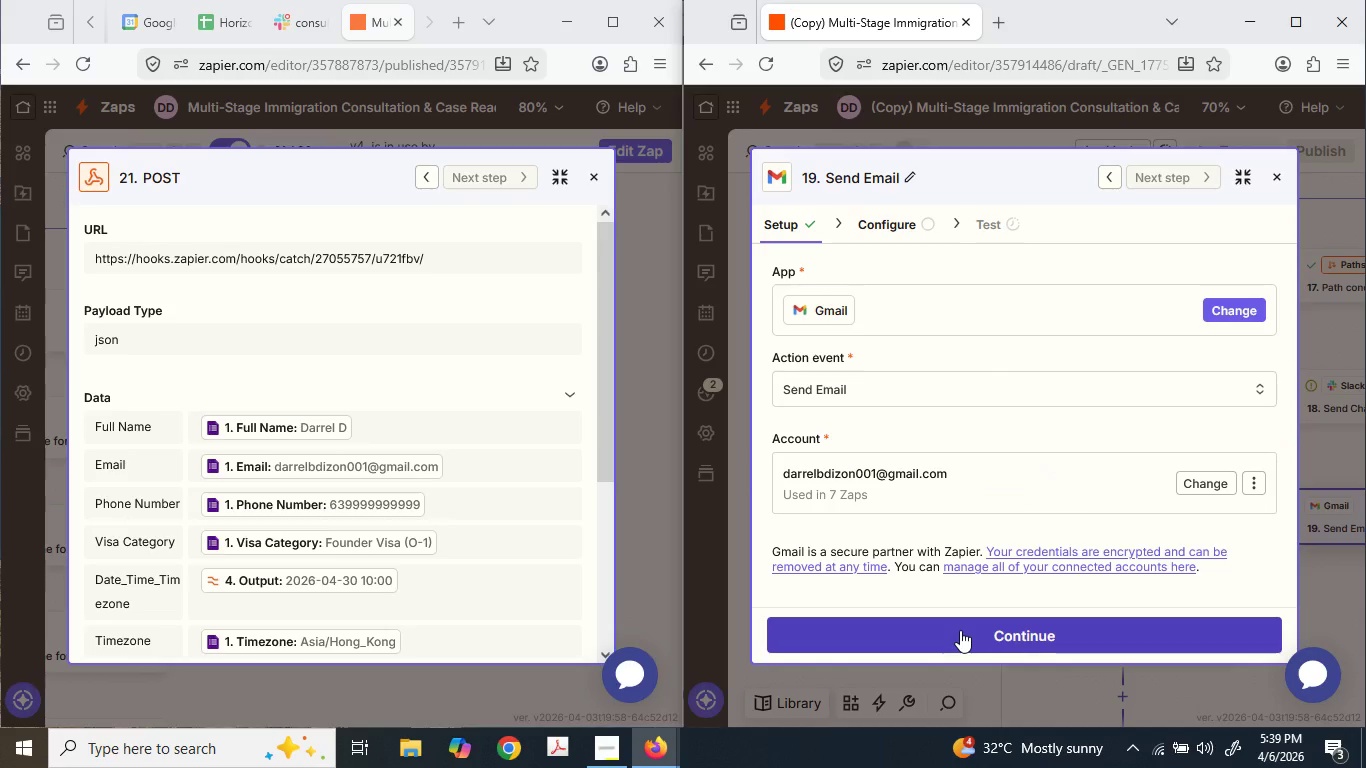 
left_click([966, 287])
 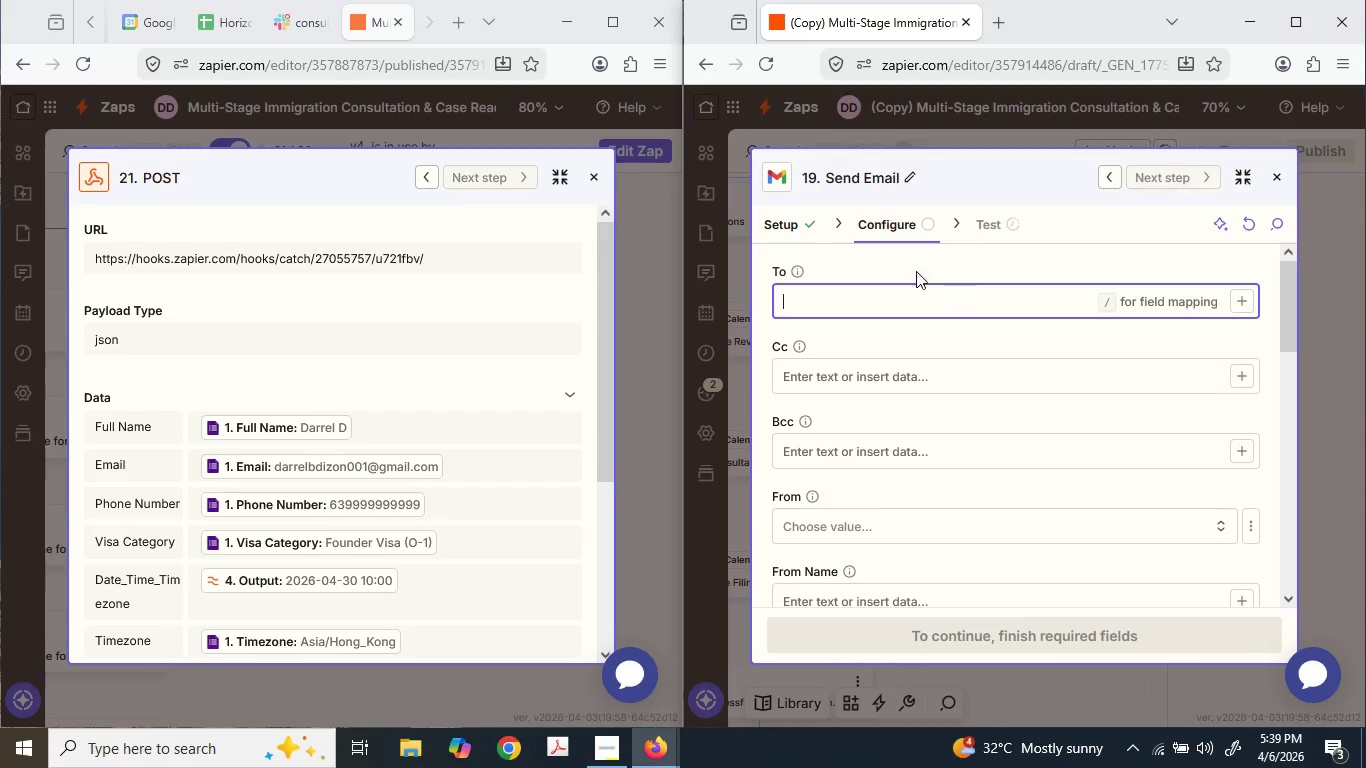 
left_click([777, 209])
 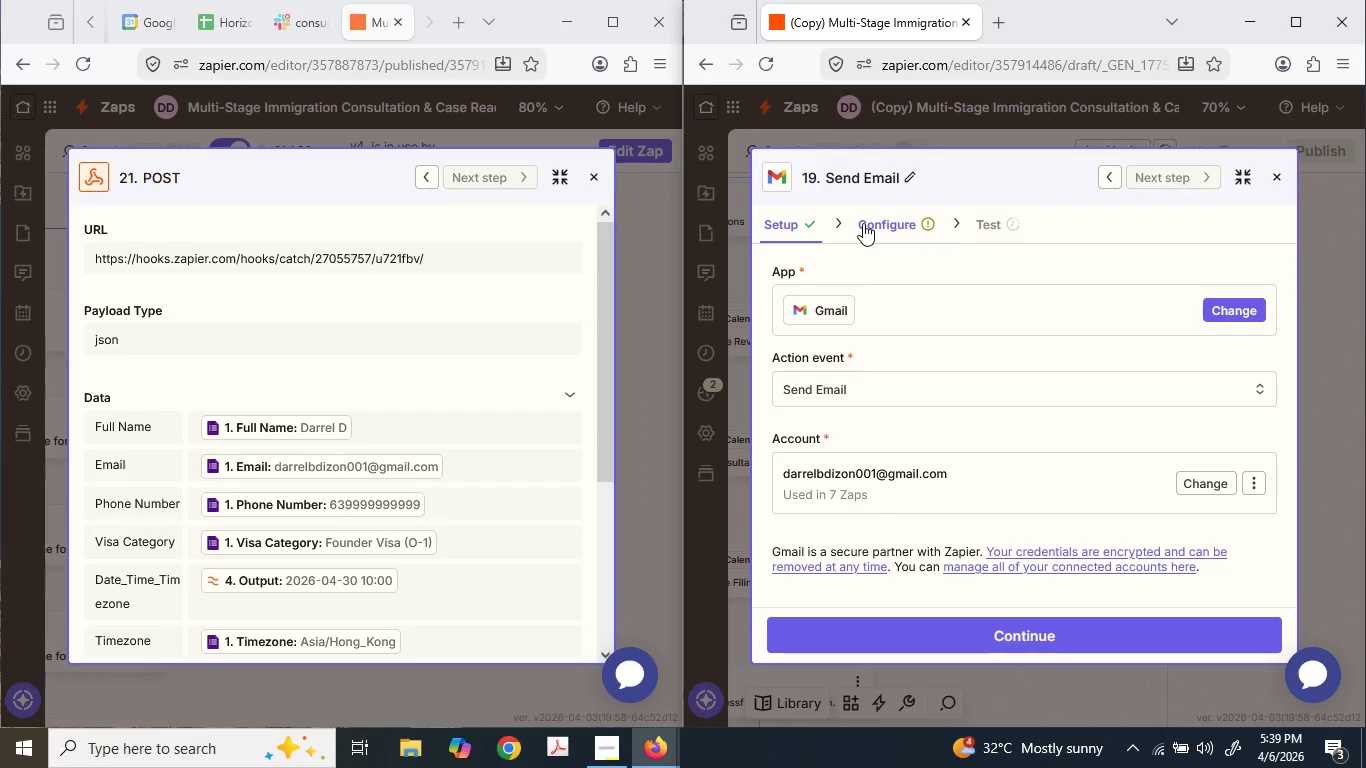 
left_click([863, 223])
 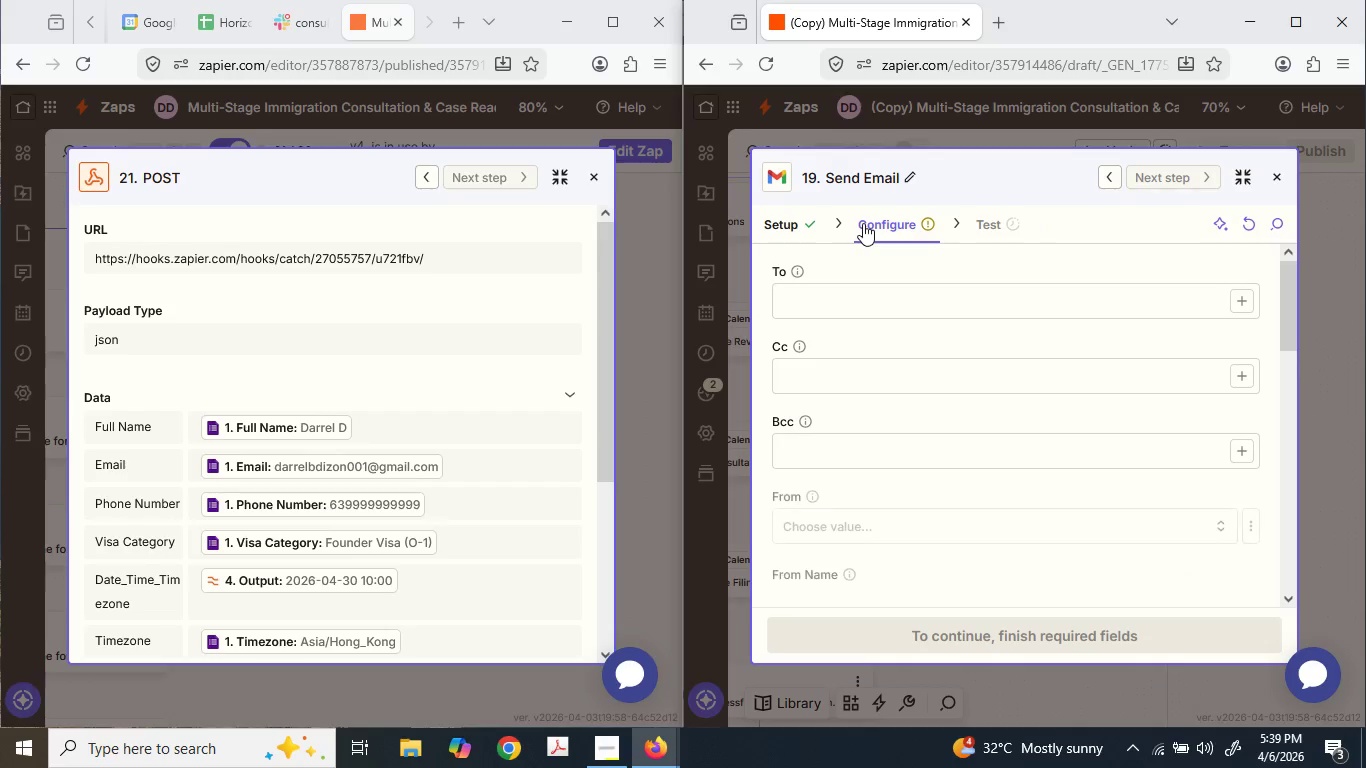 
left_click([846, 296])
 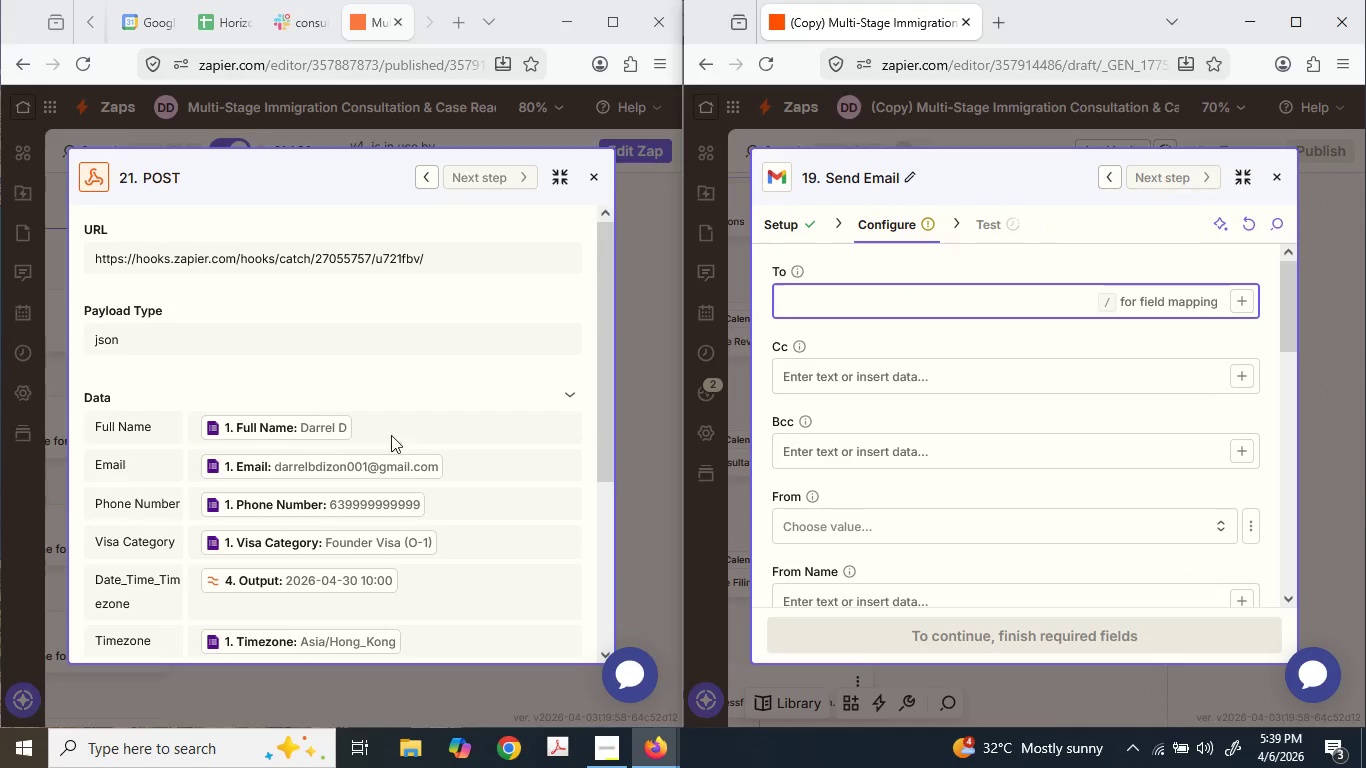 
left_click_drag(start_coordinate=[695, 234], to_coordinate=[671, 234])
 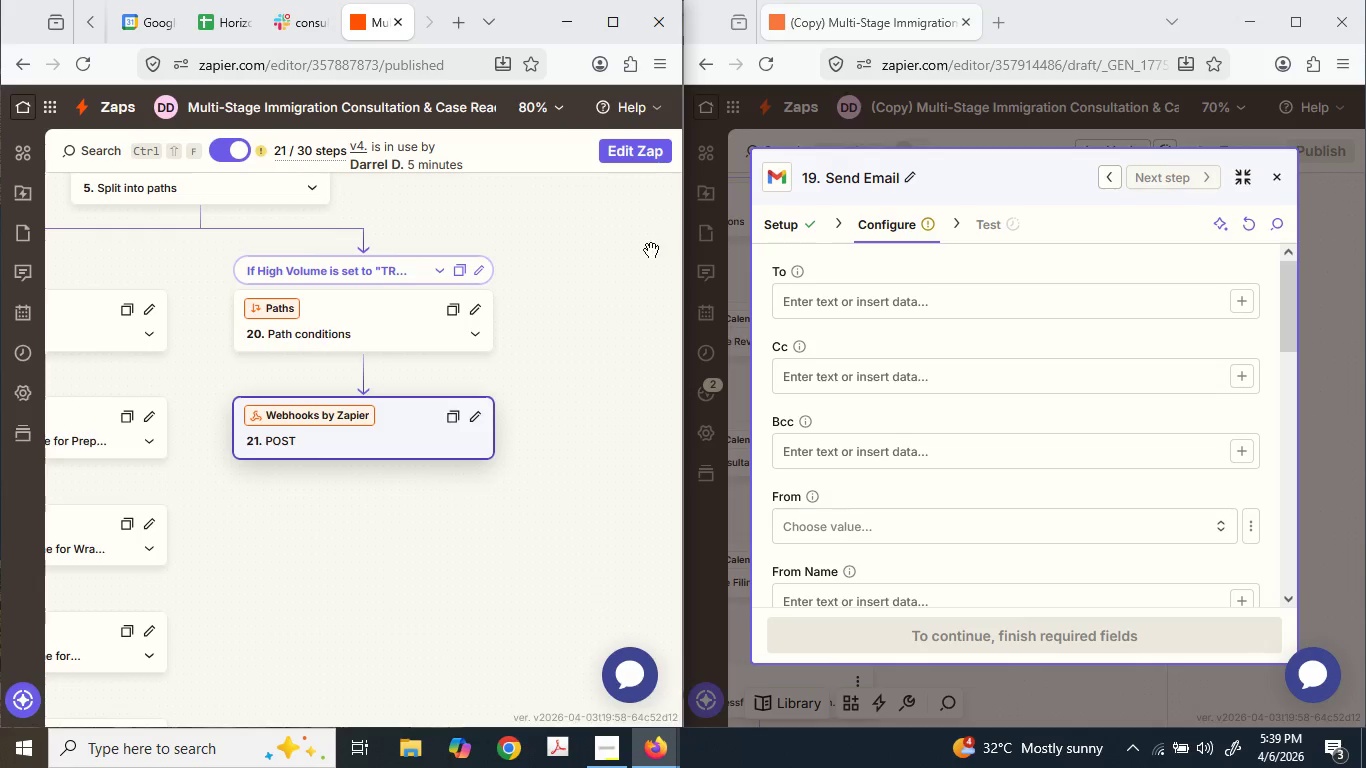 
scroll: coordinate [285, 512], scroll_direction: down, amount: 15.0
 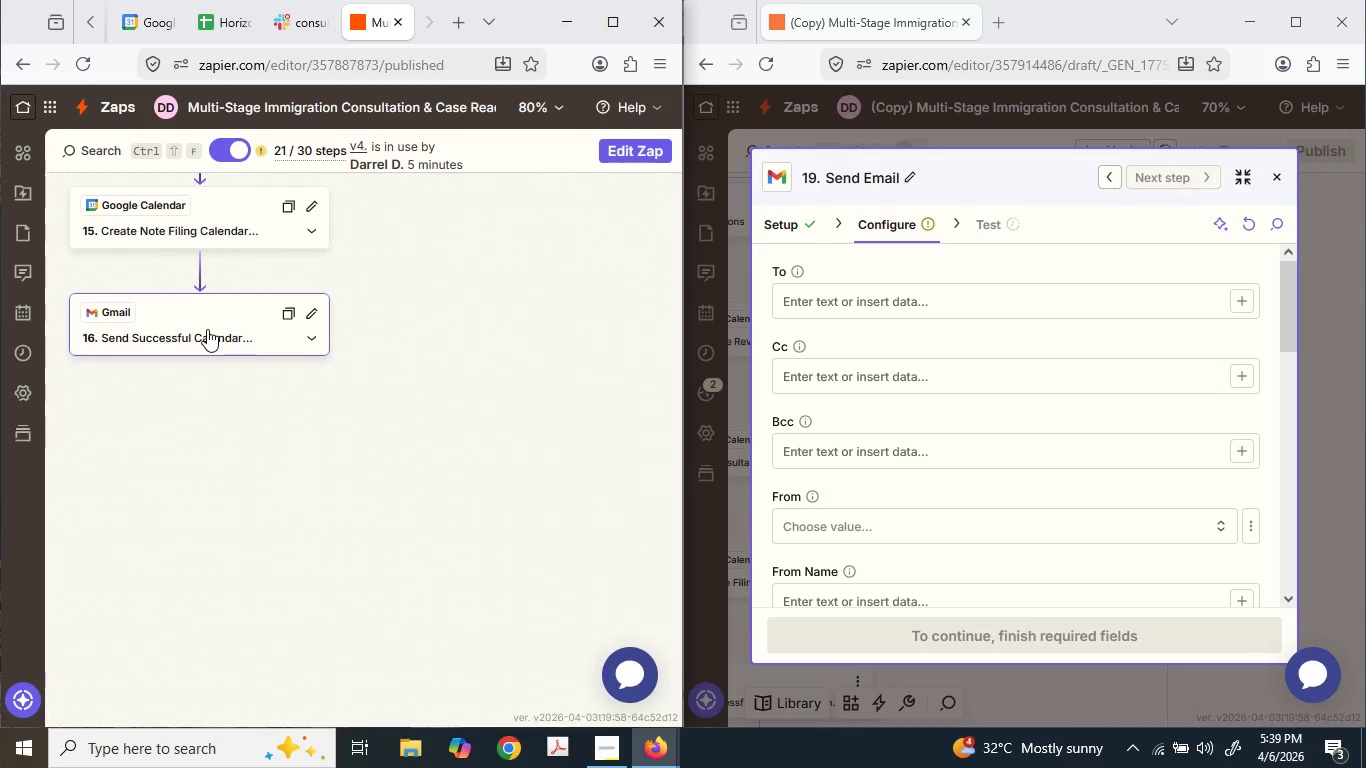 
left_click([207, 329])
 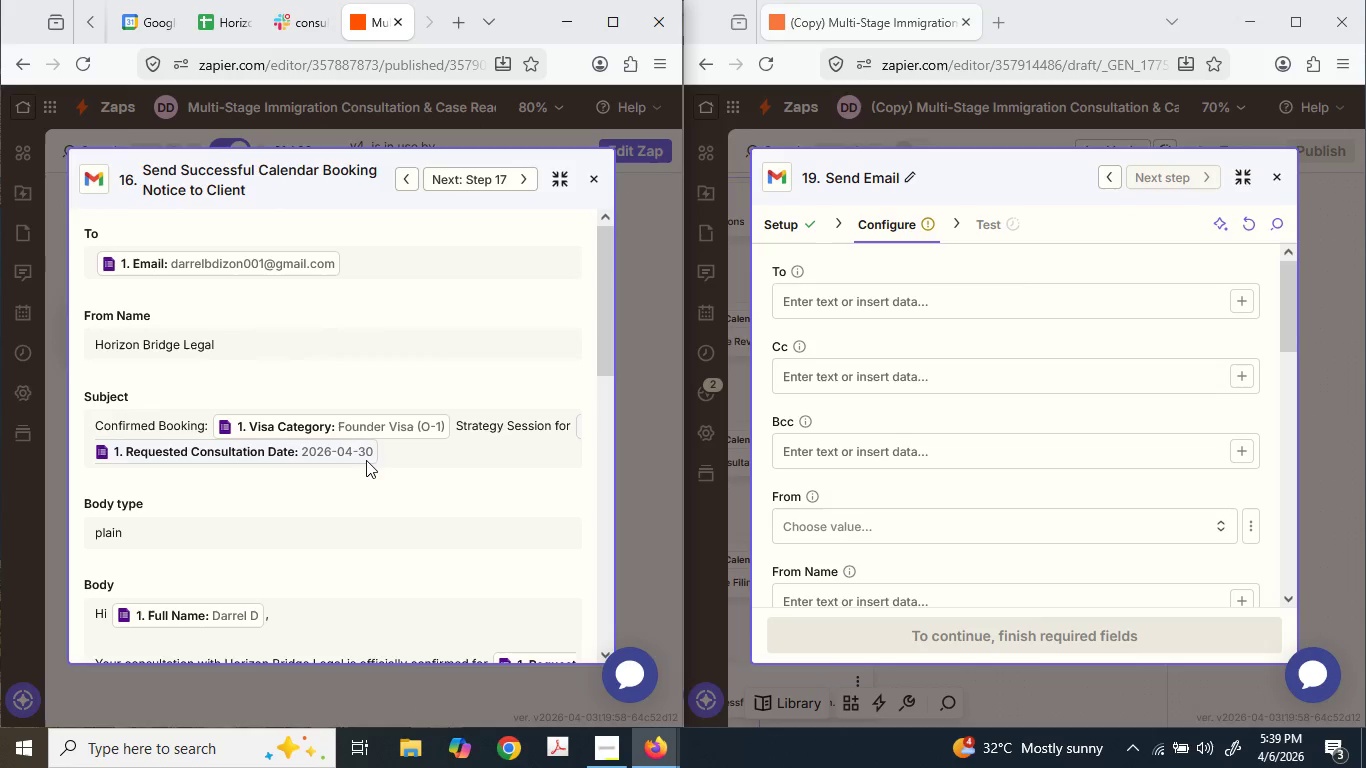 
left_click([396, 450])
 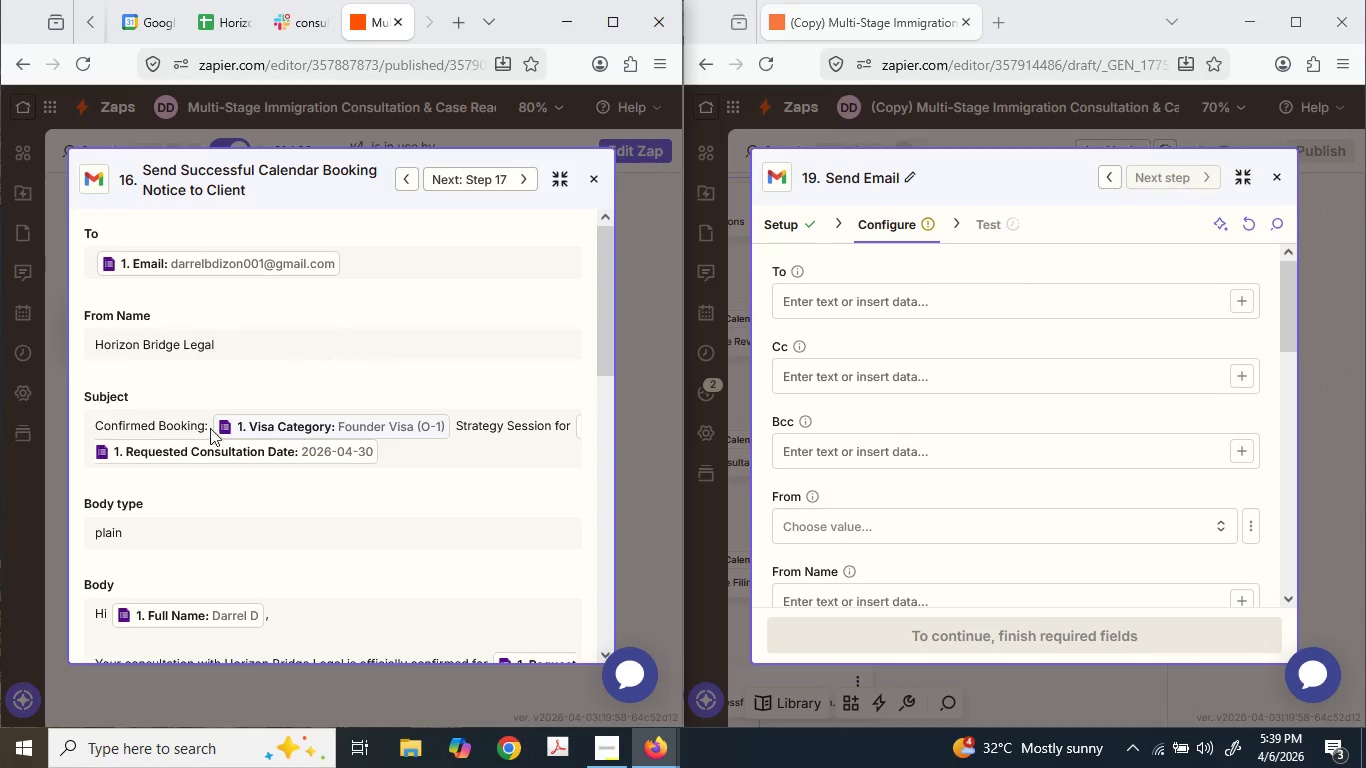 
left_click([191, 425])
 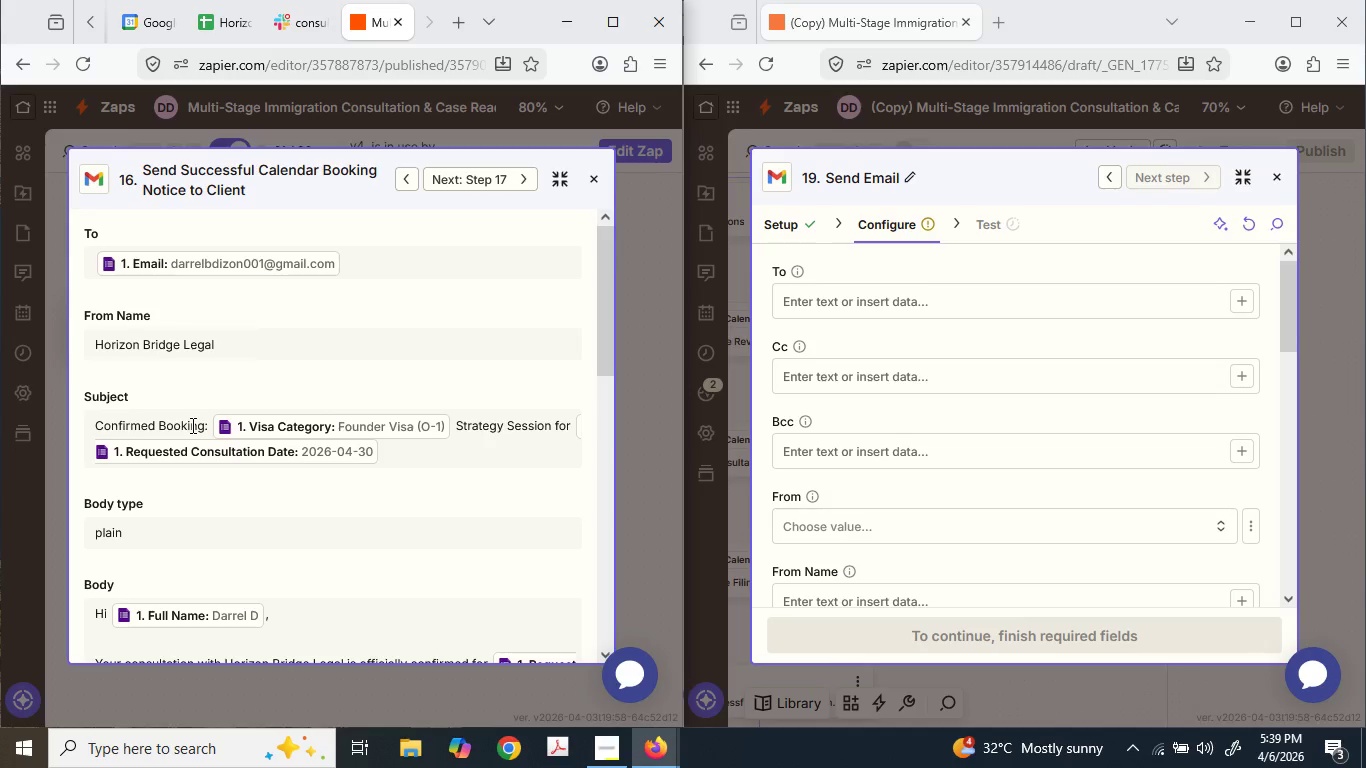 
key(Control+A)
 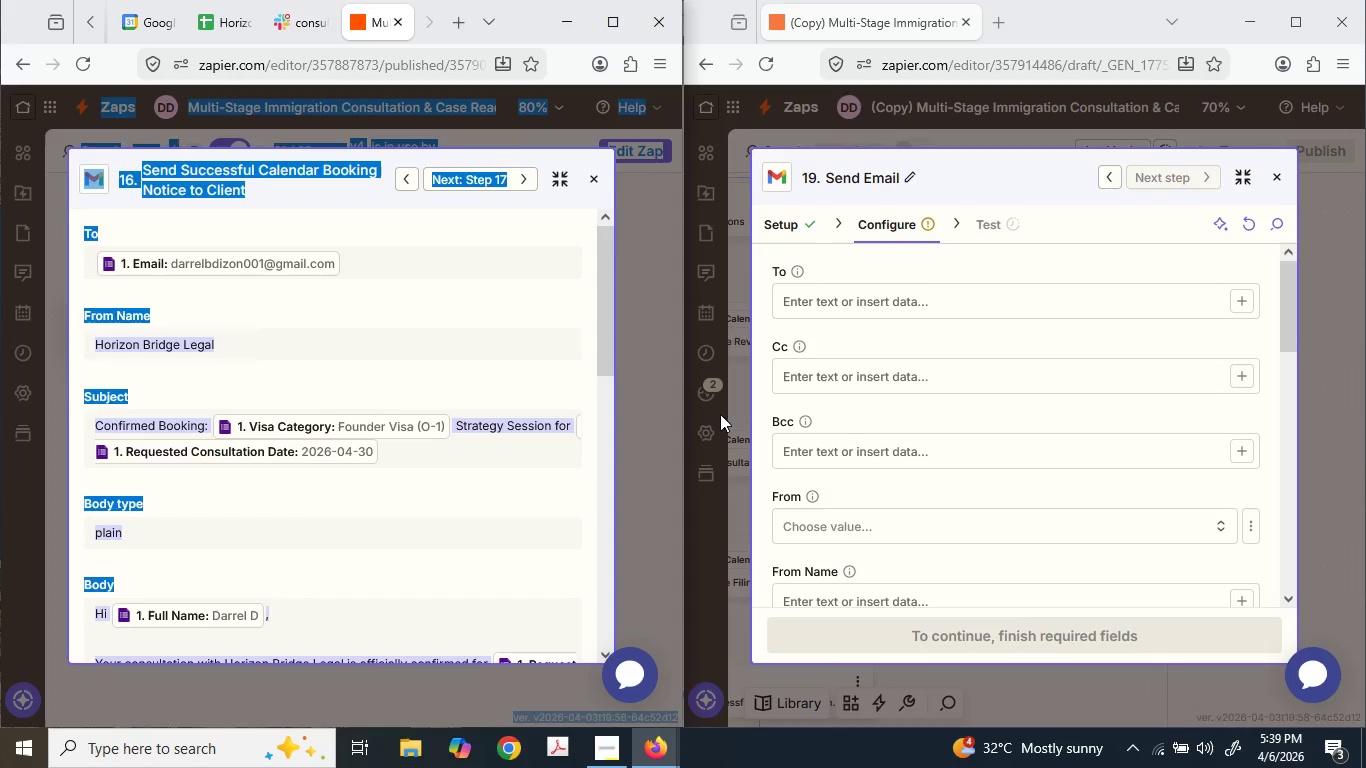 
key(Control+C)
 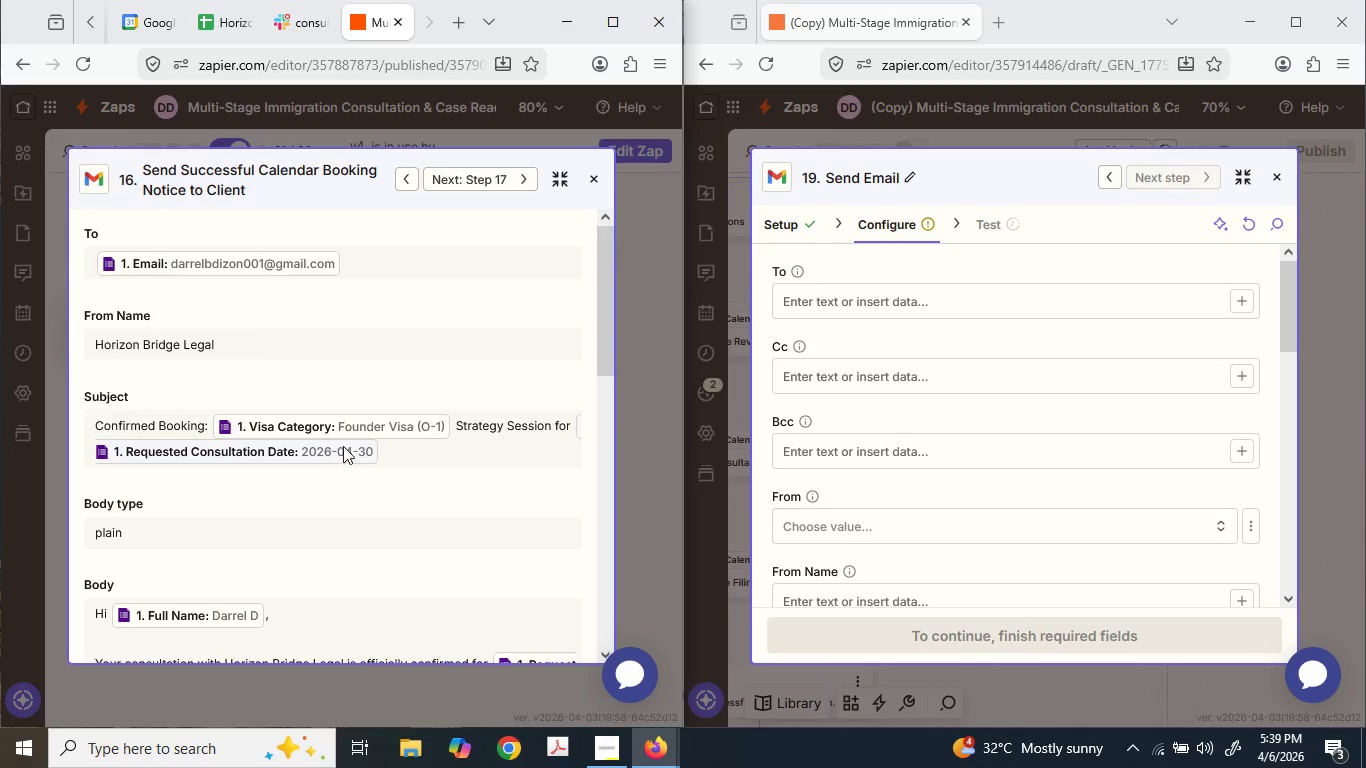 
triple_click([341, 447])
 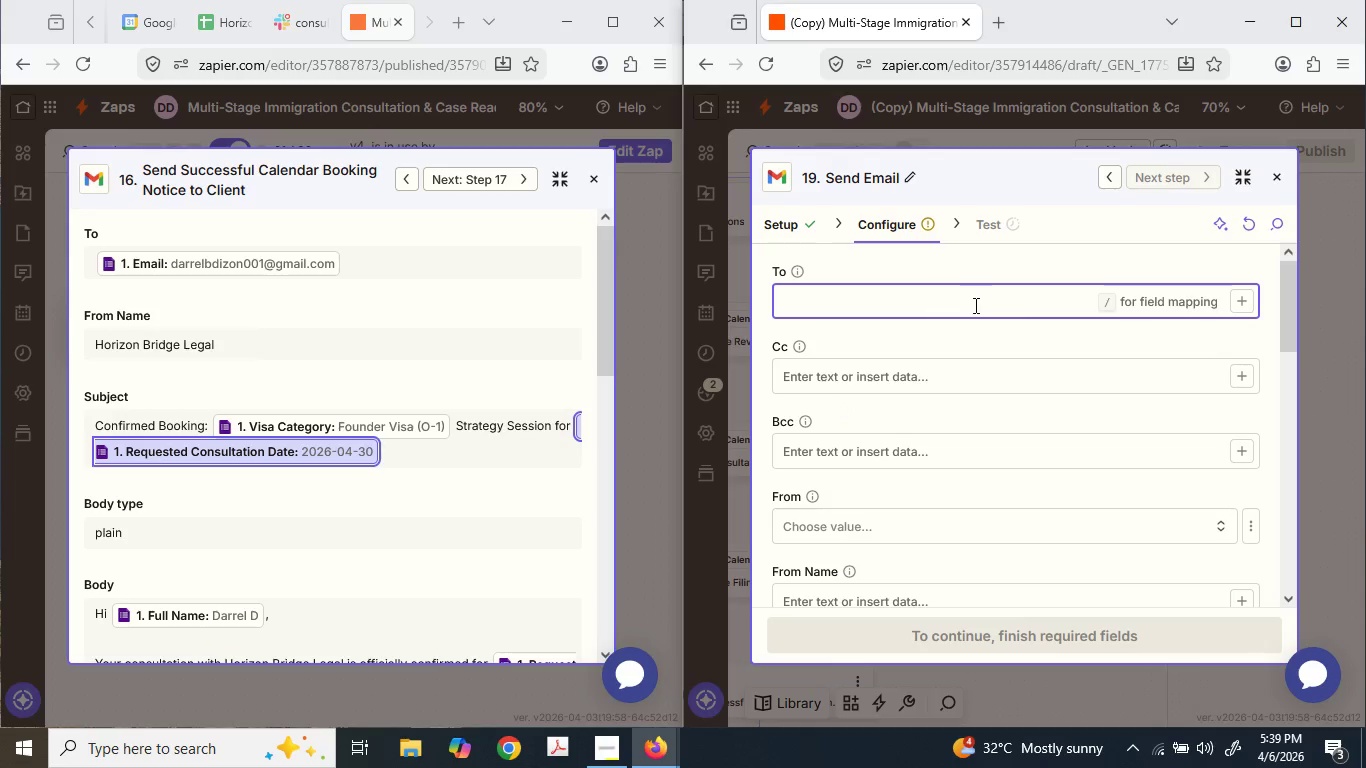 
left_click([1243, 307])
 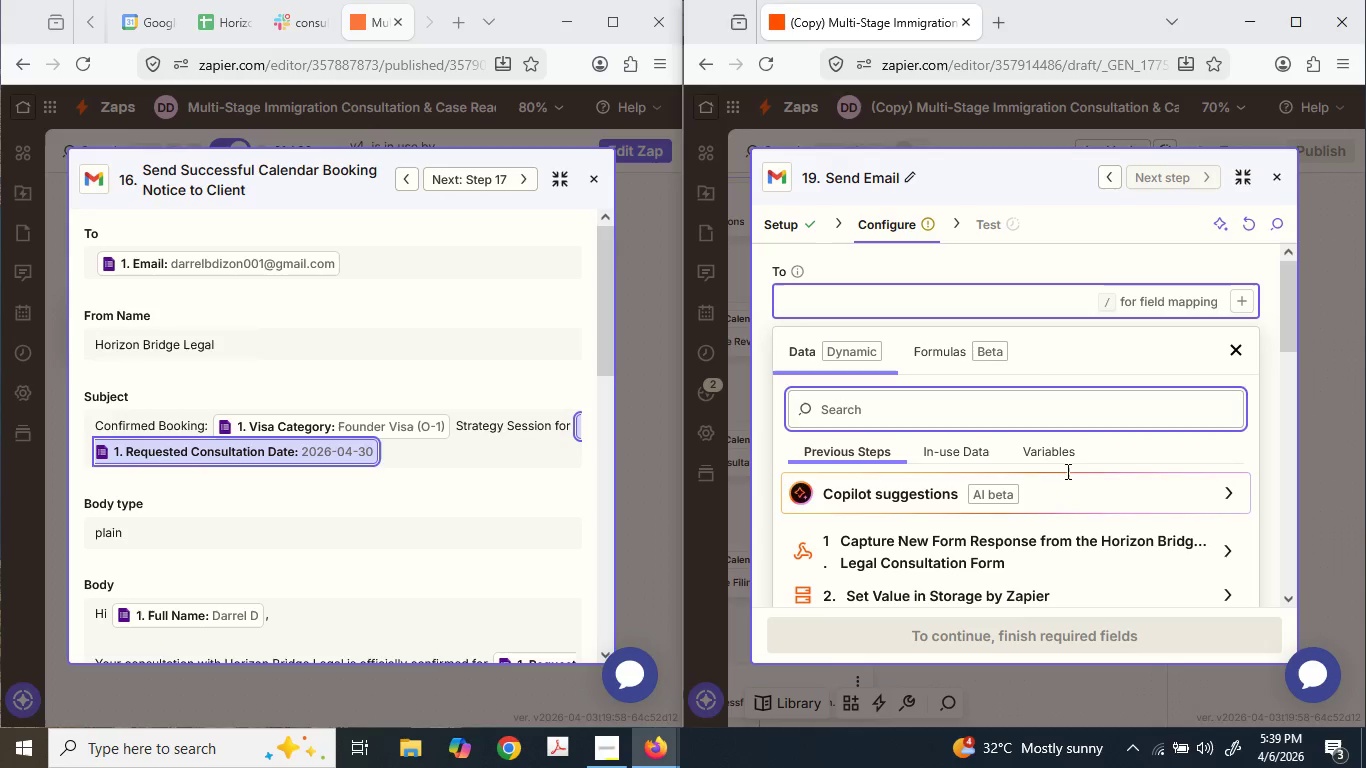 
scroll: coordinate [966, 448], scroll_direction: down, amount: 5.0
 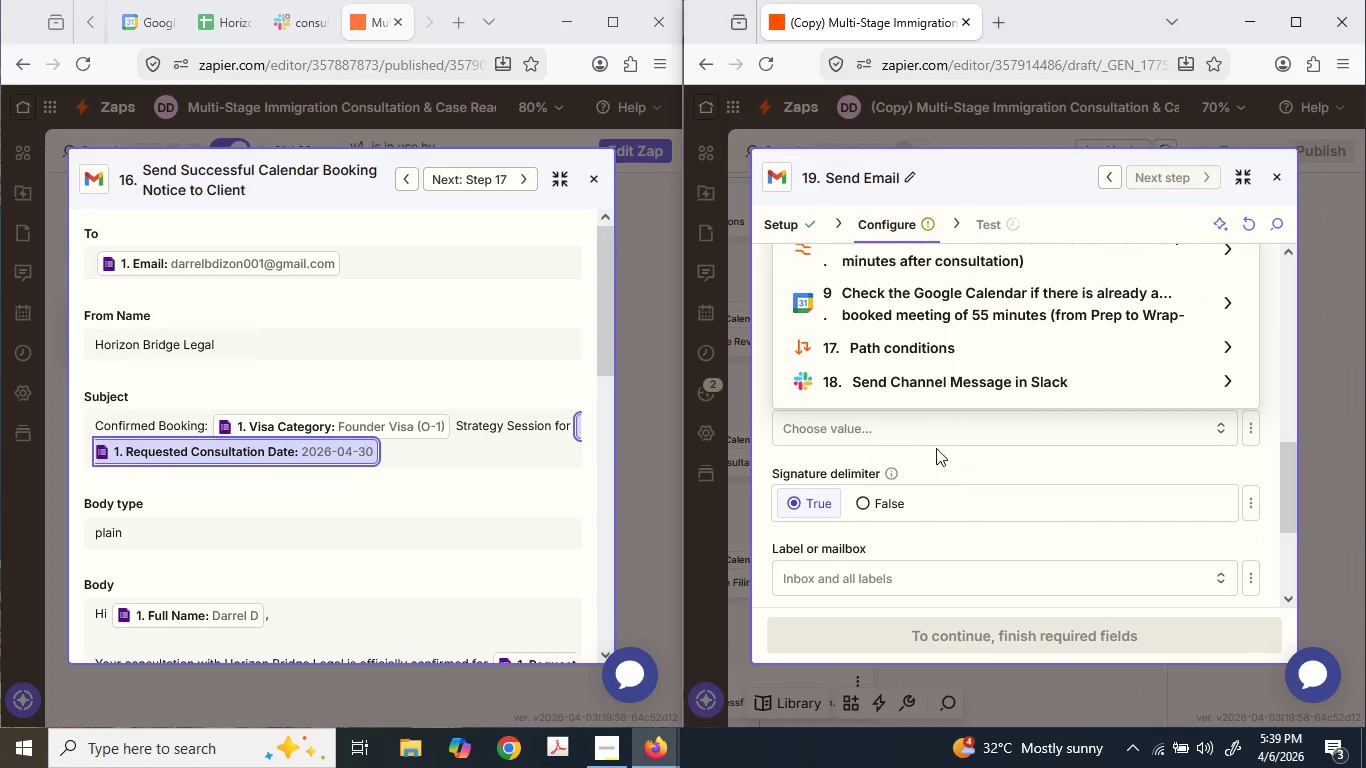 
scroll: coordinate [940, 434], scroll_direction: up, amount: 4.0
 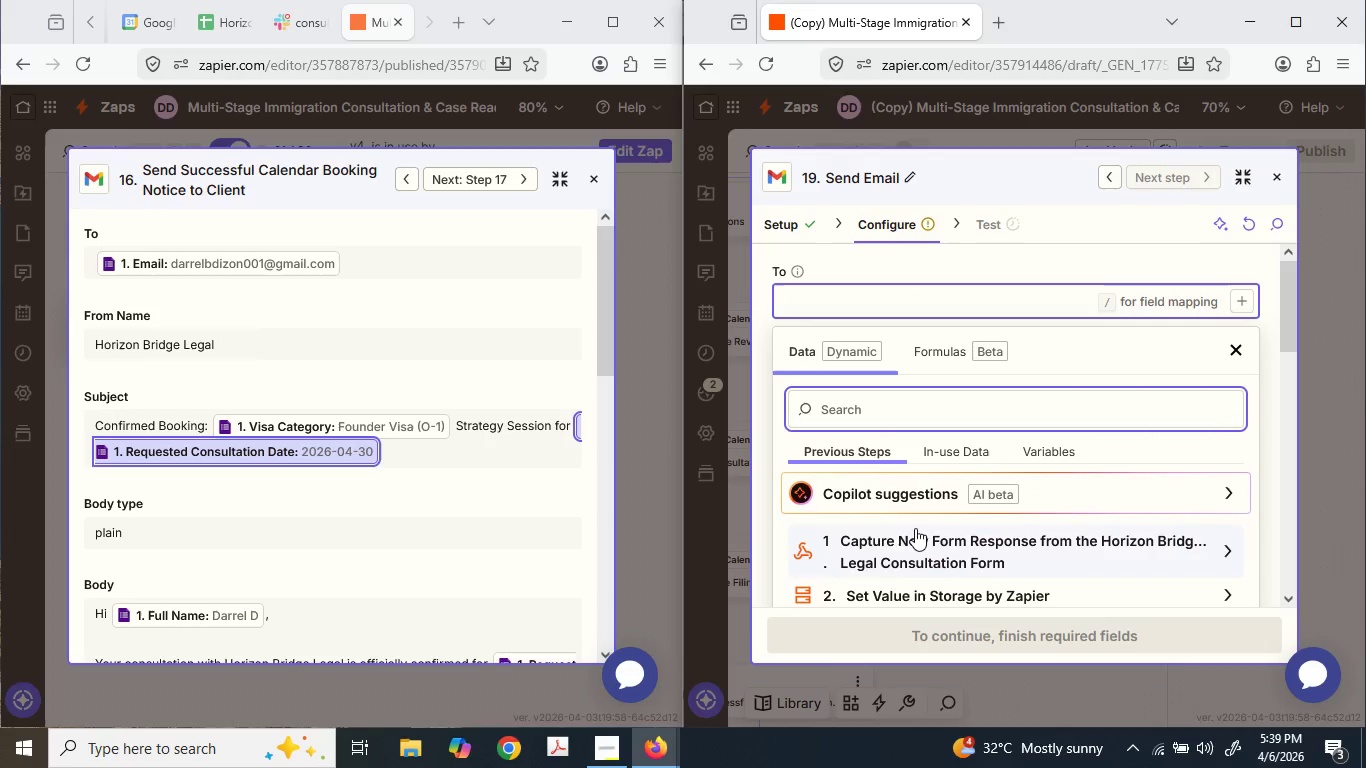 
left_click([905, 544])
 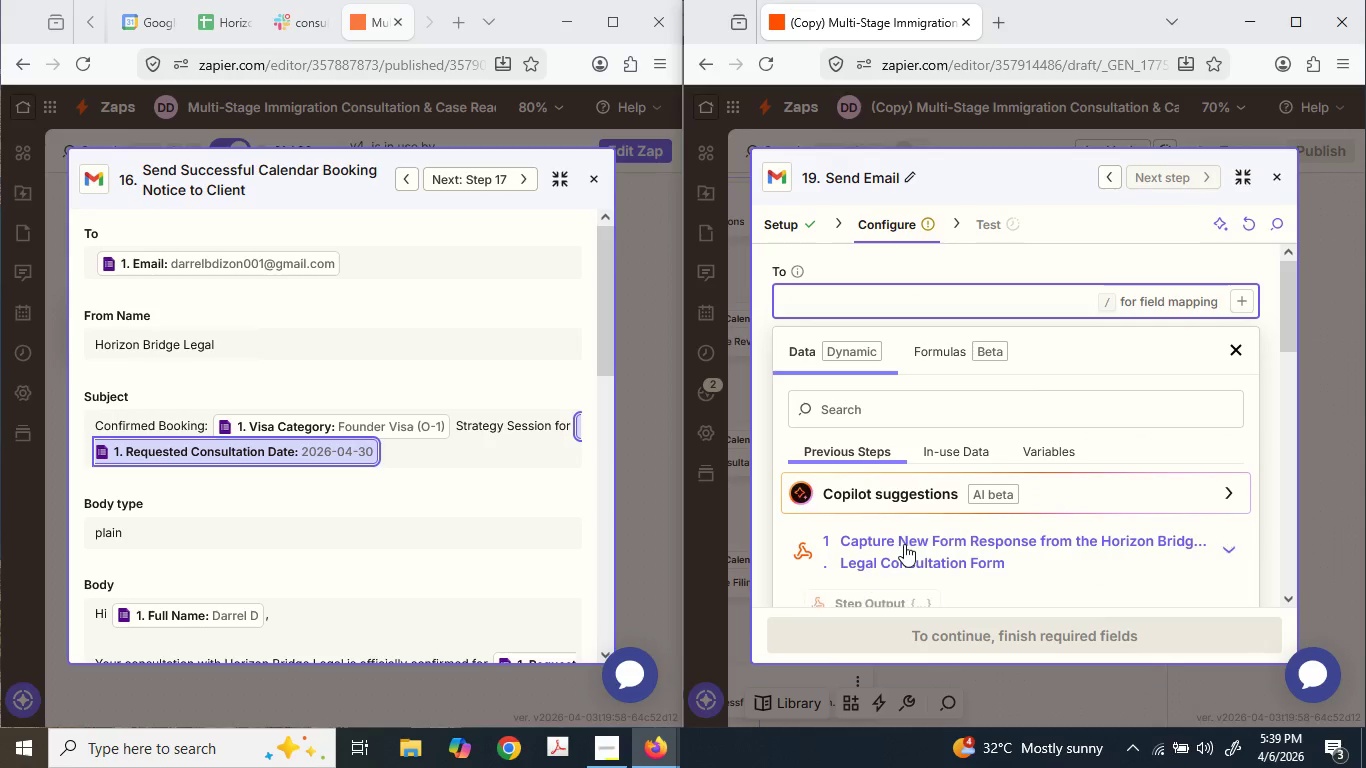 
scroll: coordinate [904, 544], scroll_direction: down, amount: 3.0
 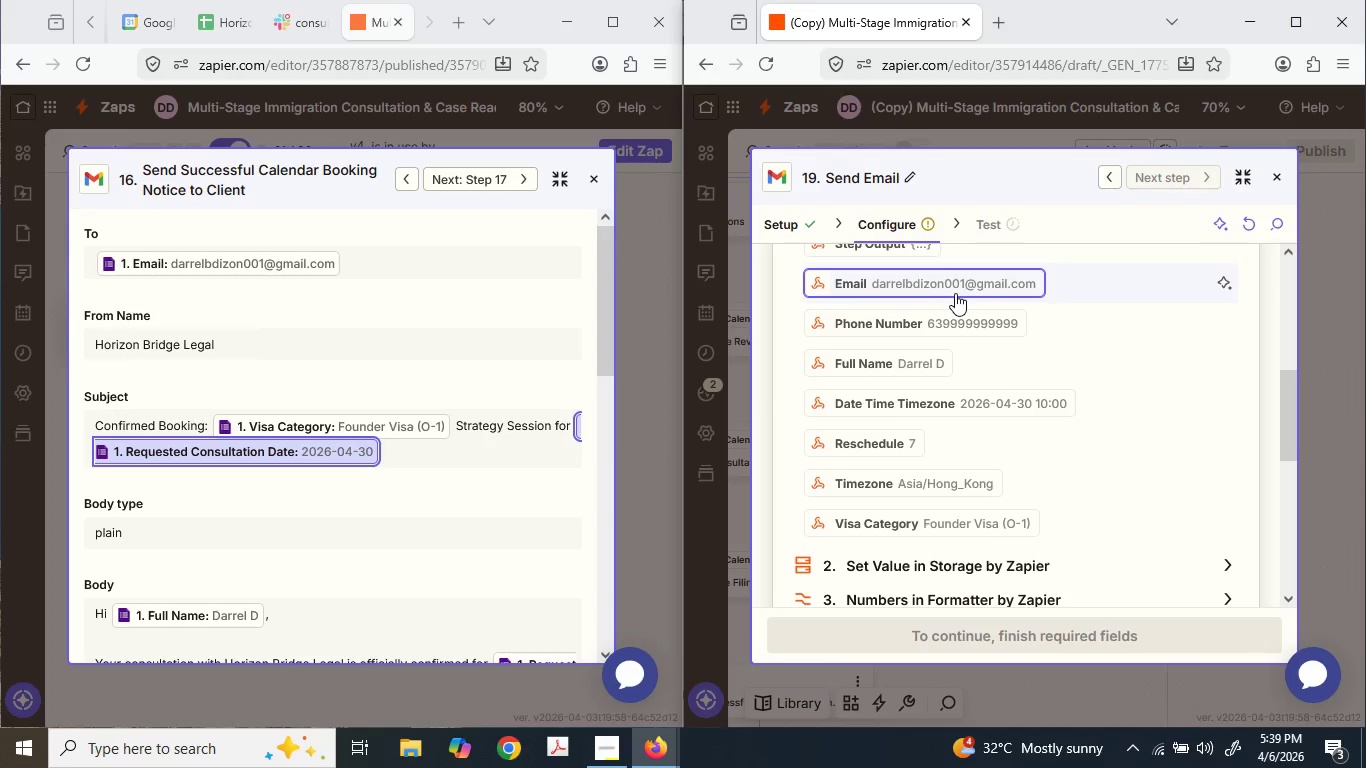 
left_click([955, 287])
 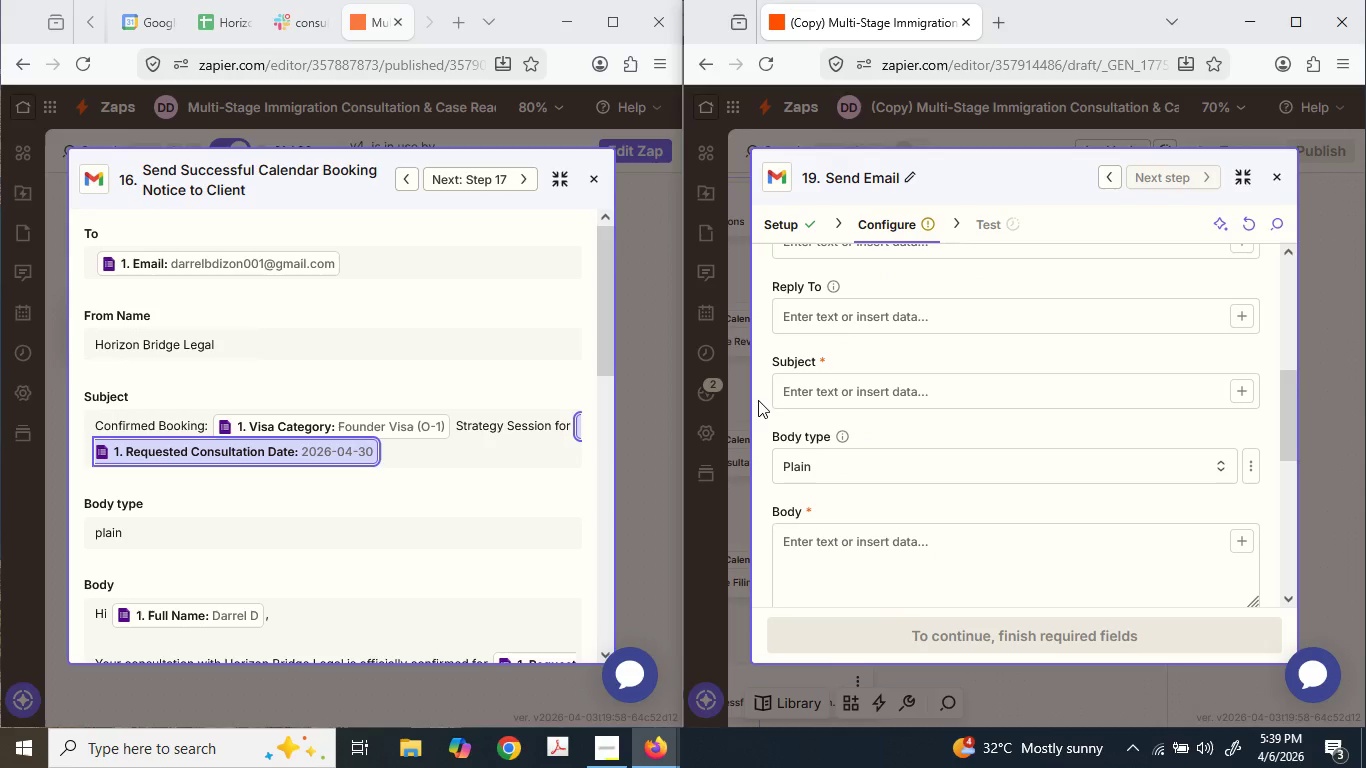 
scroll: coordinate [870, 366], scroll_direction: up, amount: 5.0
 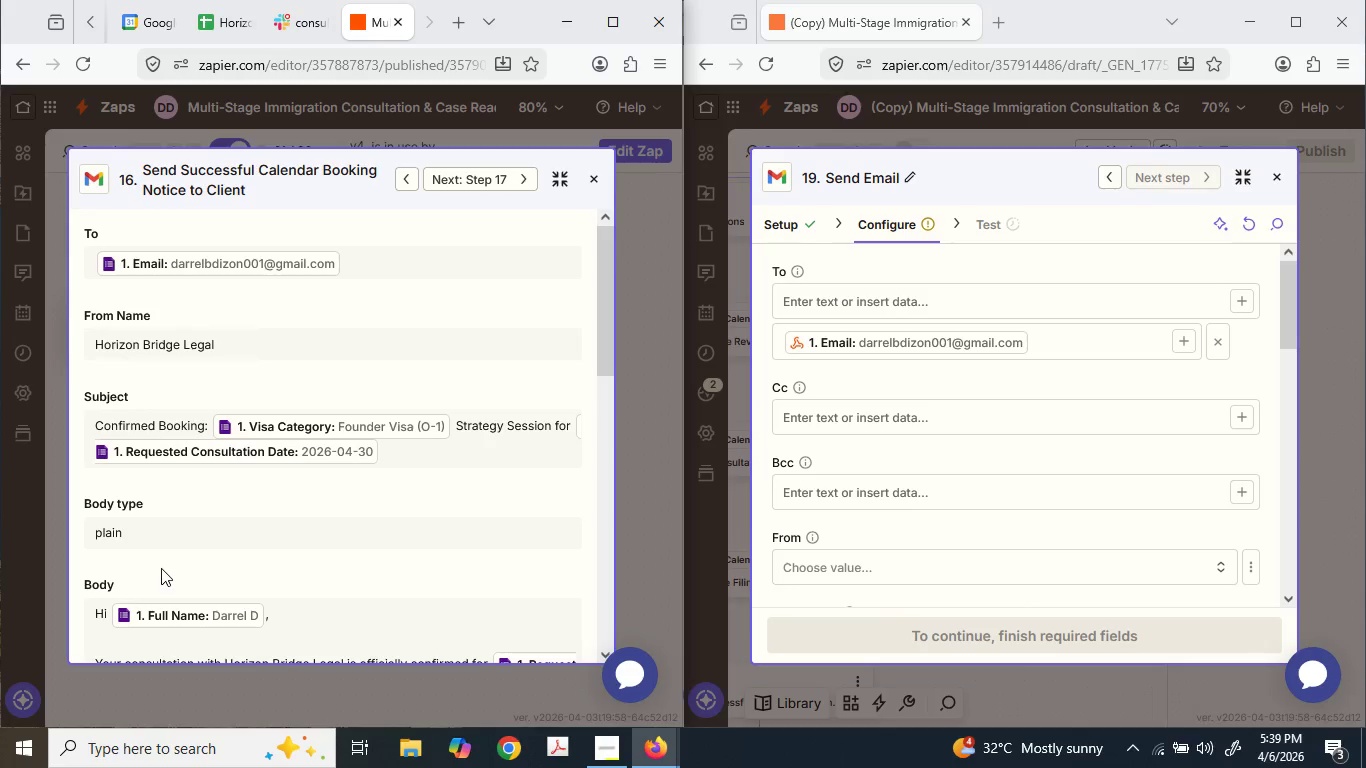 
wait(5.64)
 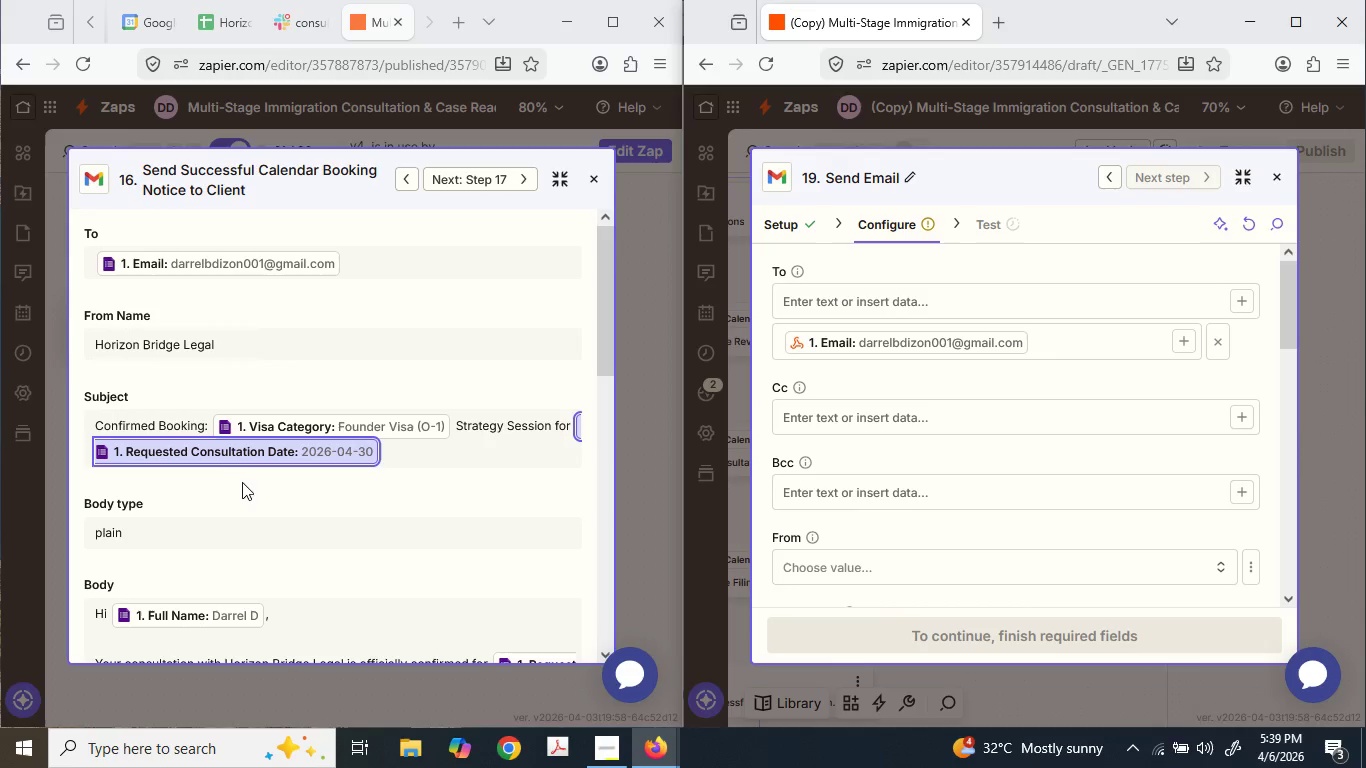 
double_click([142, 347])
 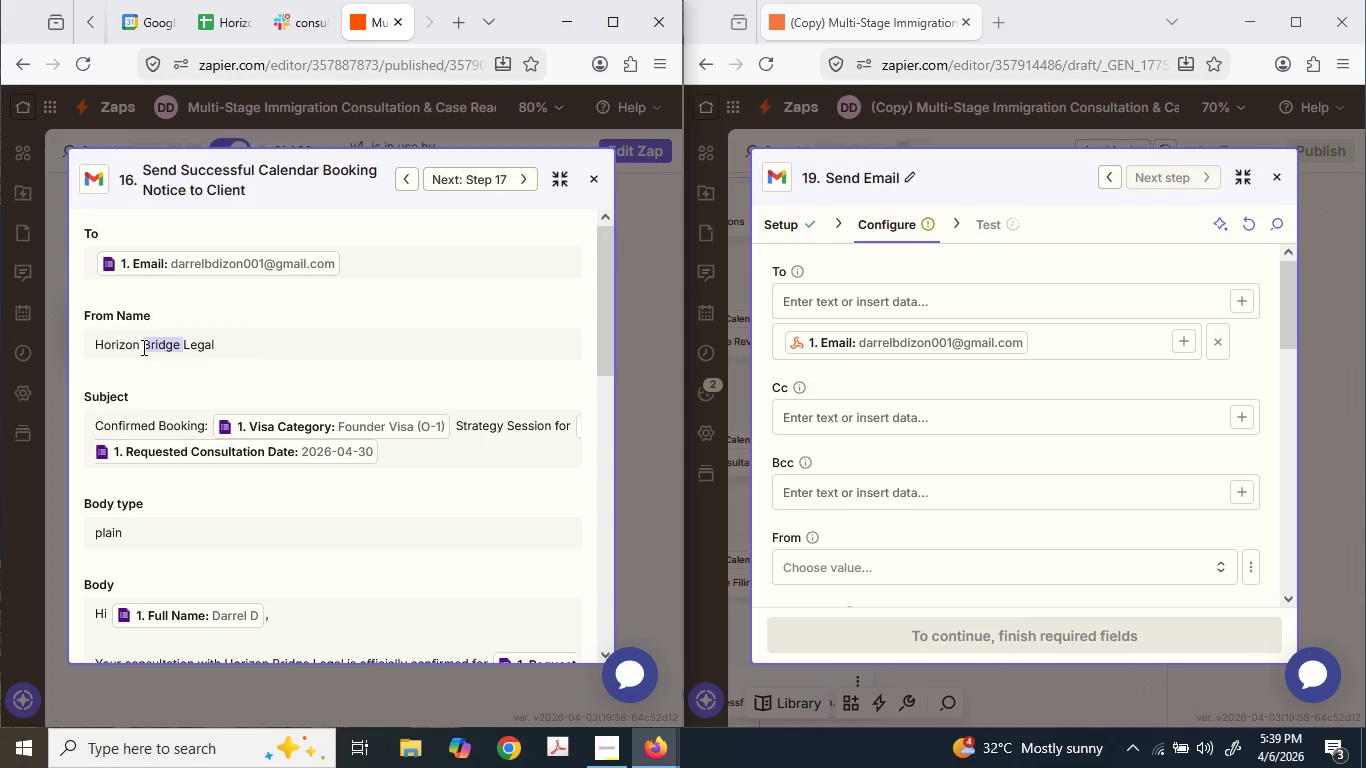 
triple_click([142, 347])
 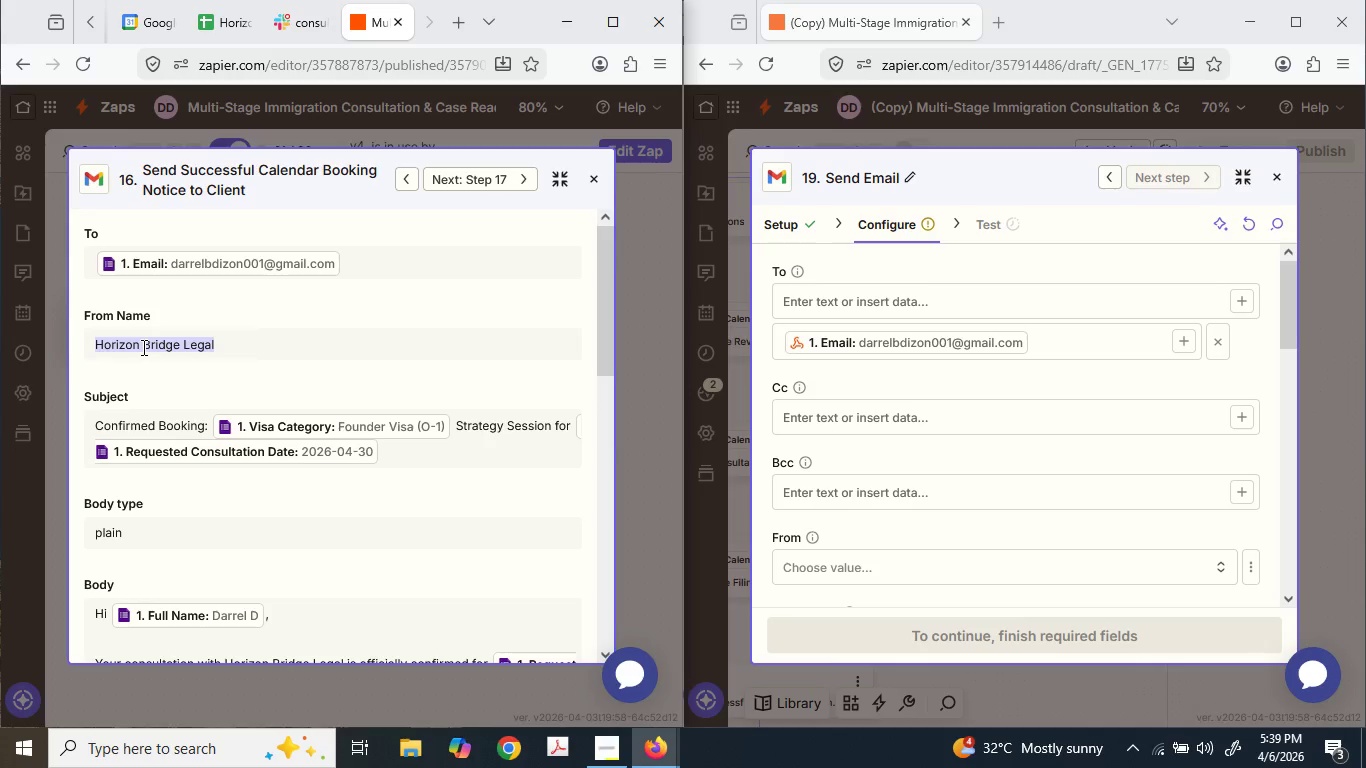 
key(Control+ControlLeft)
 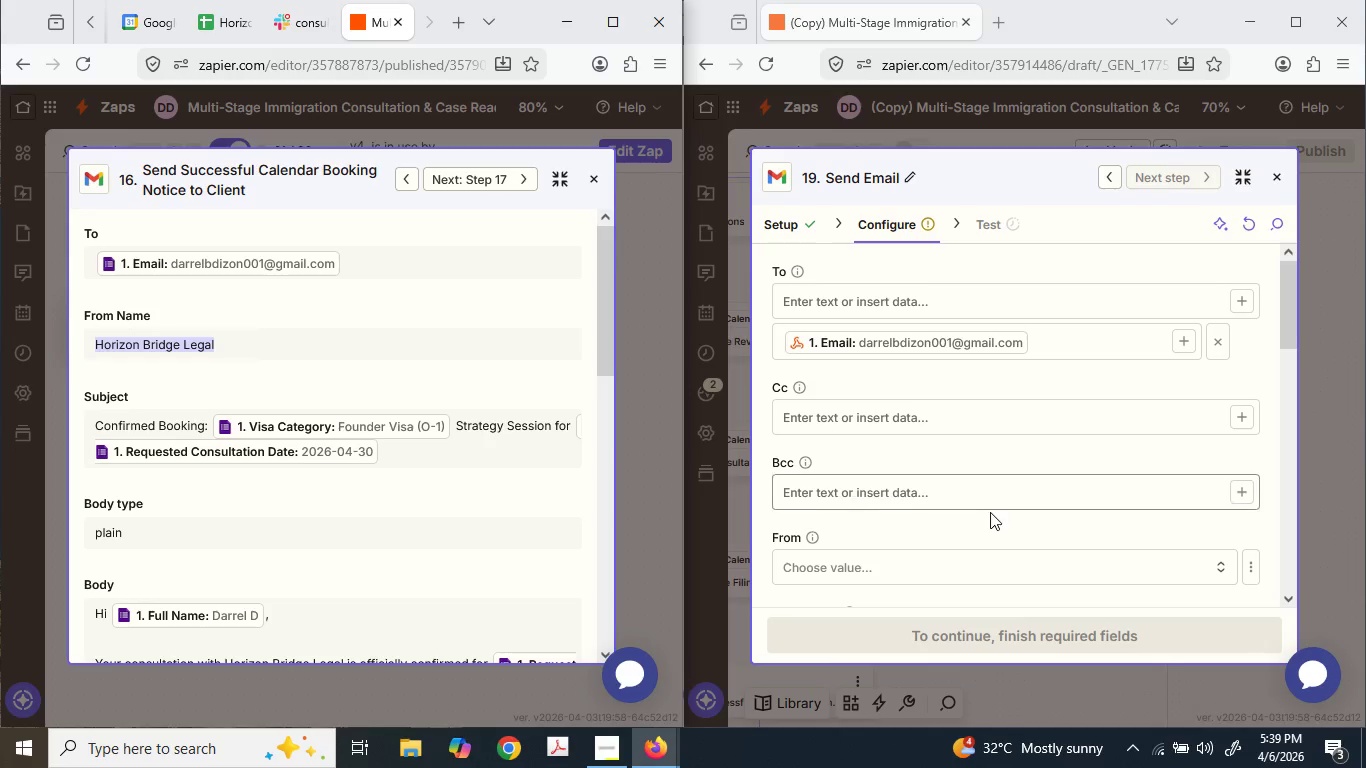 
key(Control+C)
 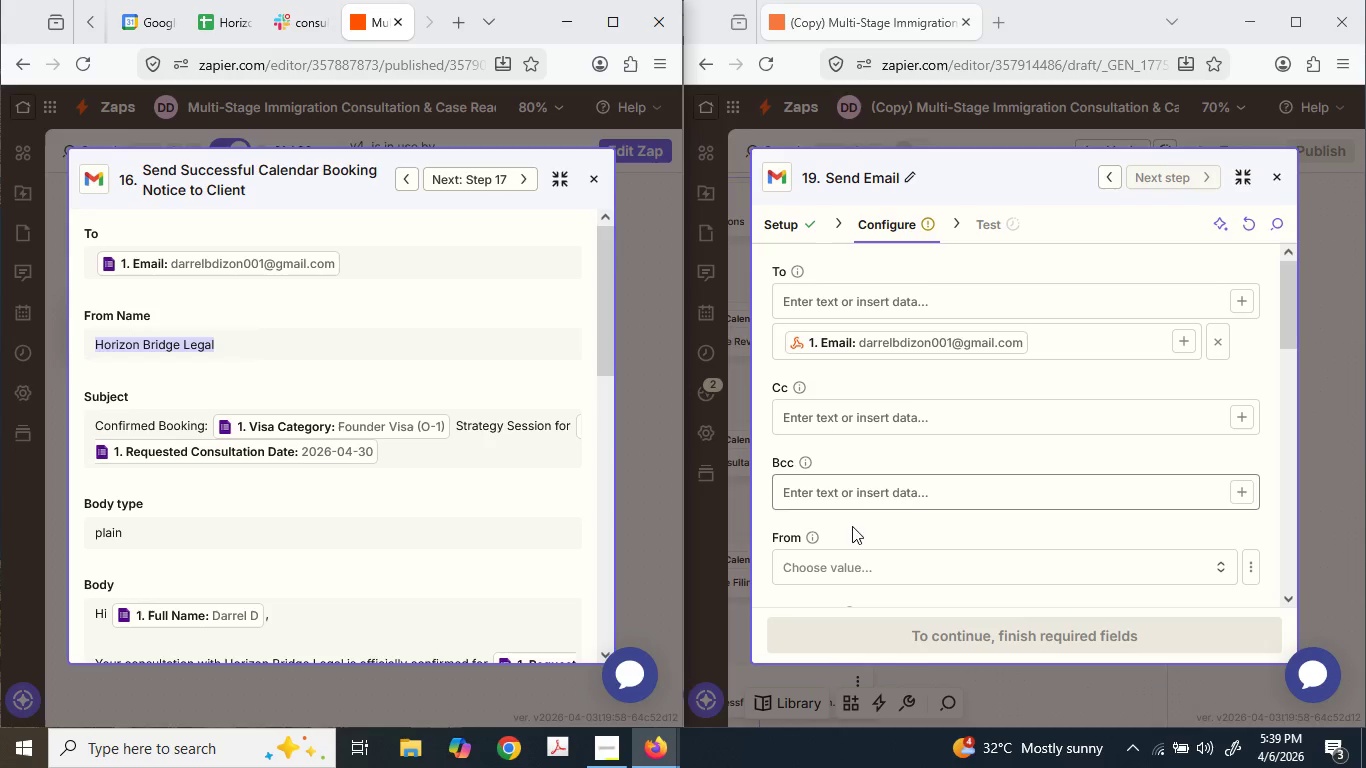 
left_click([850, 554])
 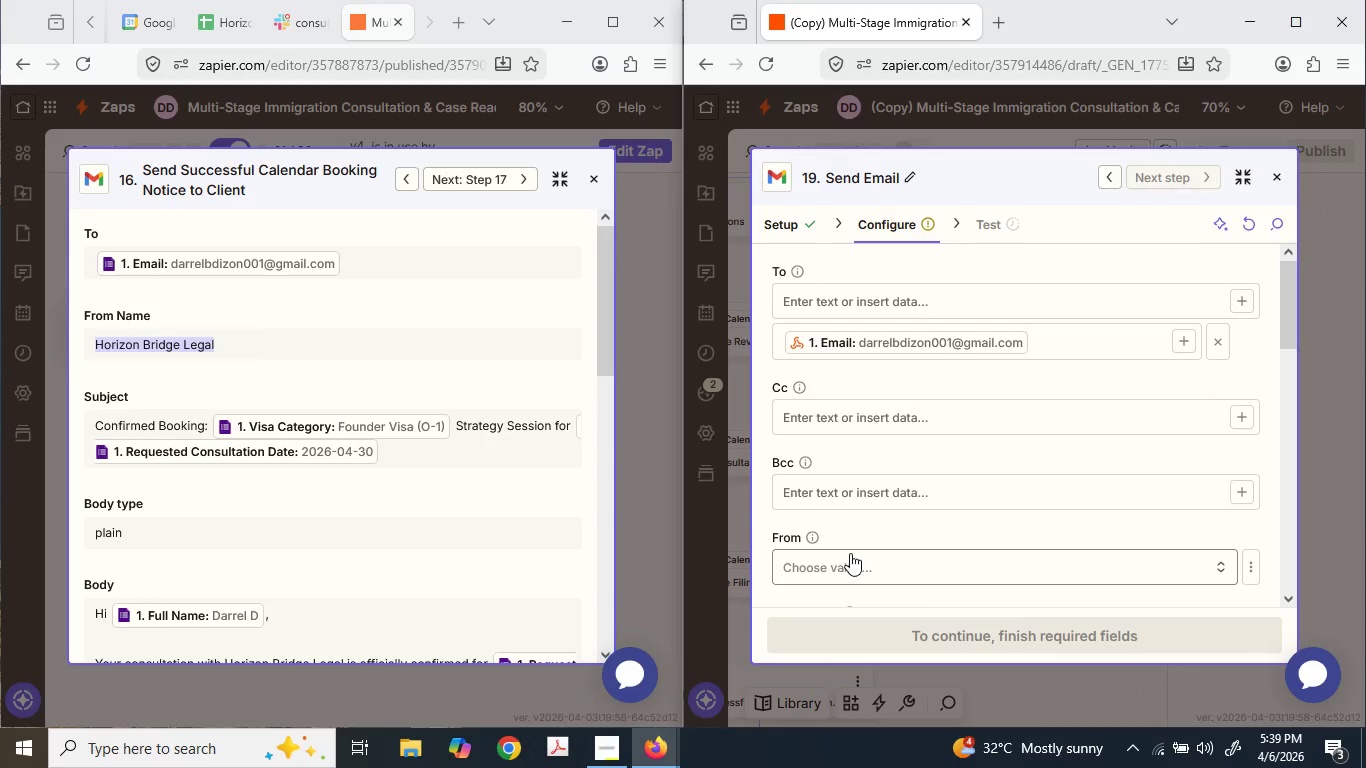 
scroll: coordinate [850, 552], scroll_direction: down, amount: 2.0
 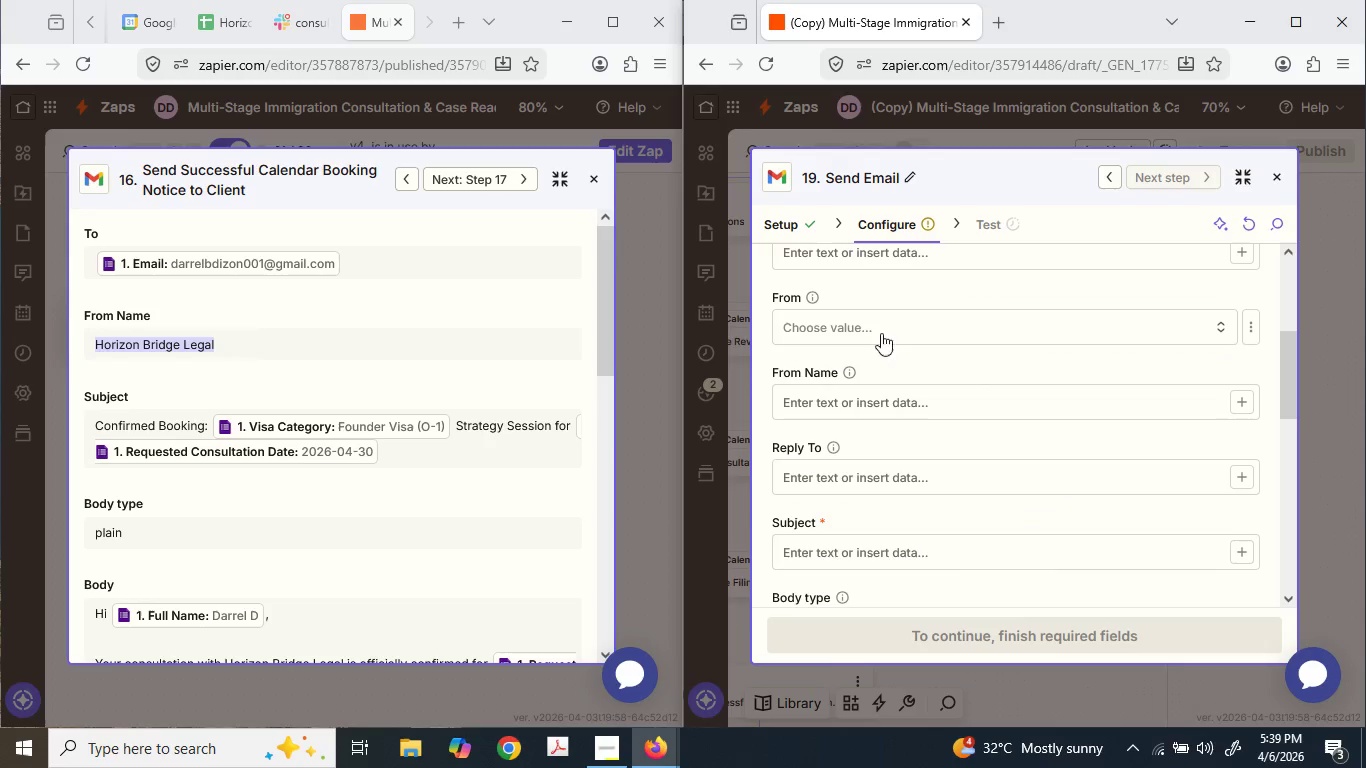 
left_click([854, 399])
 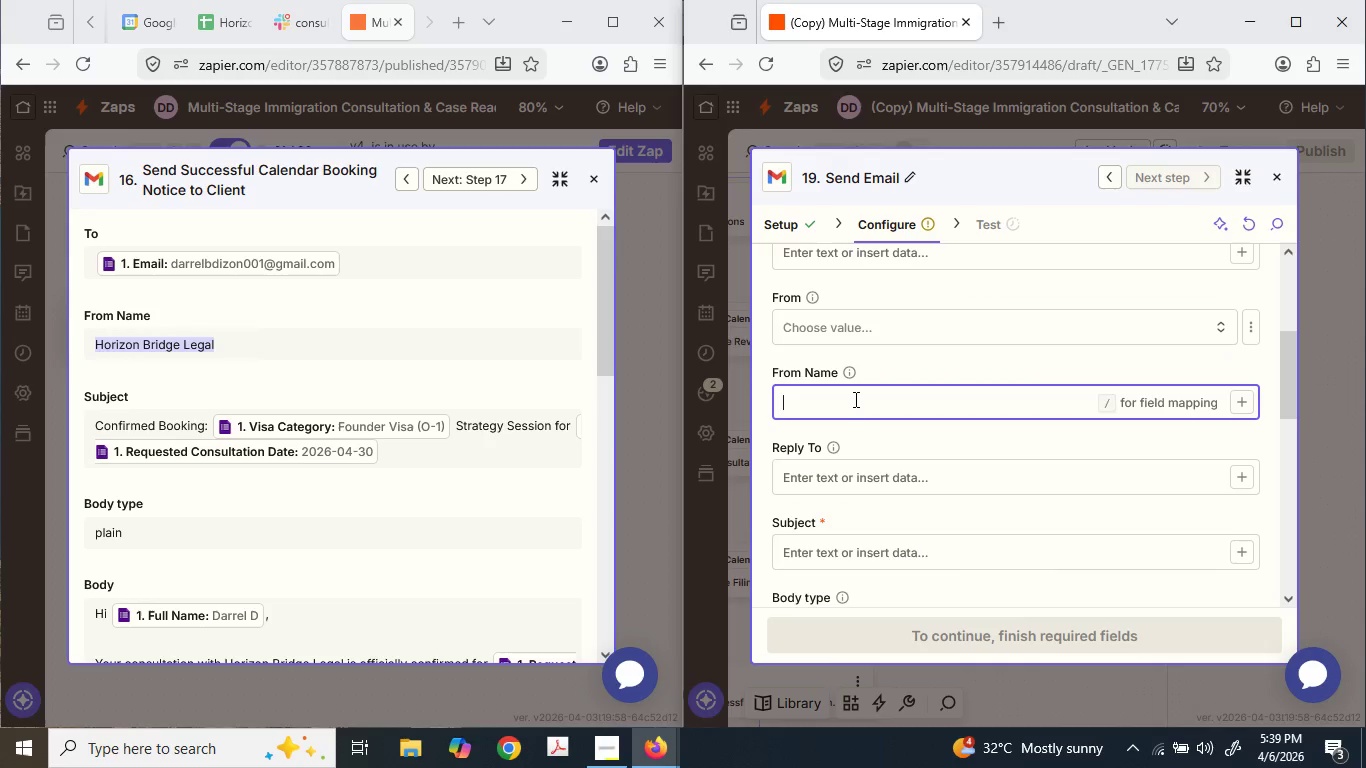 
key(Control+ControlLeft)
 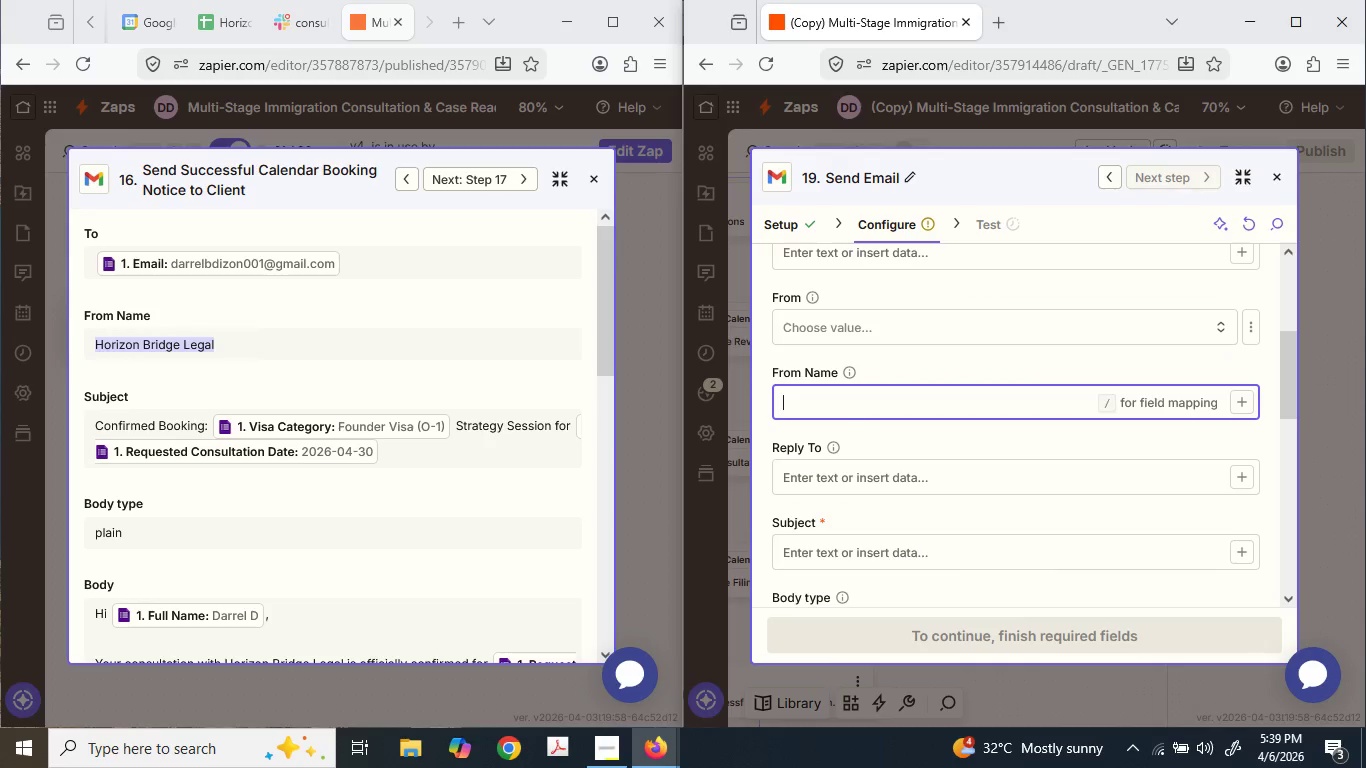 
key(Control+V)
 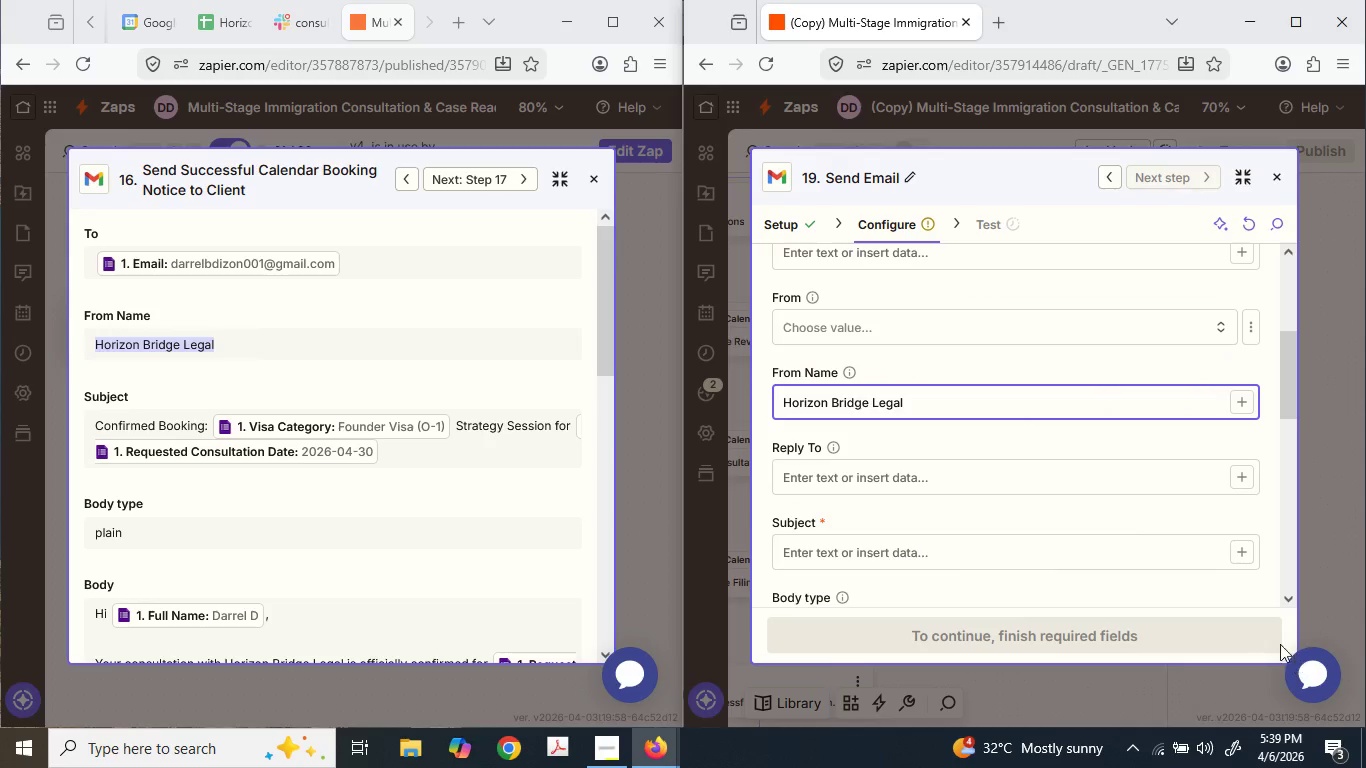 
scroll: coordinate [1126, 543], scroll_direction: down, amount: 2.0
 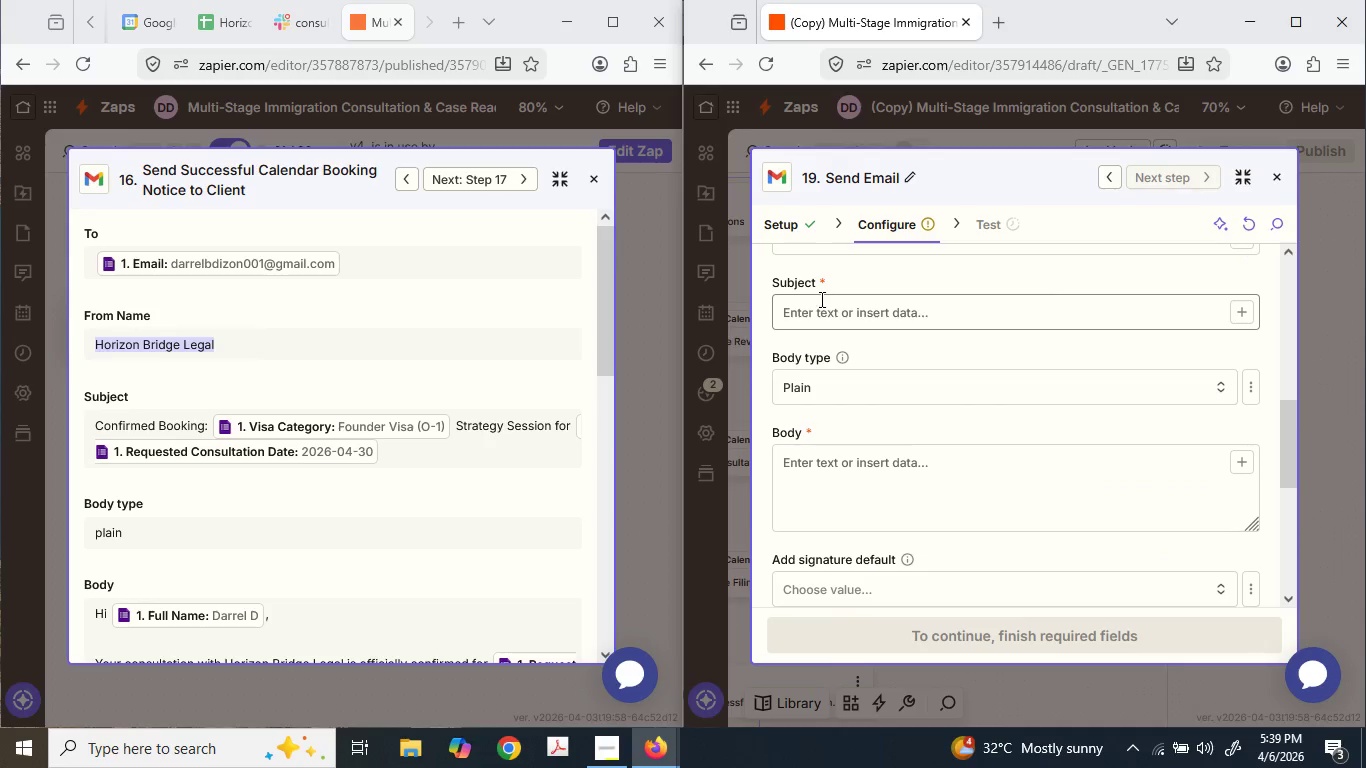 
left_click([822, 326])
 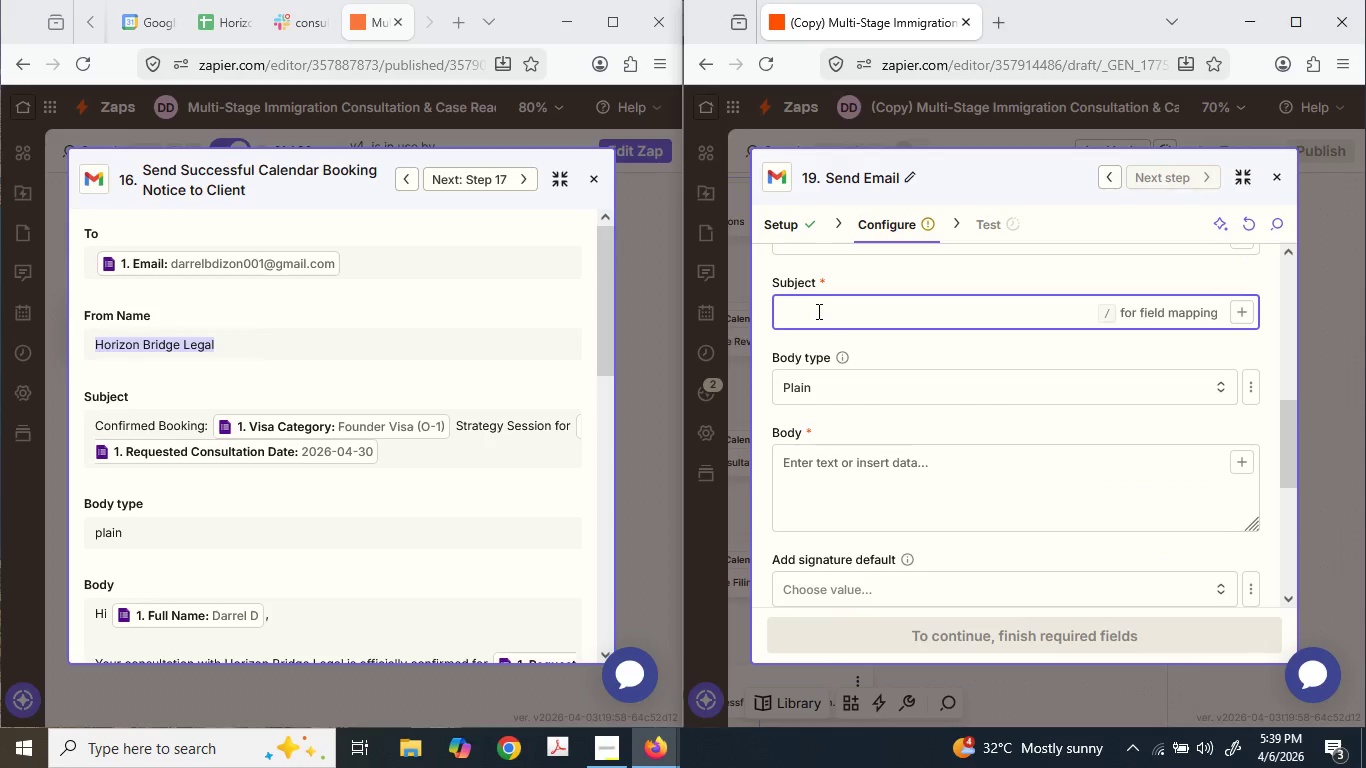 
type(Up)
 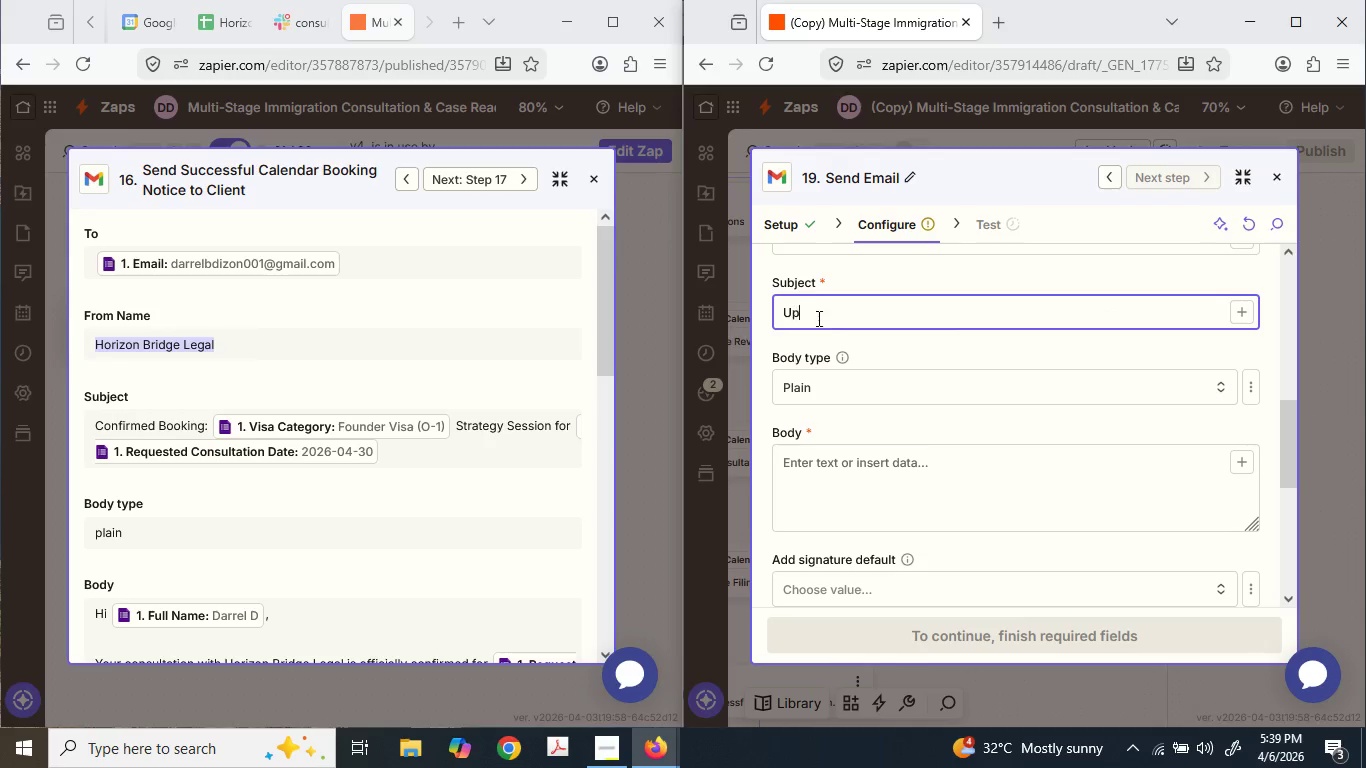 
type(date Re)
 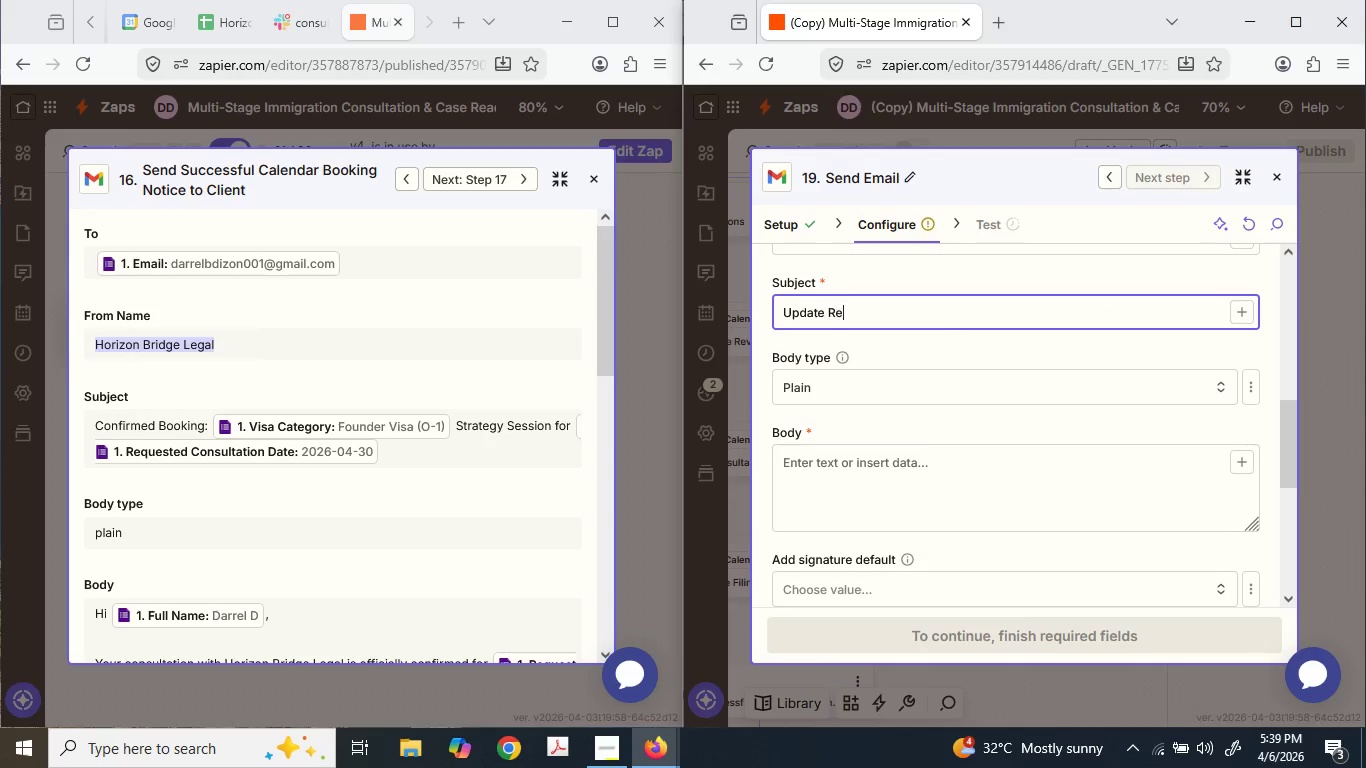 
type(garding Your V)
key(Backspace)
 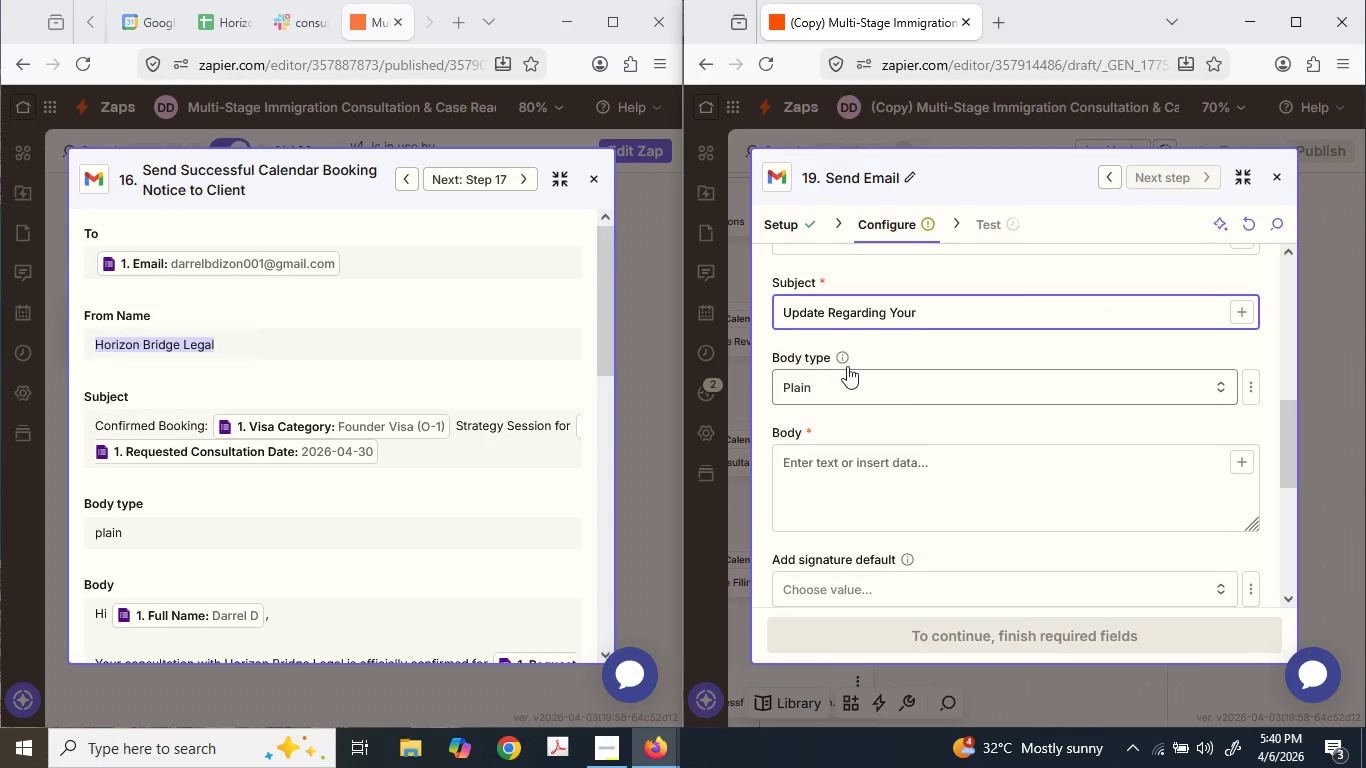 
left_click([1242, 304])
 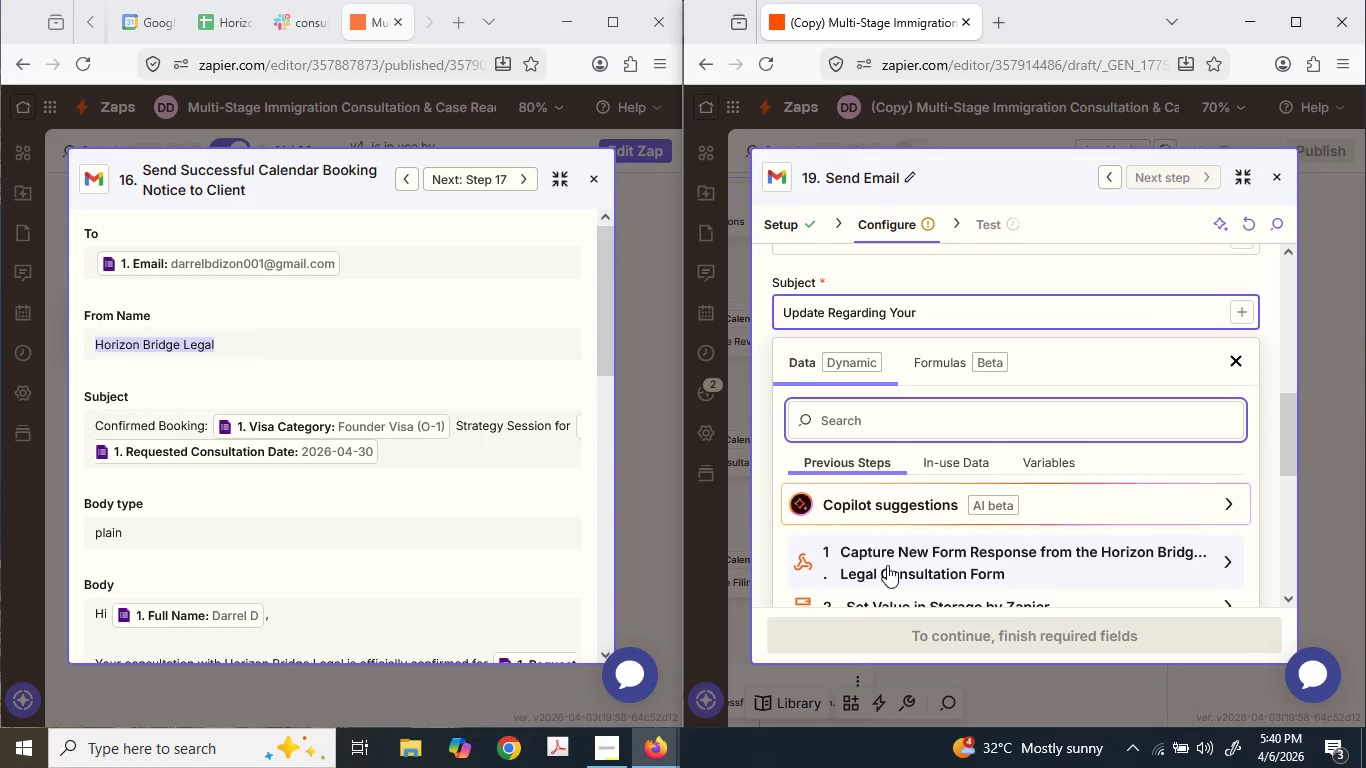 
scroll: coordinate [888, 554], scroll_direction: down, amount: 3.0
 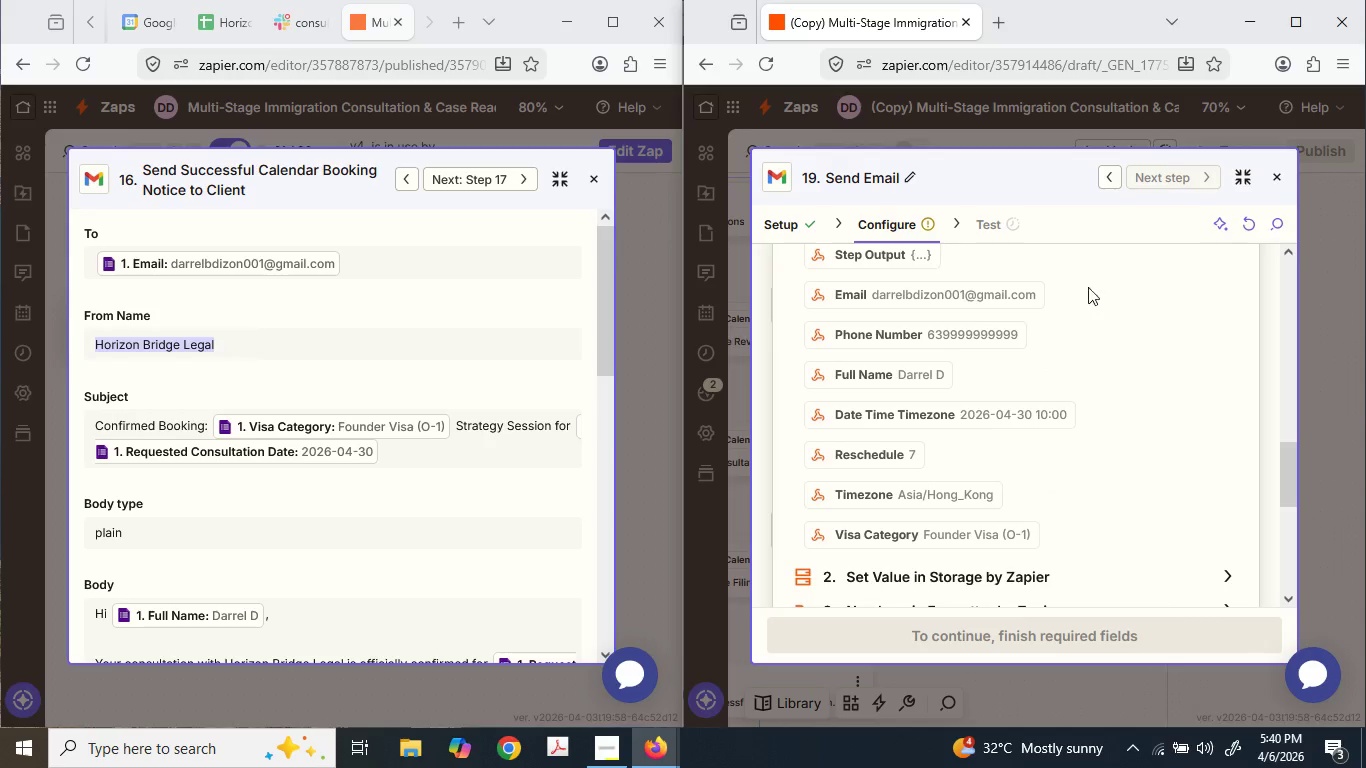 
scroll: coordinate [996, 332], scroll_direction: up, amount: 3.0
 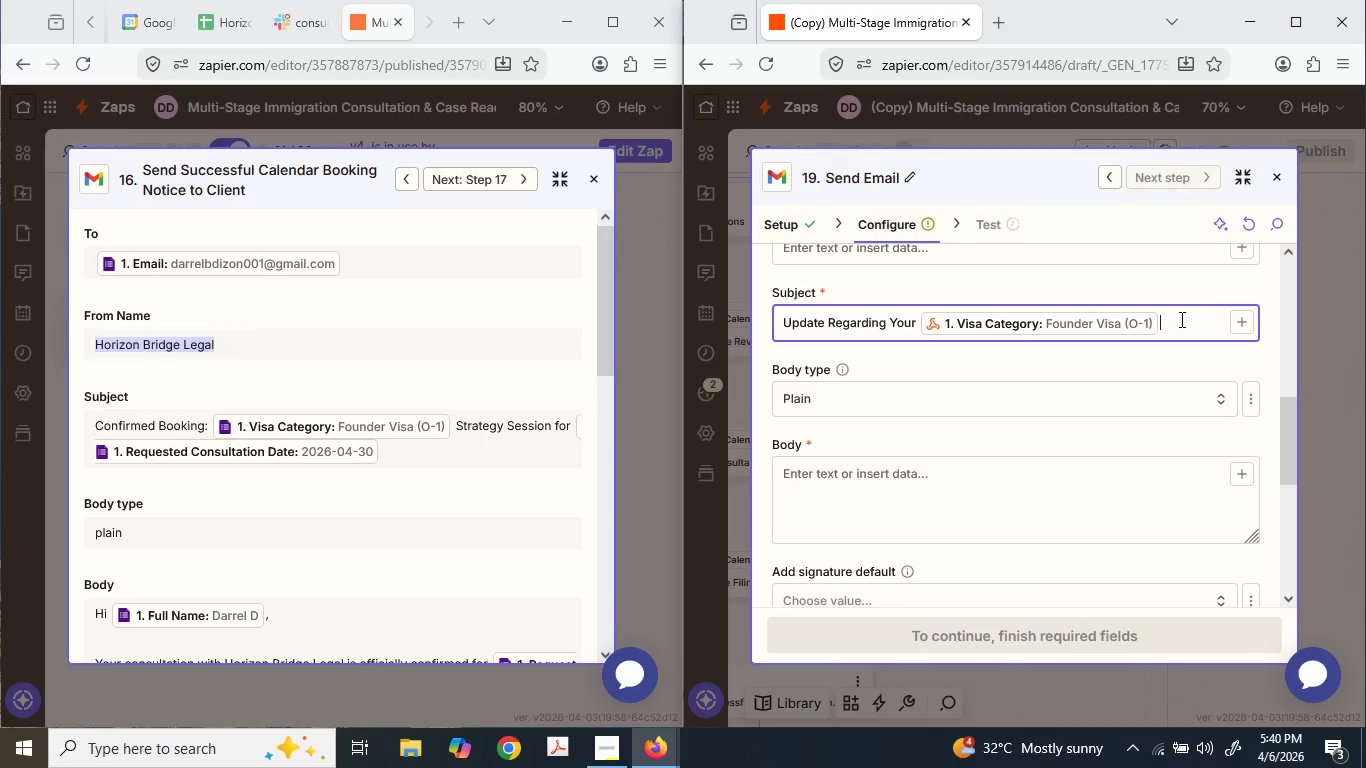 
type( Consu)
 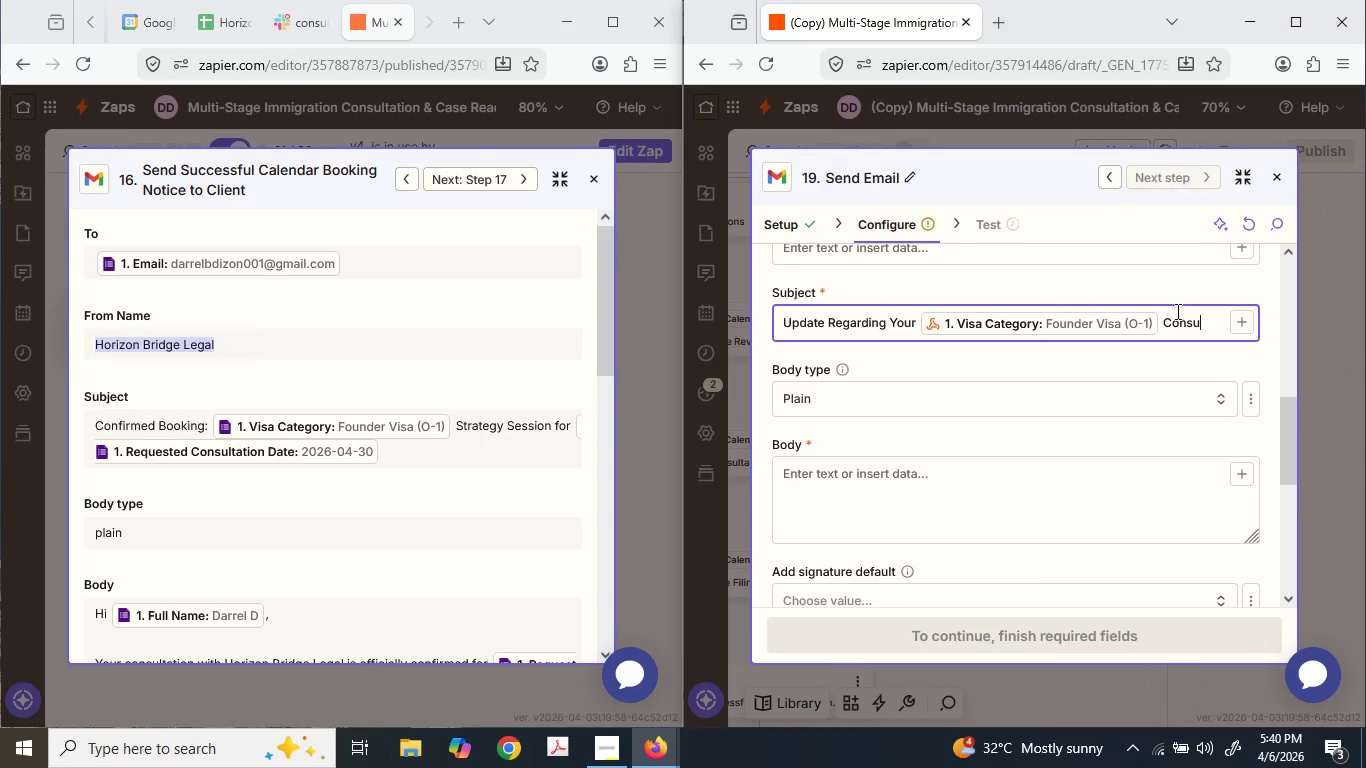 
type(ltation)
 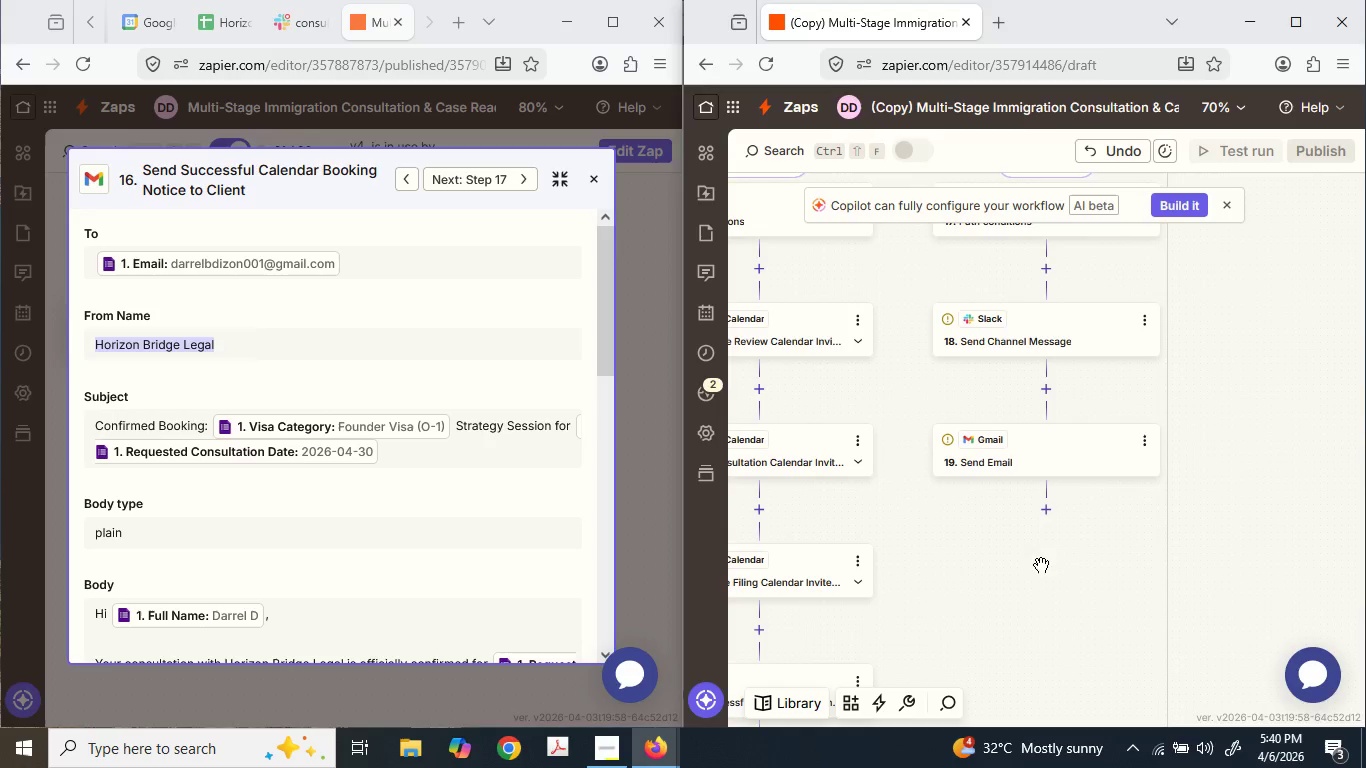 
wait(8.44)
 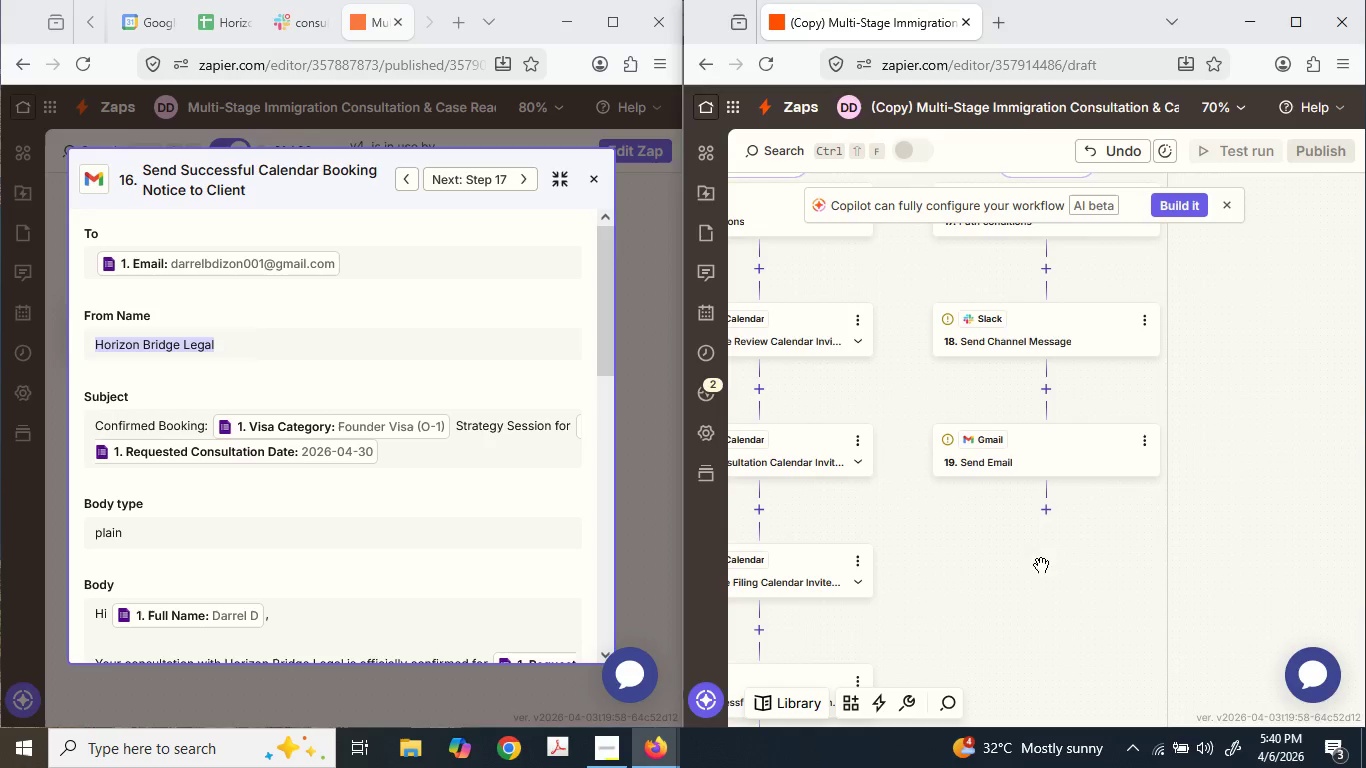 
left_click([1146, 438])
 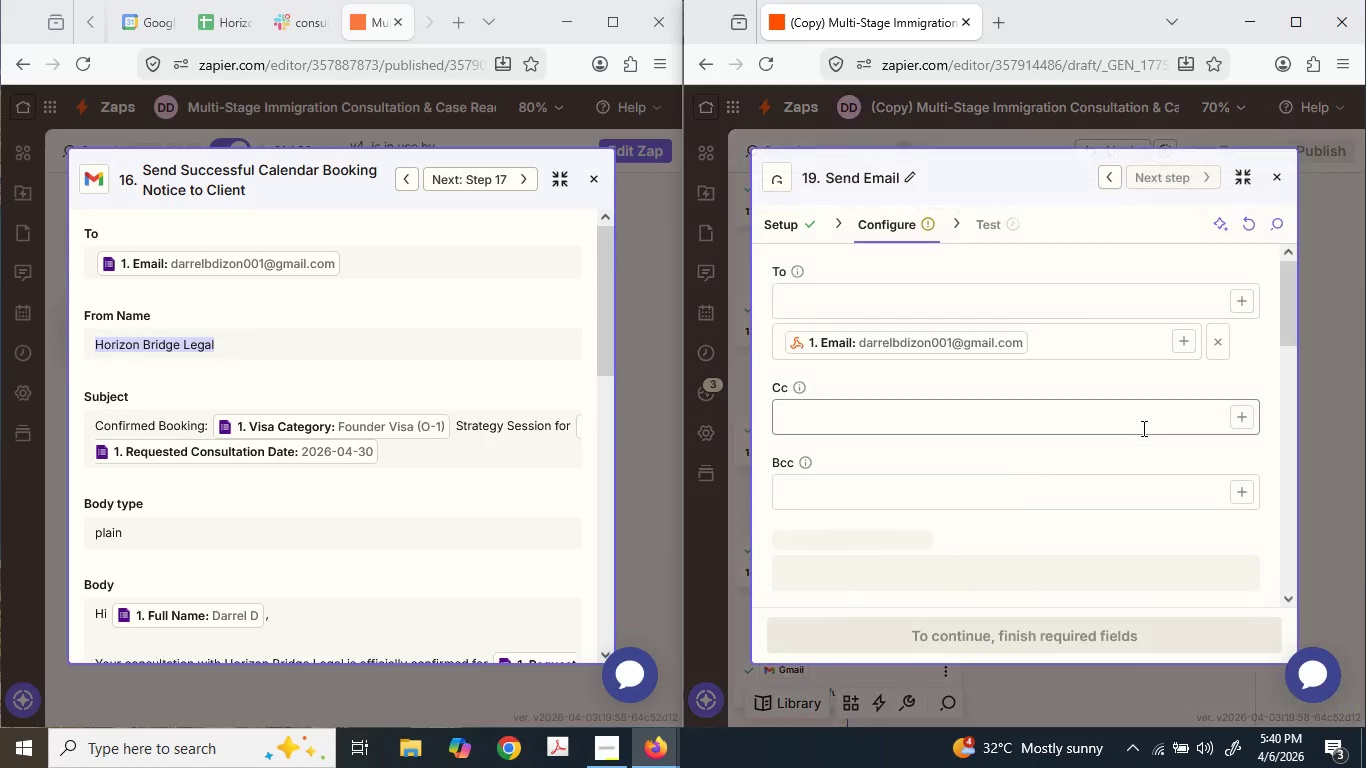 
scroll: coordinate [1146, 434], scroll_direction: none, amount: 0.0
 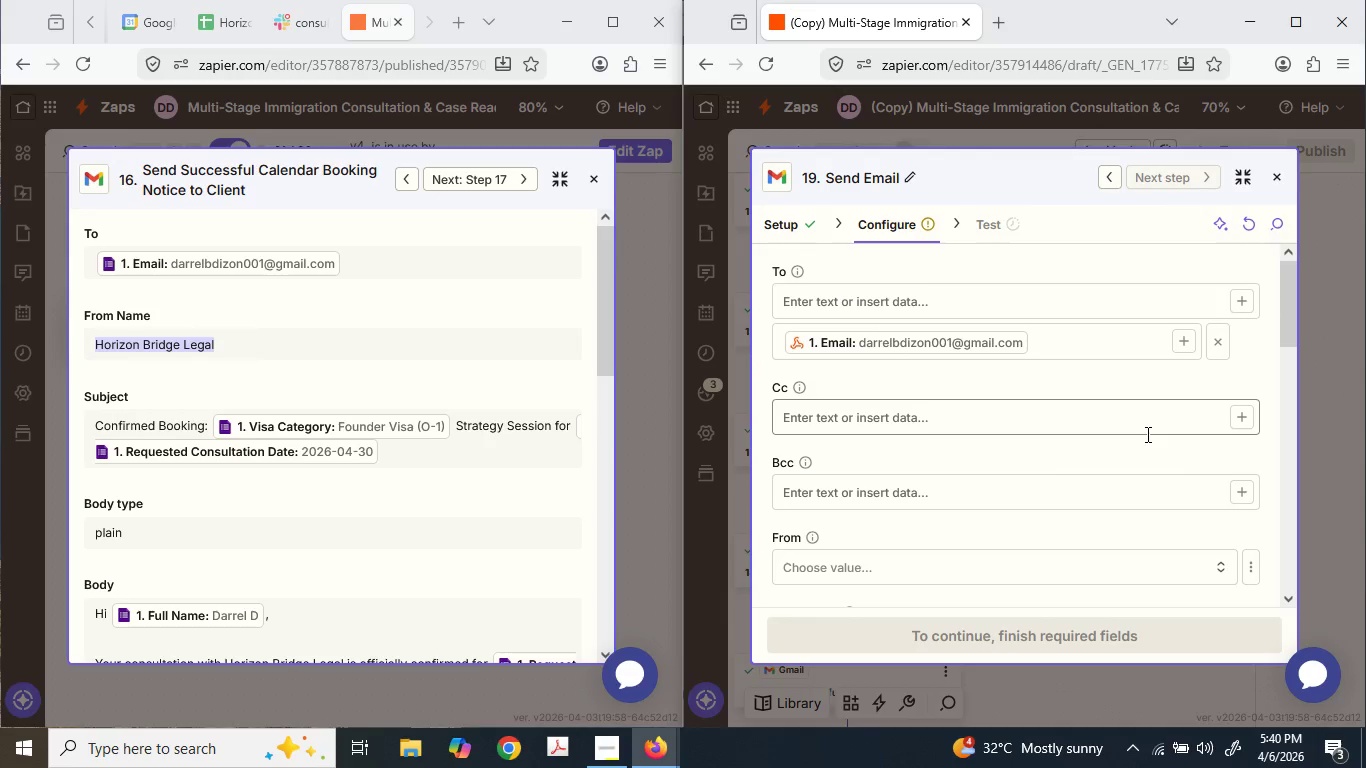 
scroll: coordinate [1145, 446], scroll_direction: down, amount: 4.0
 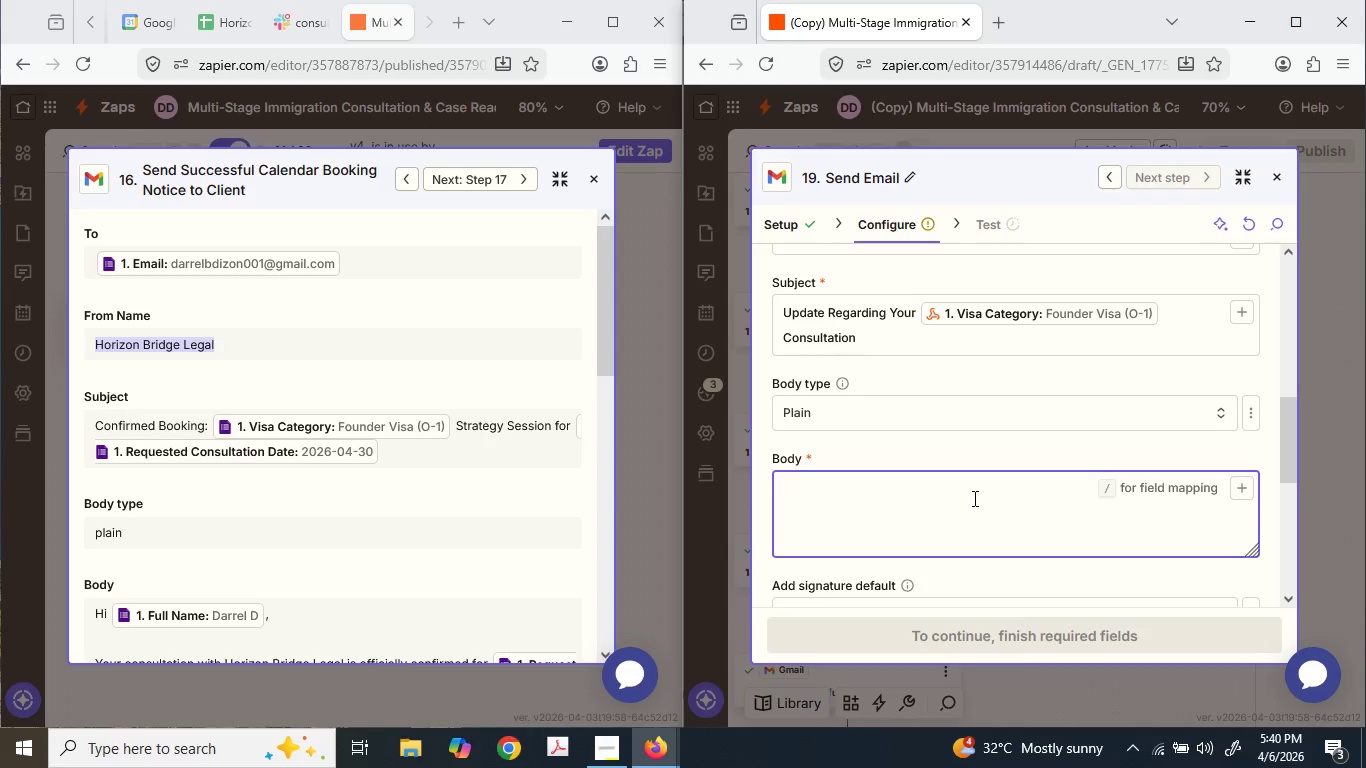 
type(Ho)
key(Backspace)
type(i)
 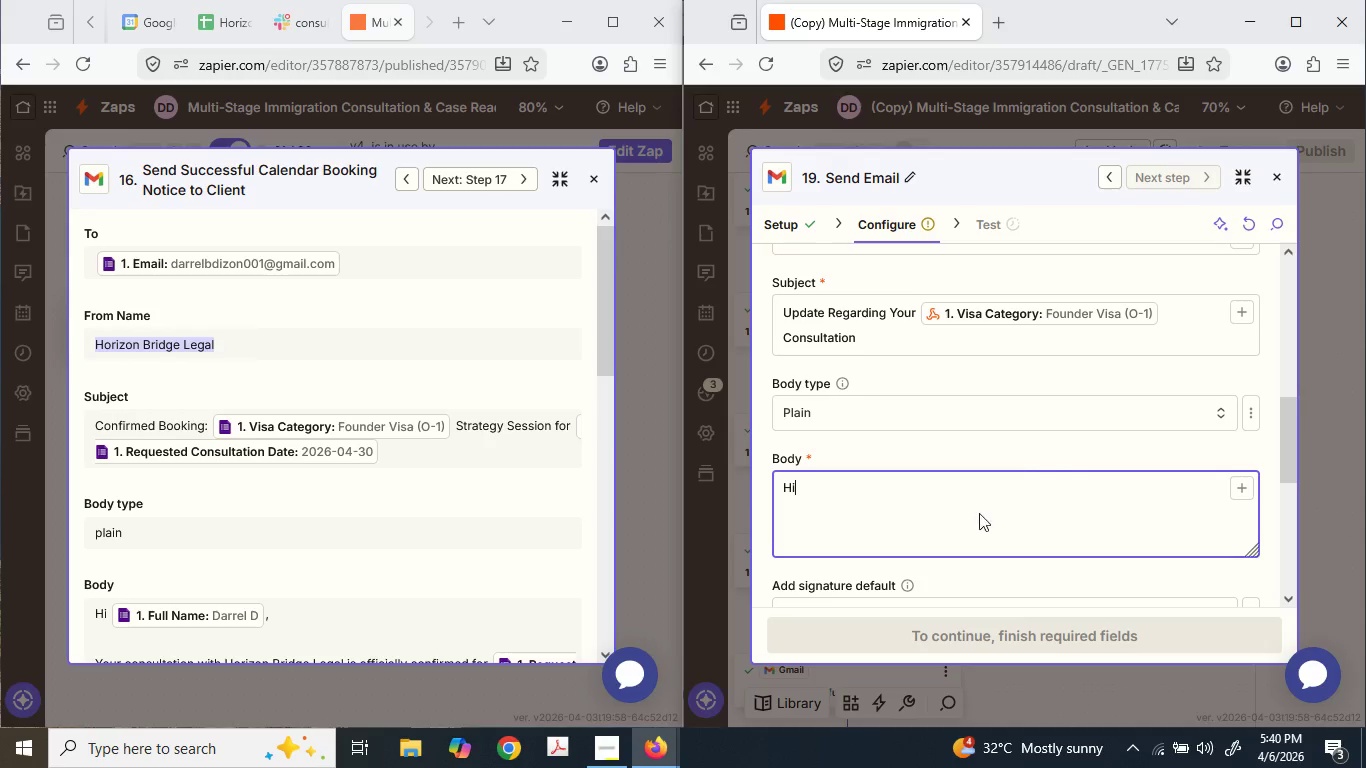 
key(Space)
 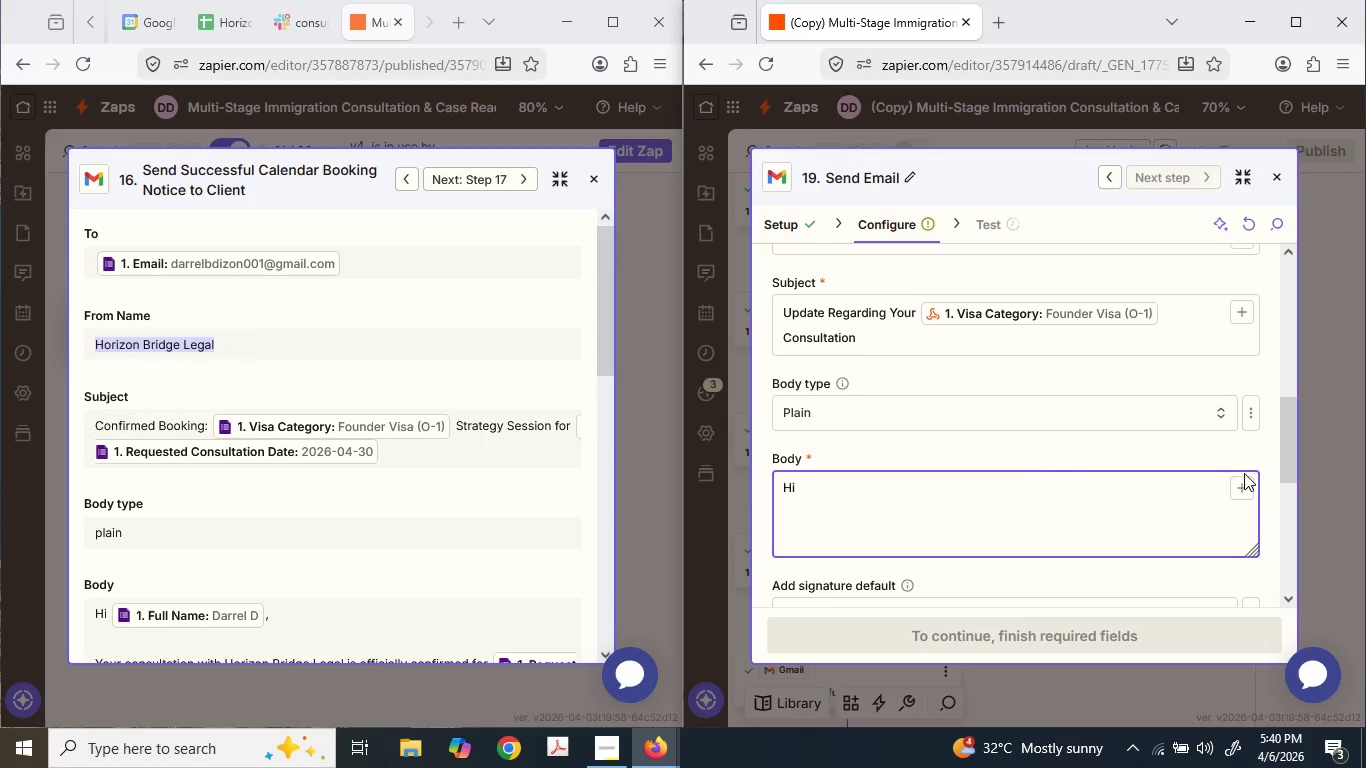 
left_click([1240, 479])
 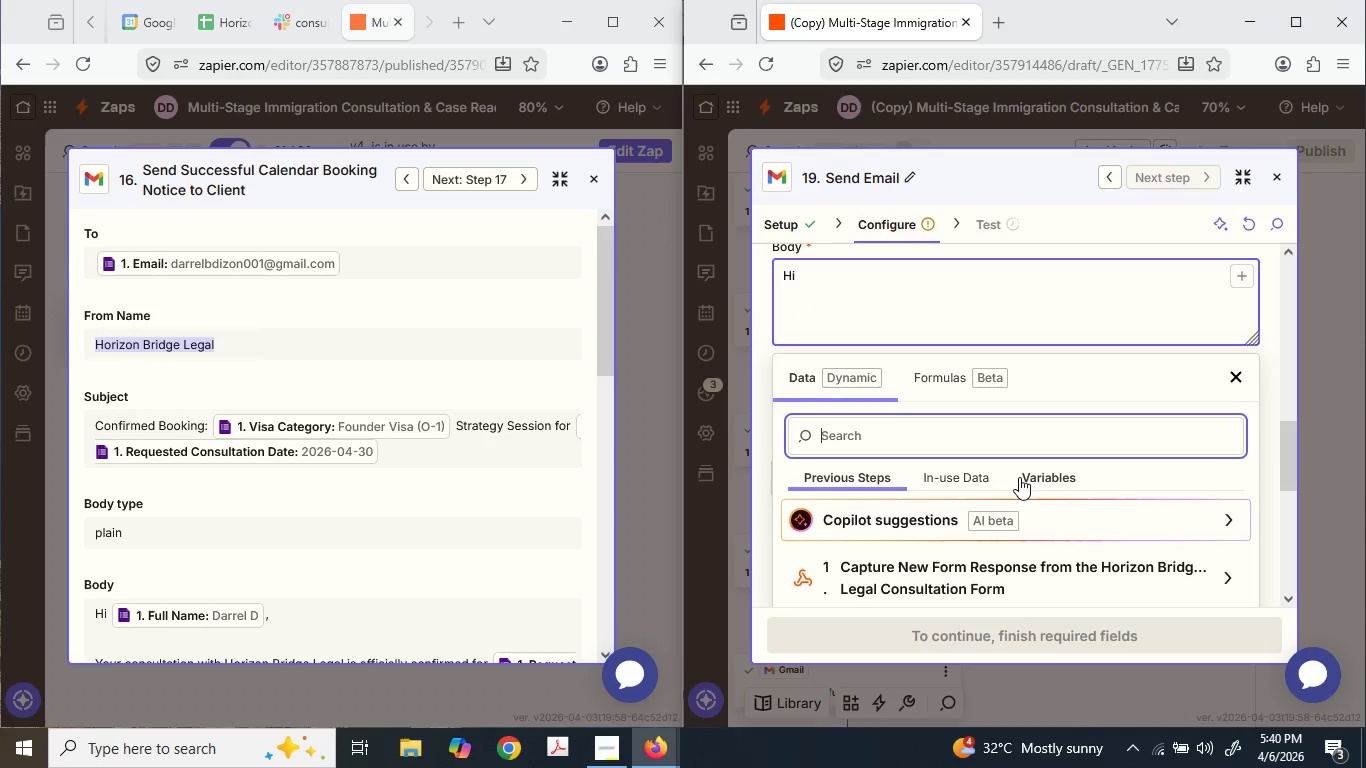 
scroll: coordinate [1013, 477], scroll_direction: down, amount: 2.0
 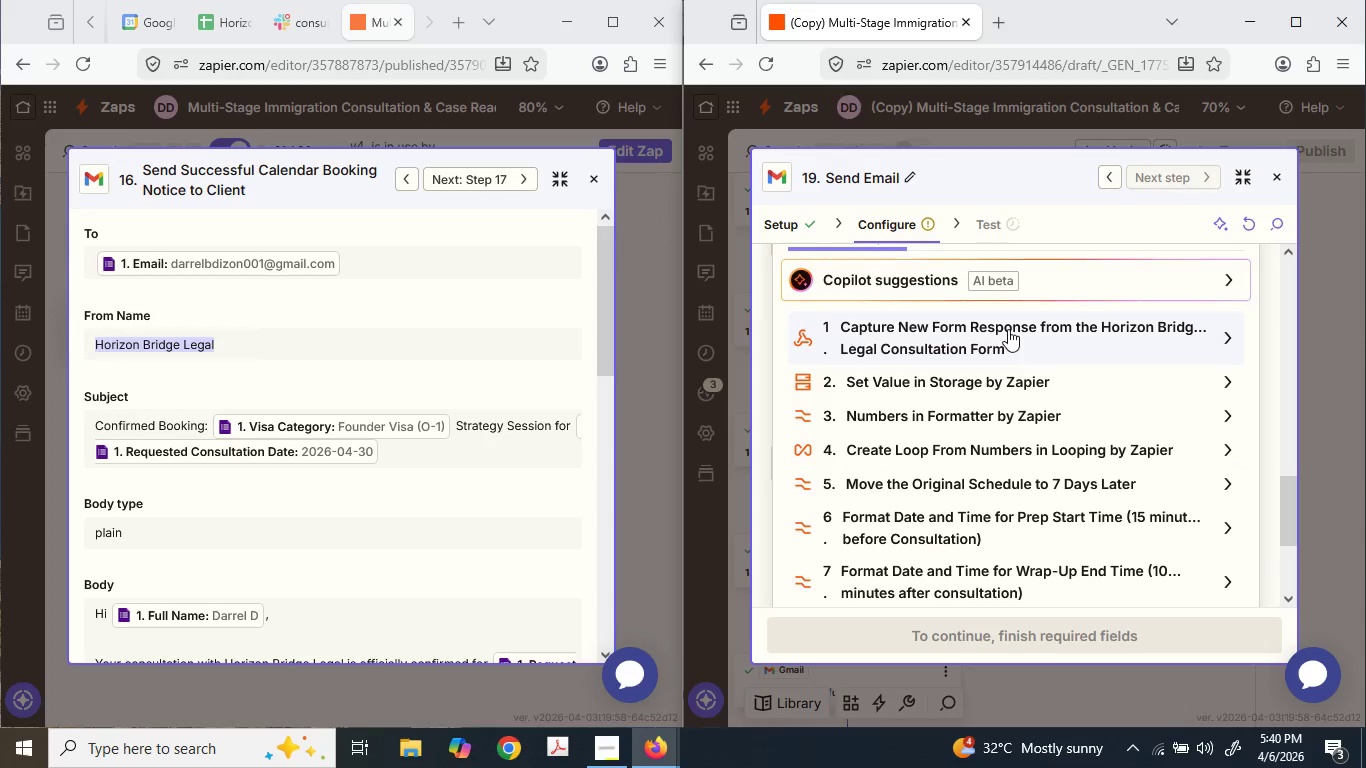 
left_click([1008, 329])
 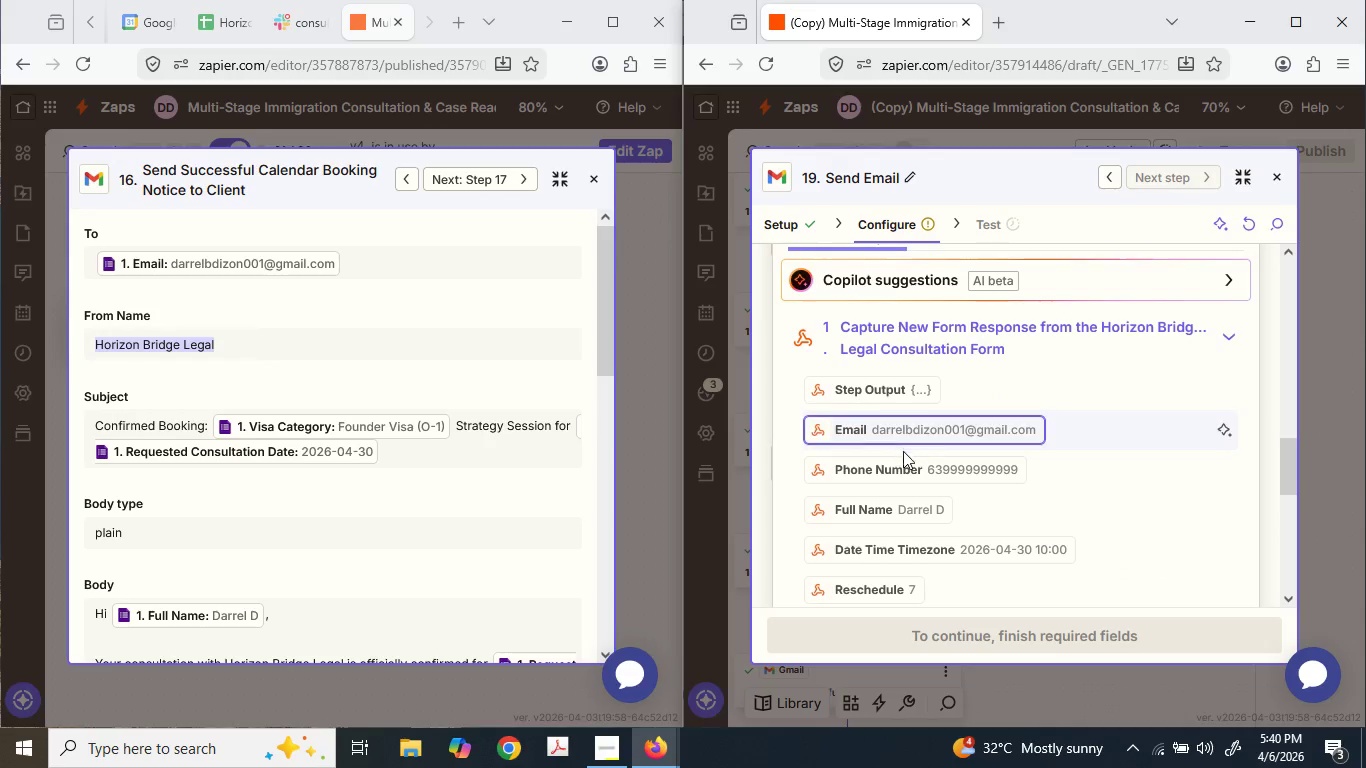 
left_click([869, 514])
 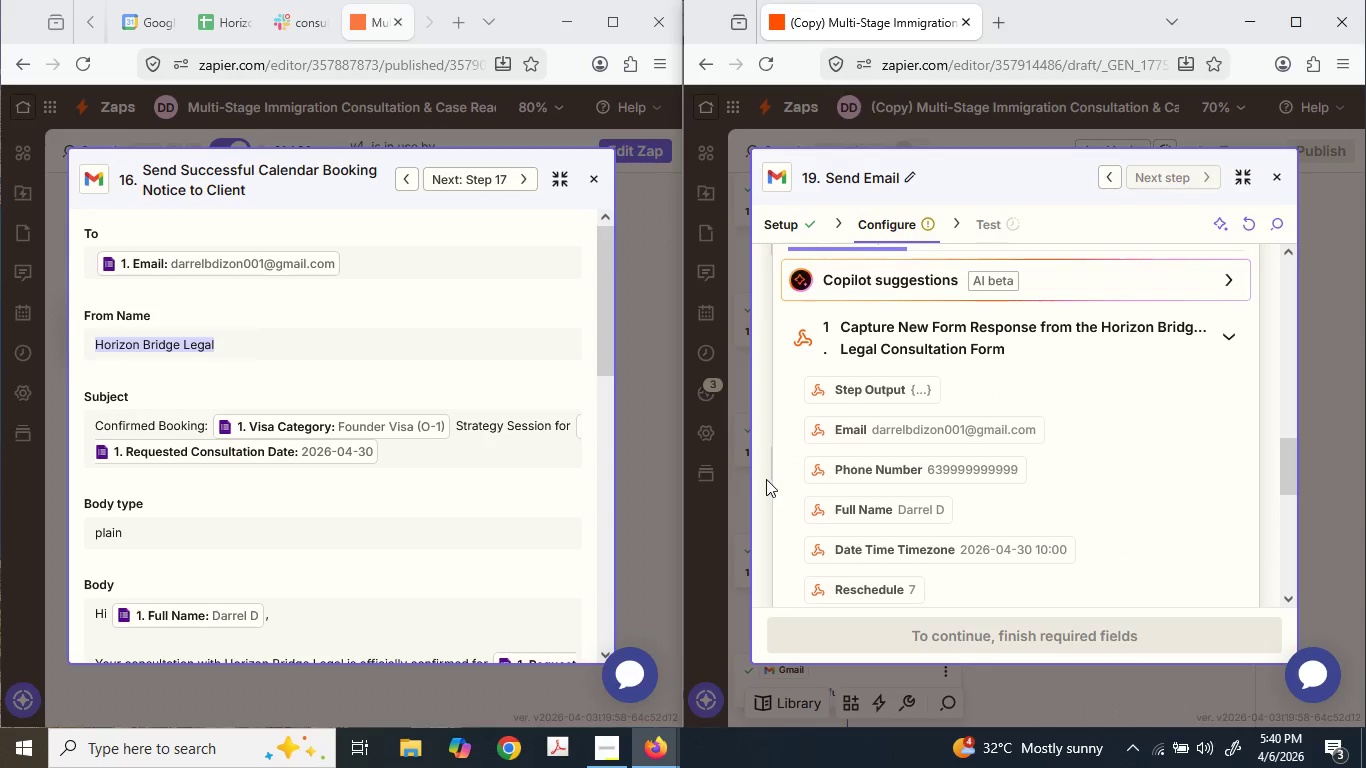 
left_click([765, 478])
 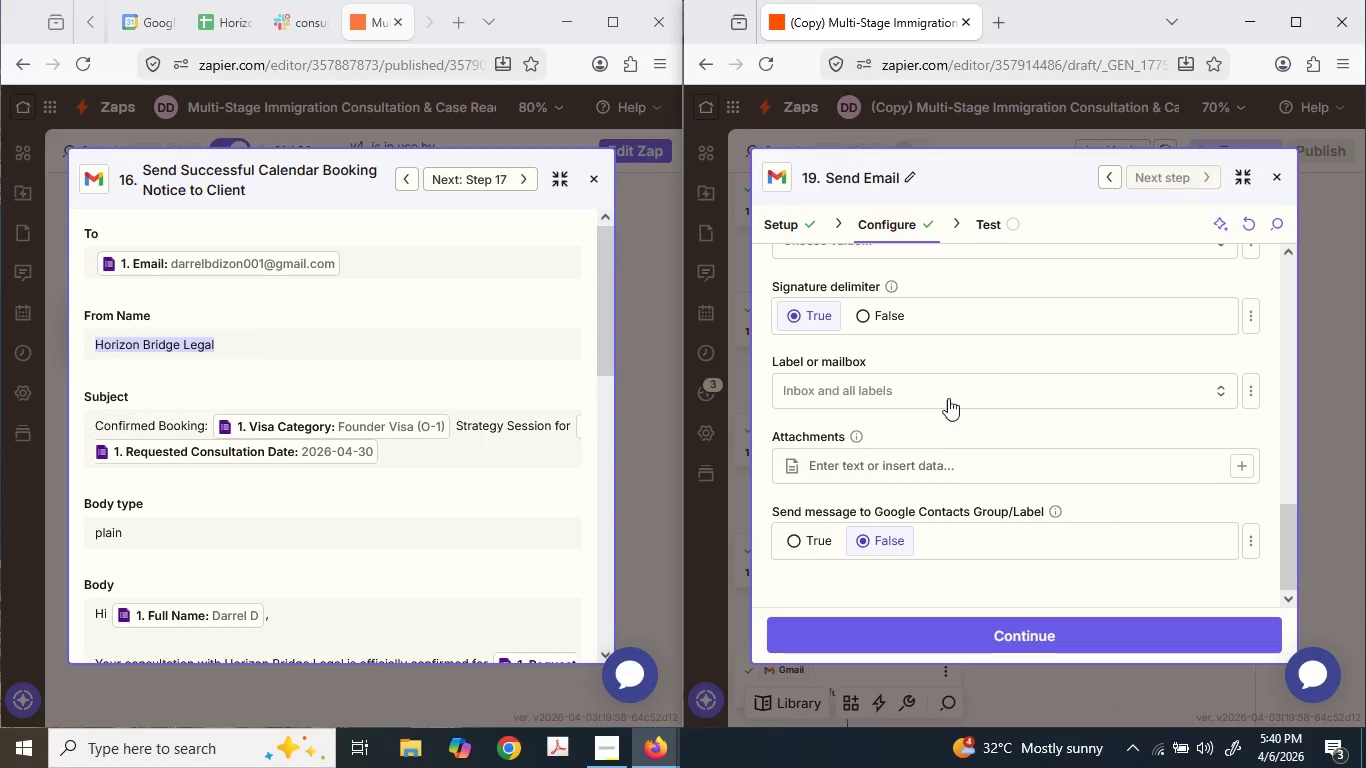 
scroll: coordinate [929, 463], scroll_direction: up, amount: 2.0
 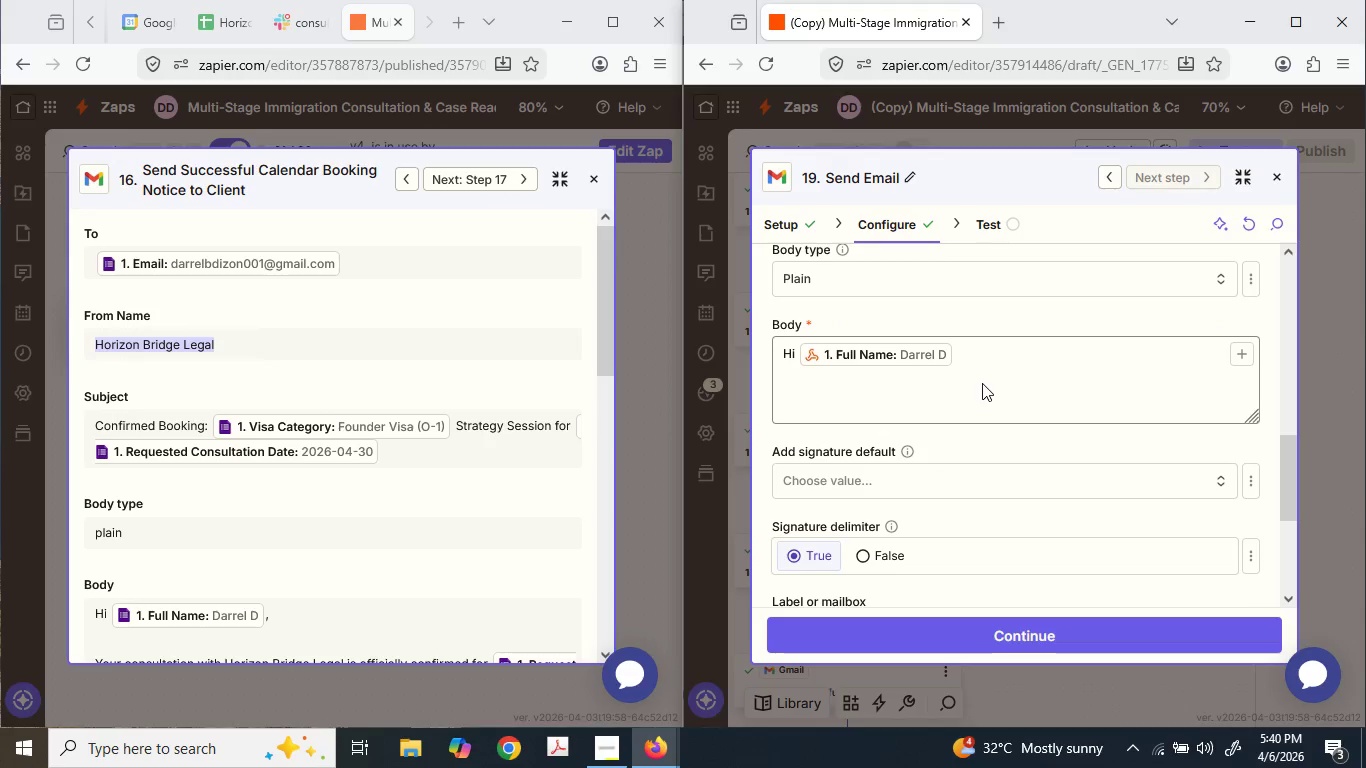 
double_click([990, 363])
 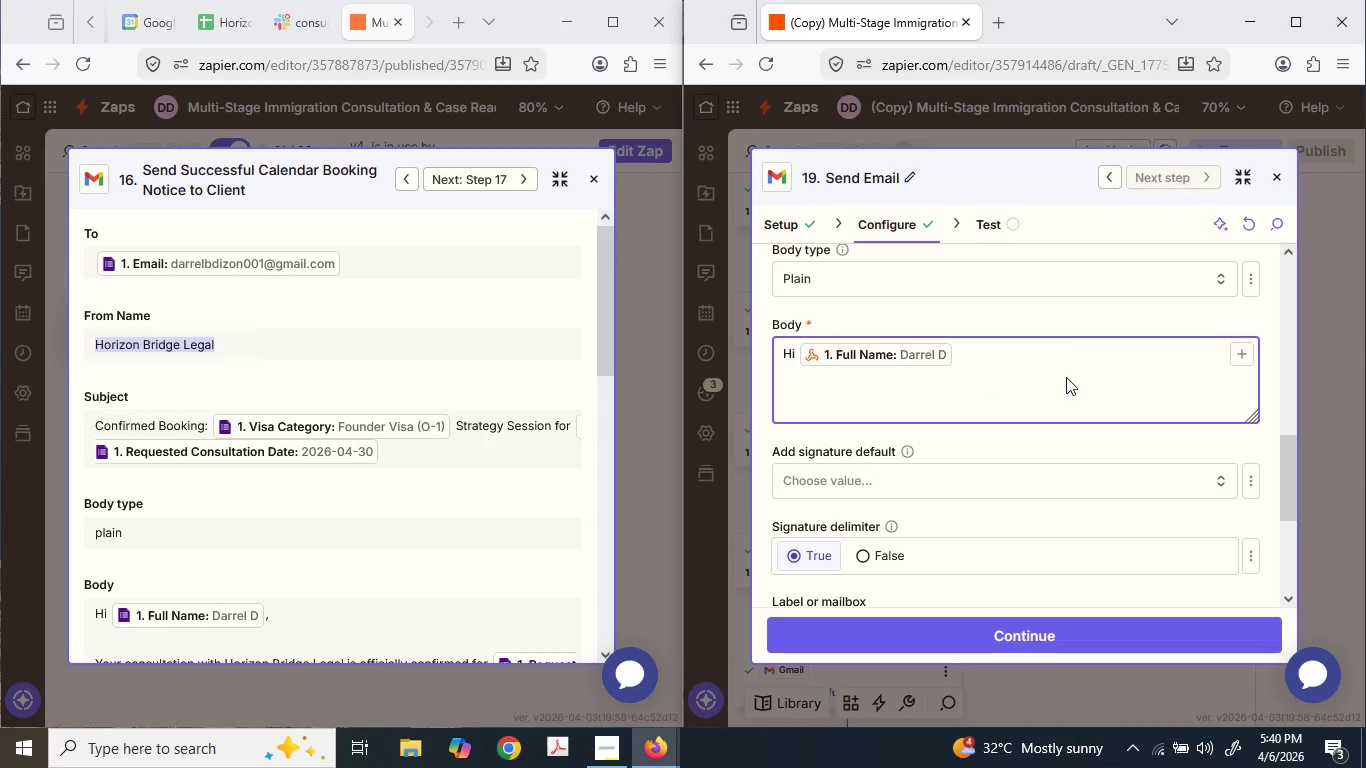 
key(Comma)
 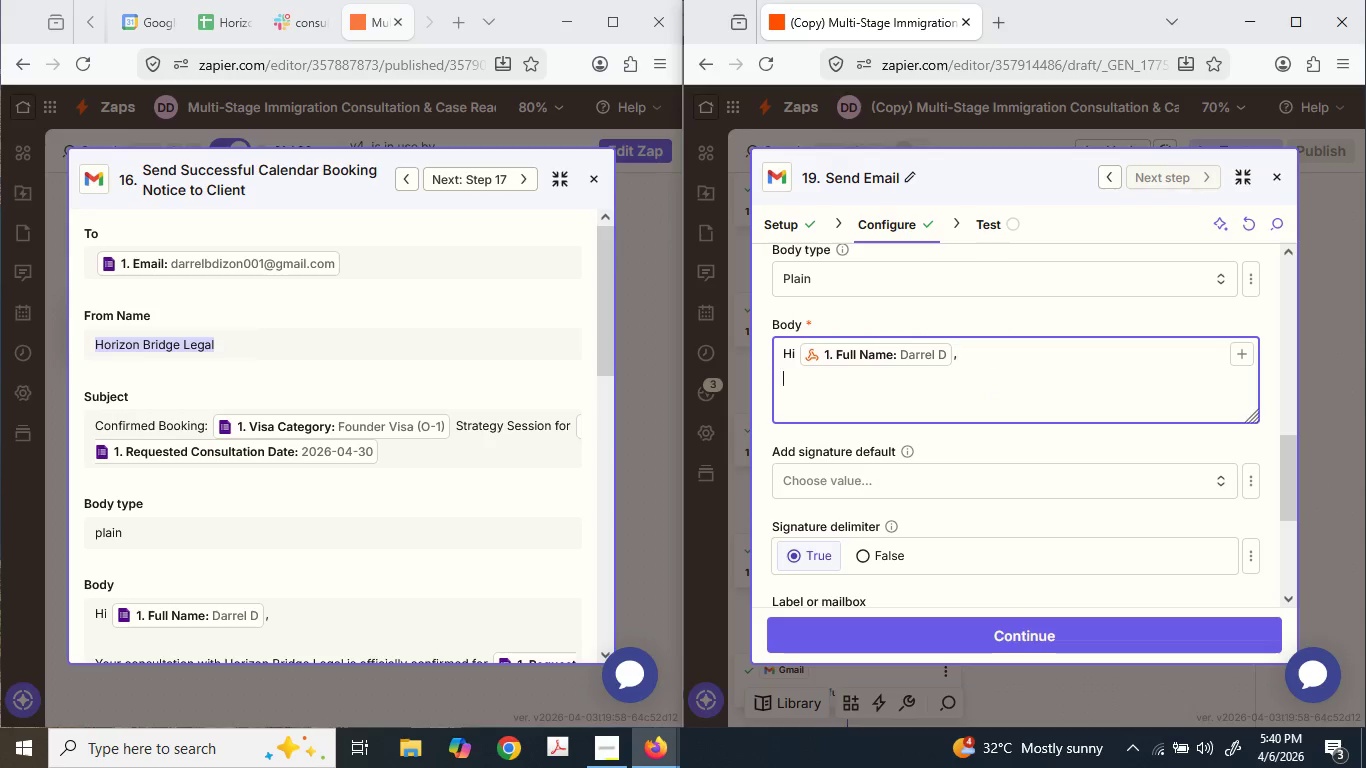 
key(Enter)
 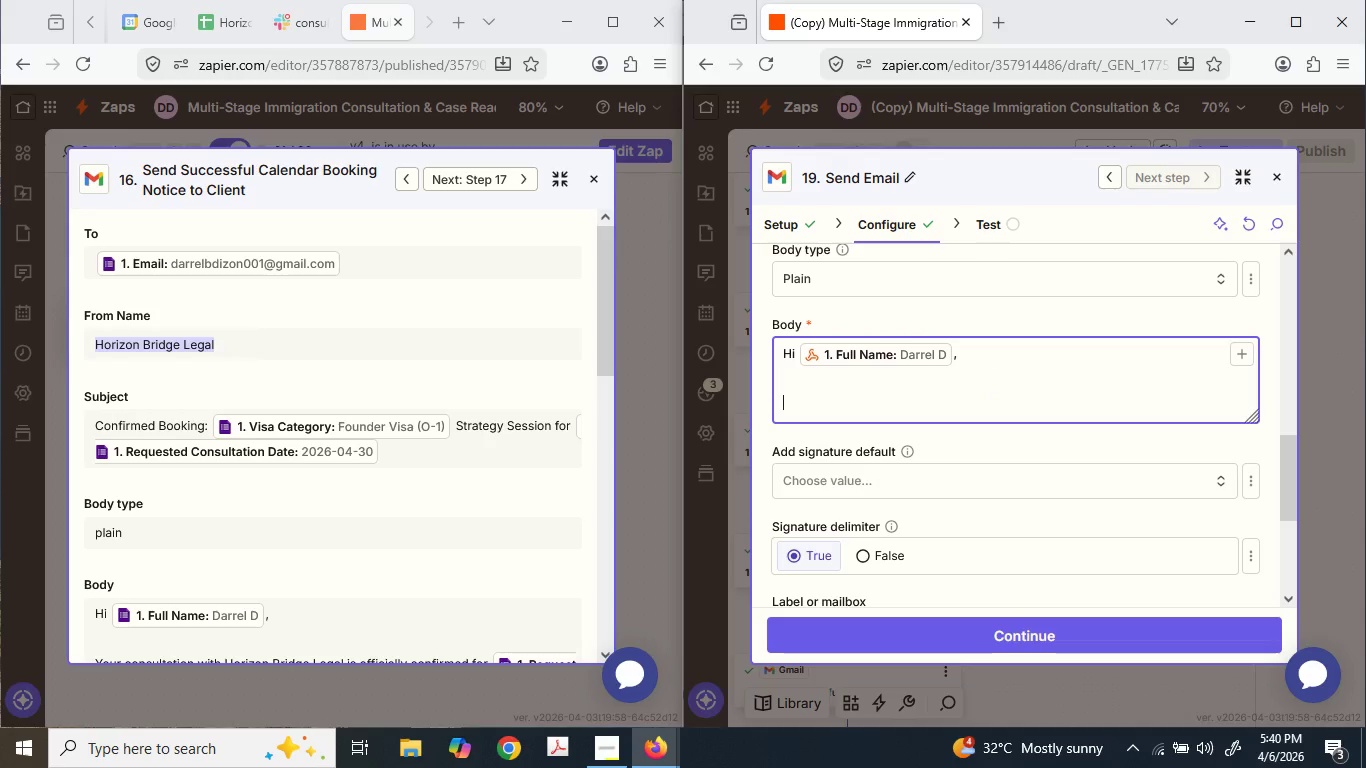 
key(Enter)
 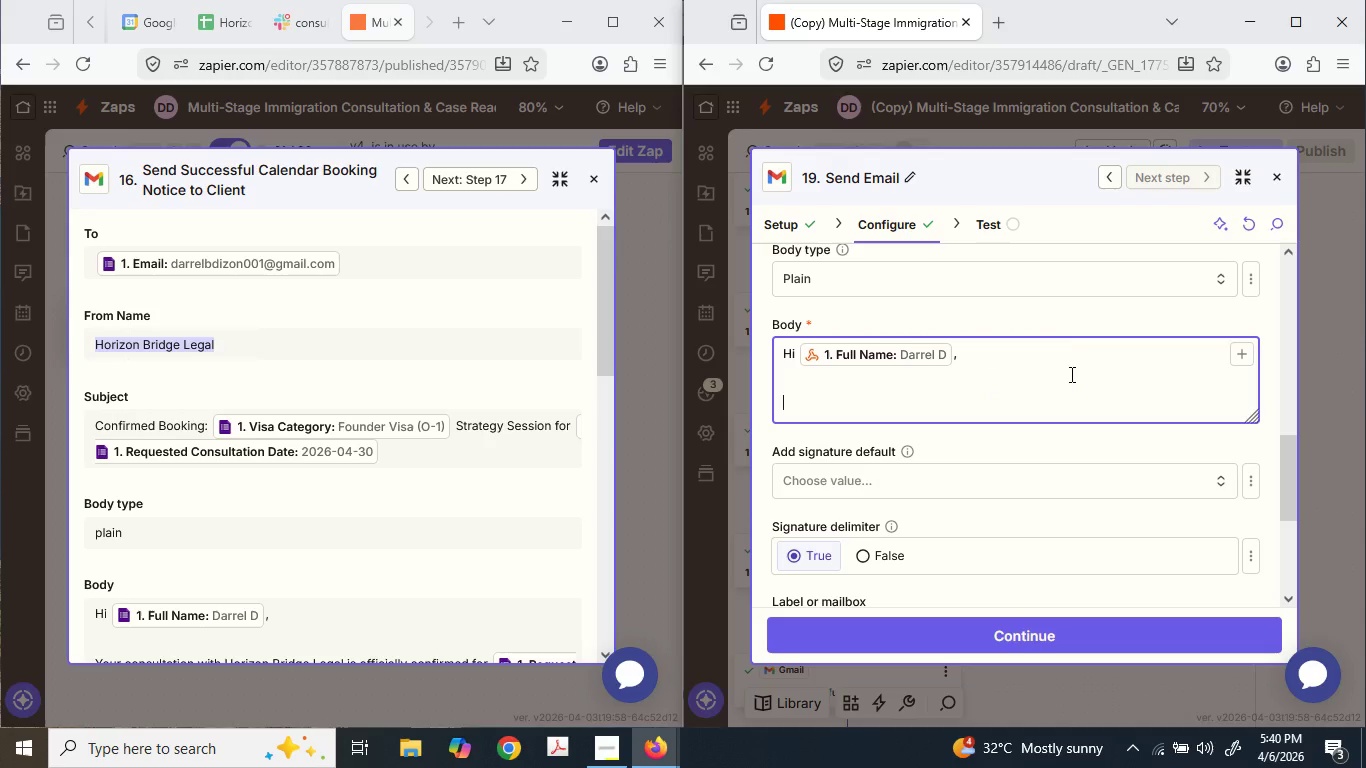 
type(Thank you for your patience )
 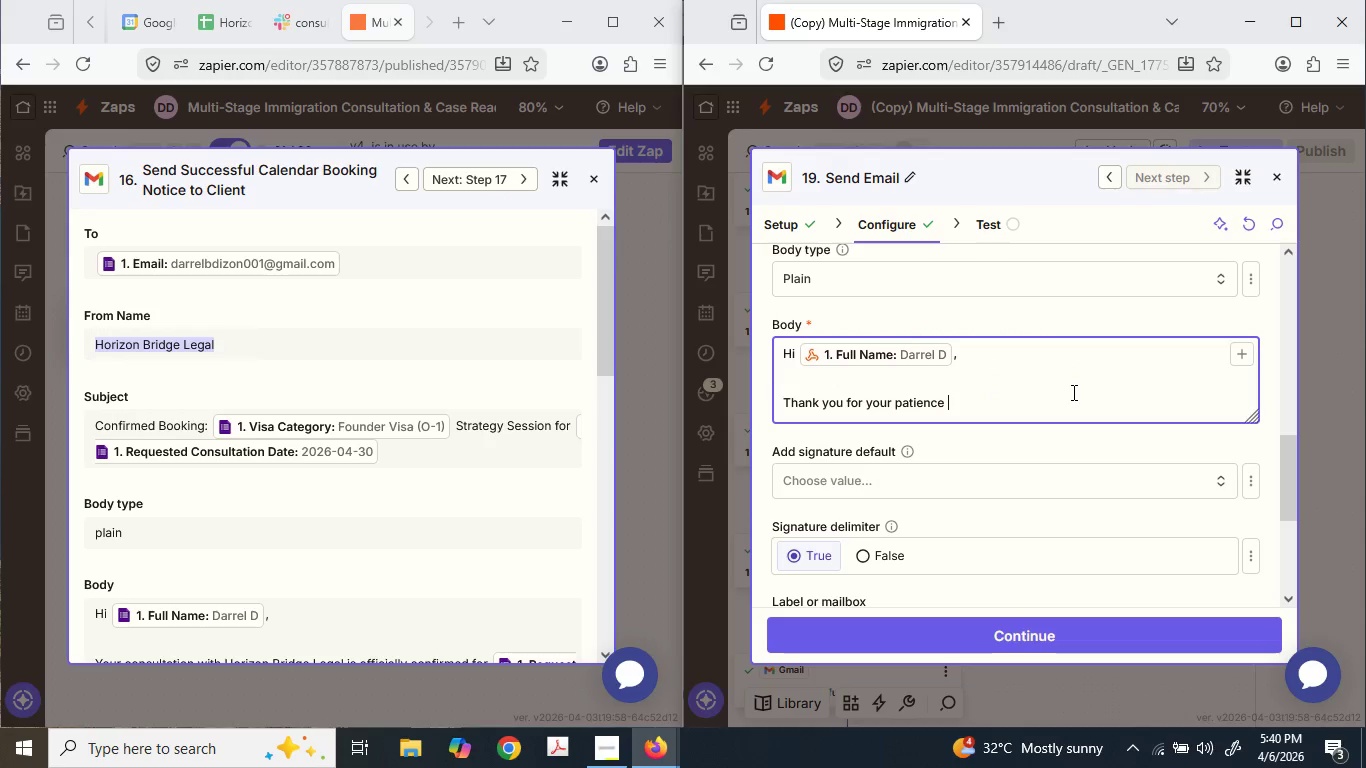 
type(wh)
 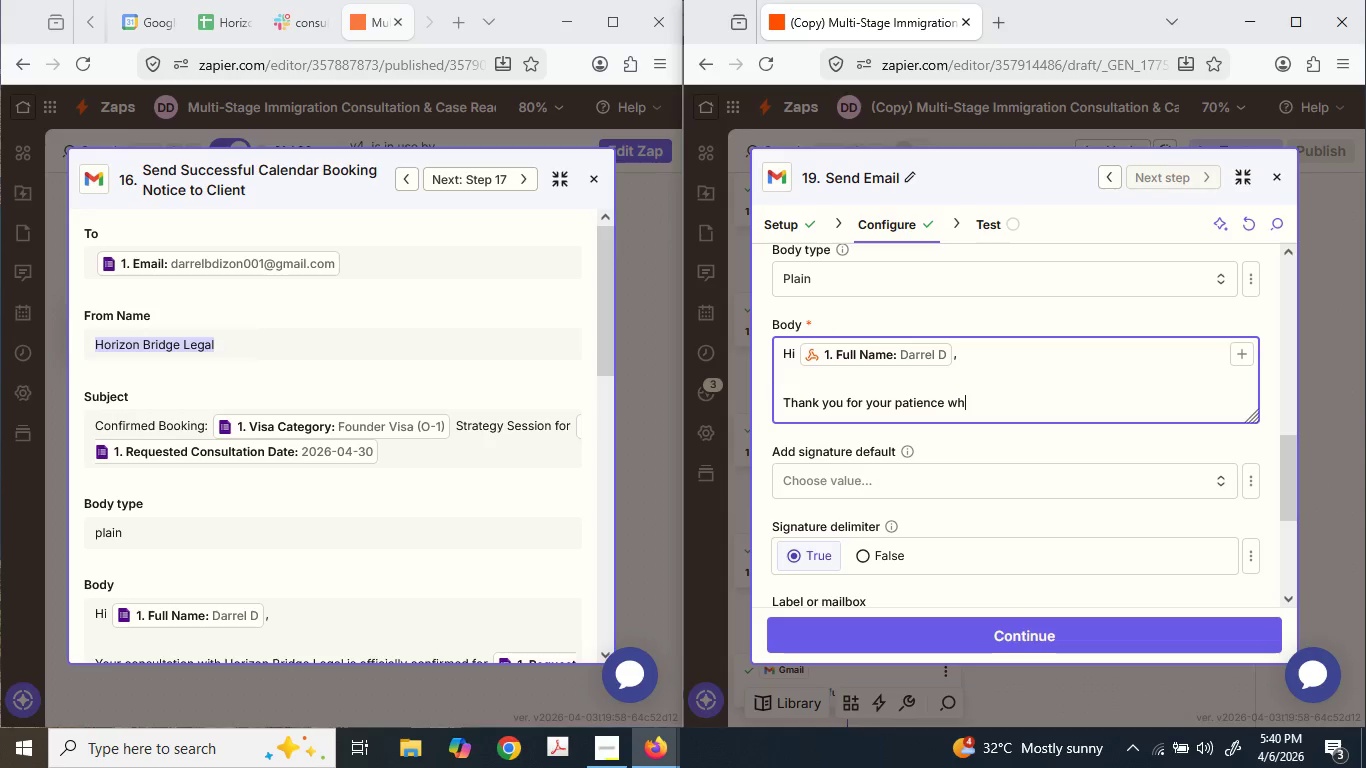 
type(ile our system rei)
key(Backspace)
key(Backspace)
type(e)
key(Backspace)
type(evir)
key(Backspace)
type(we)
key(Backspace)
key(Backspace)
type(ewed o)
 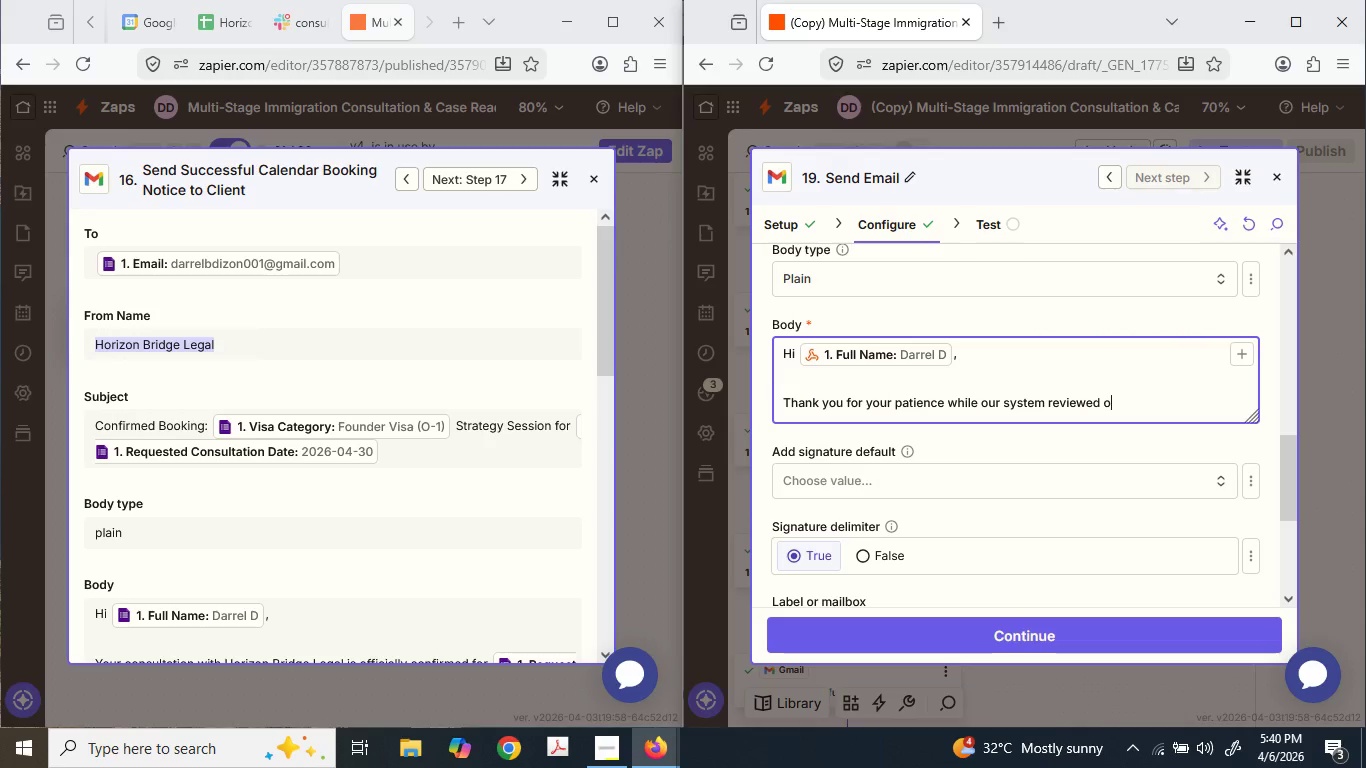 
type(ur current high-volu)
 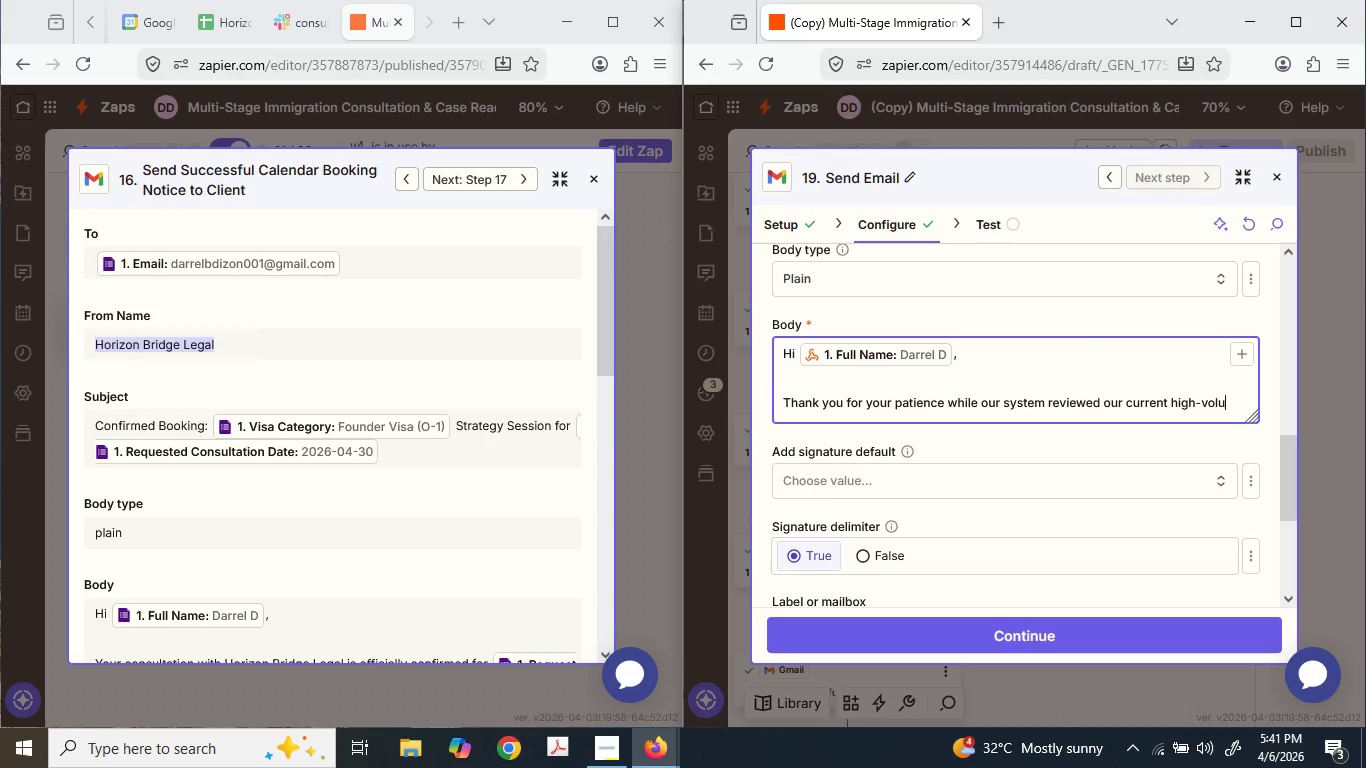 
type(me schedule.)
 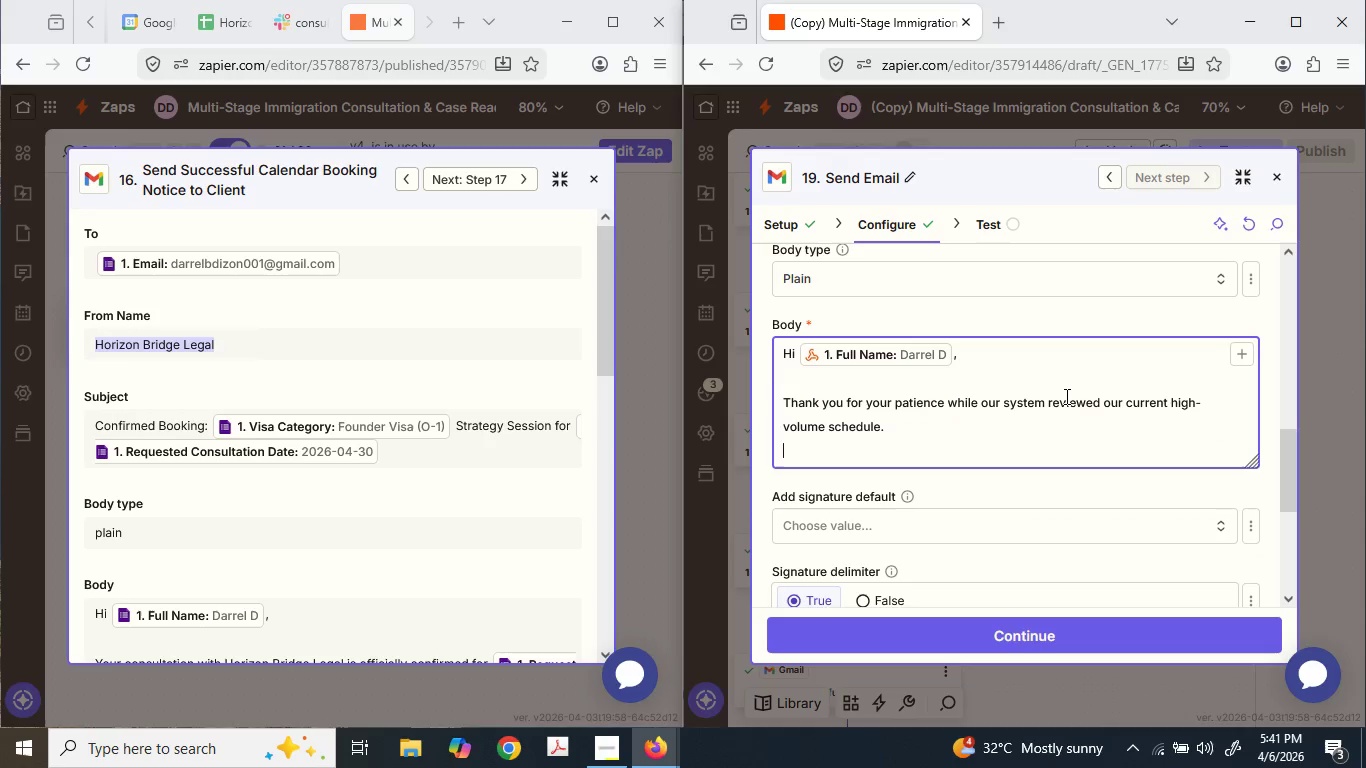 
key(Enter)
 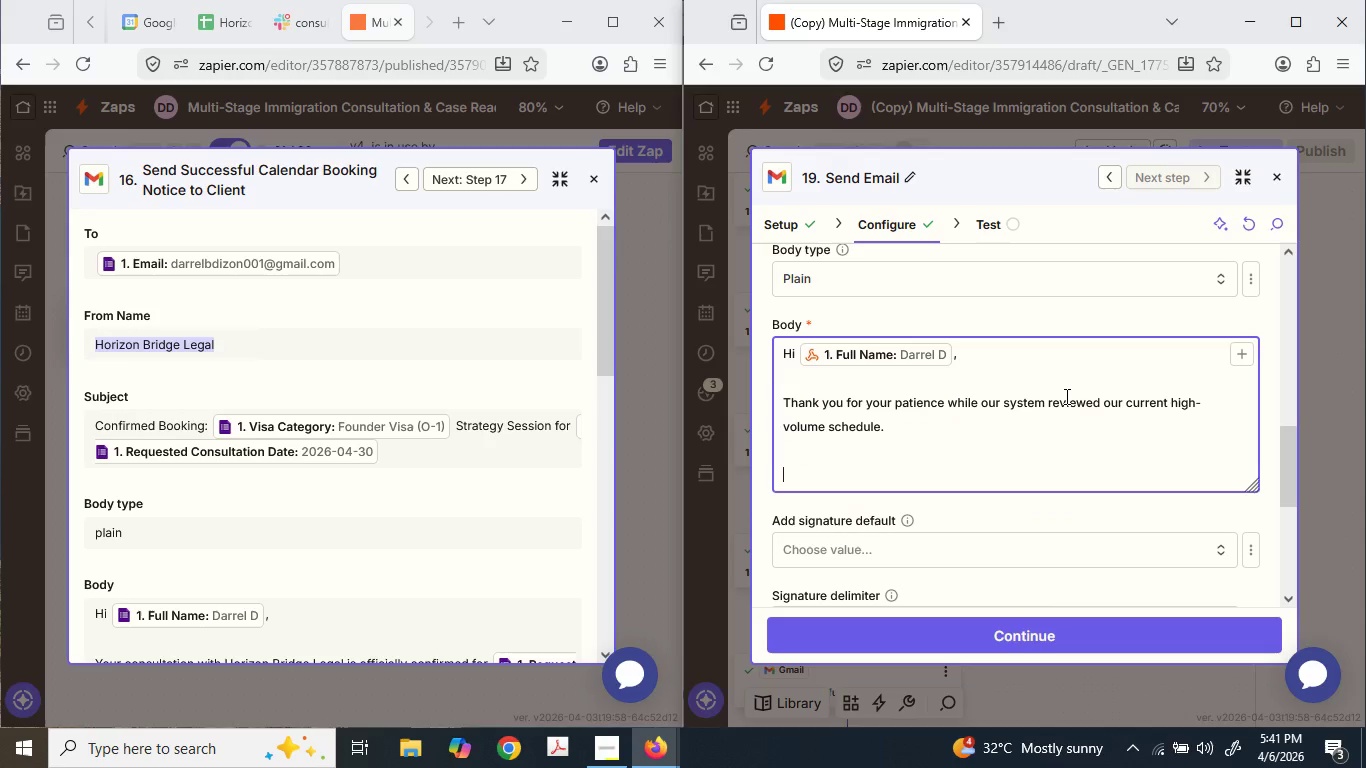 
key(Enter)
 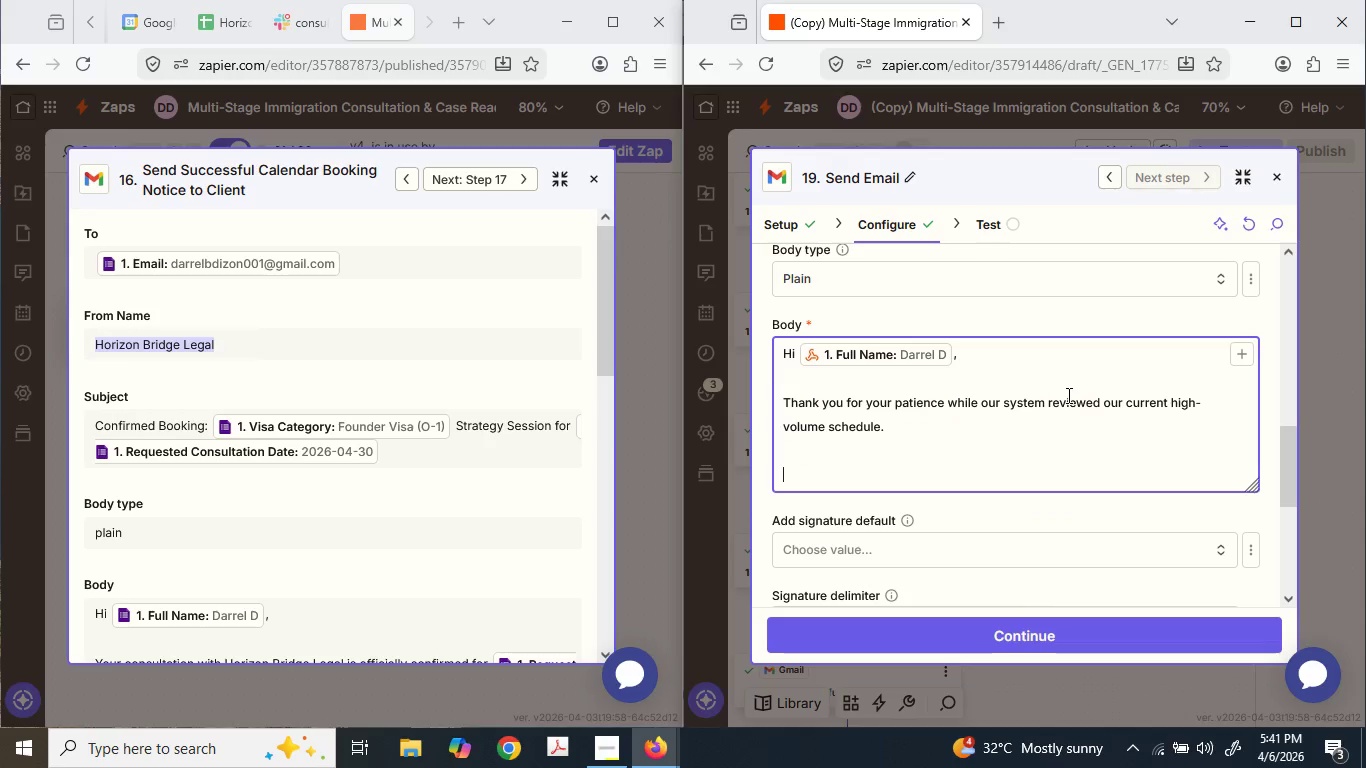 
type(Because your case requires a specidi)
key(Backspace)
key(Backspace)
type(fic priori)
 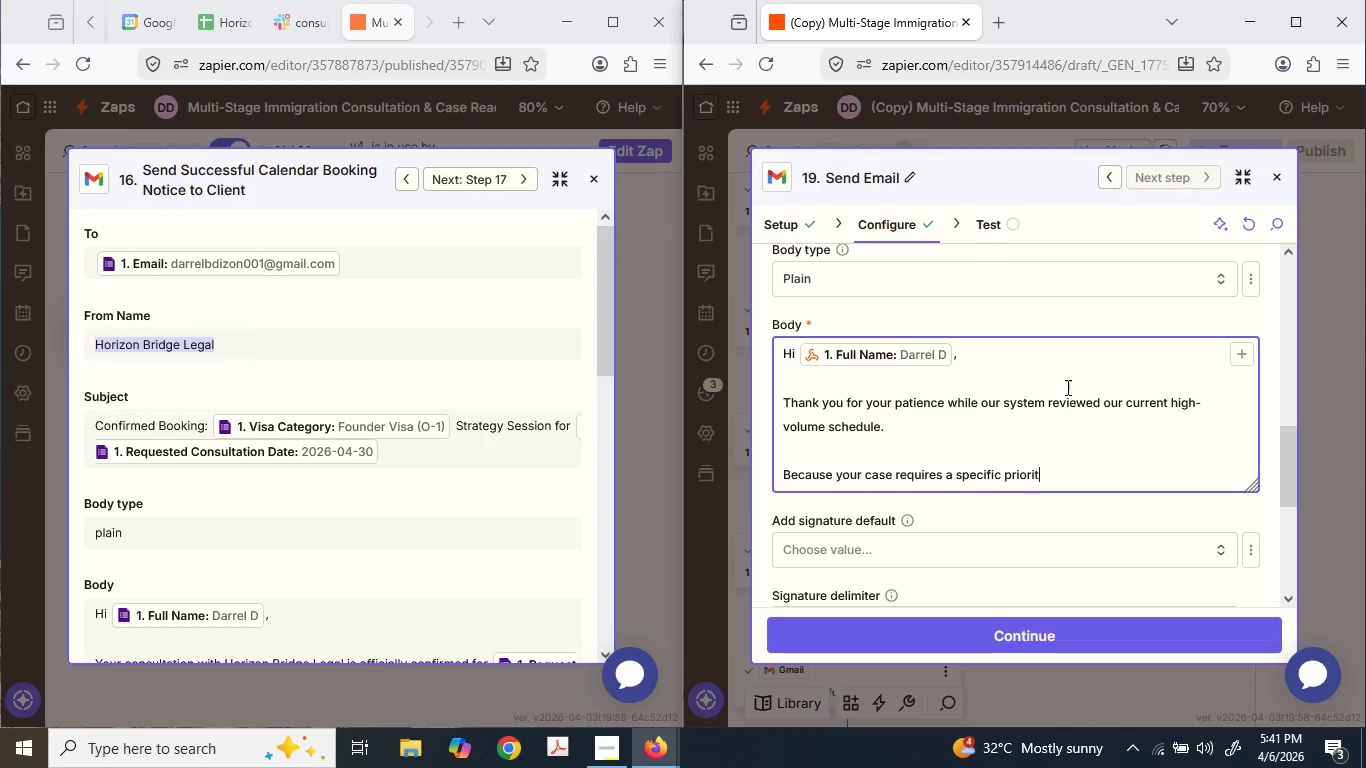 
type(ty windiw)
key(Backspace)
key(Backspace)
type(ow)
 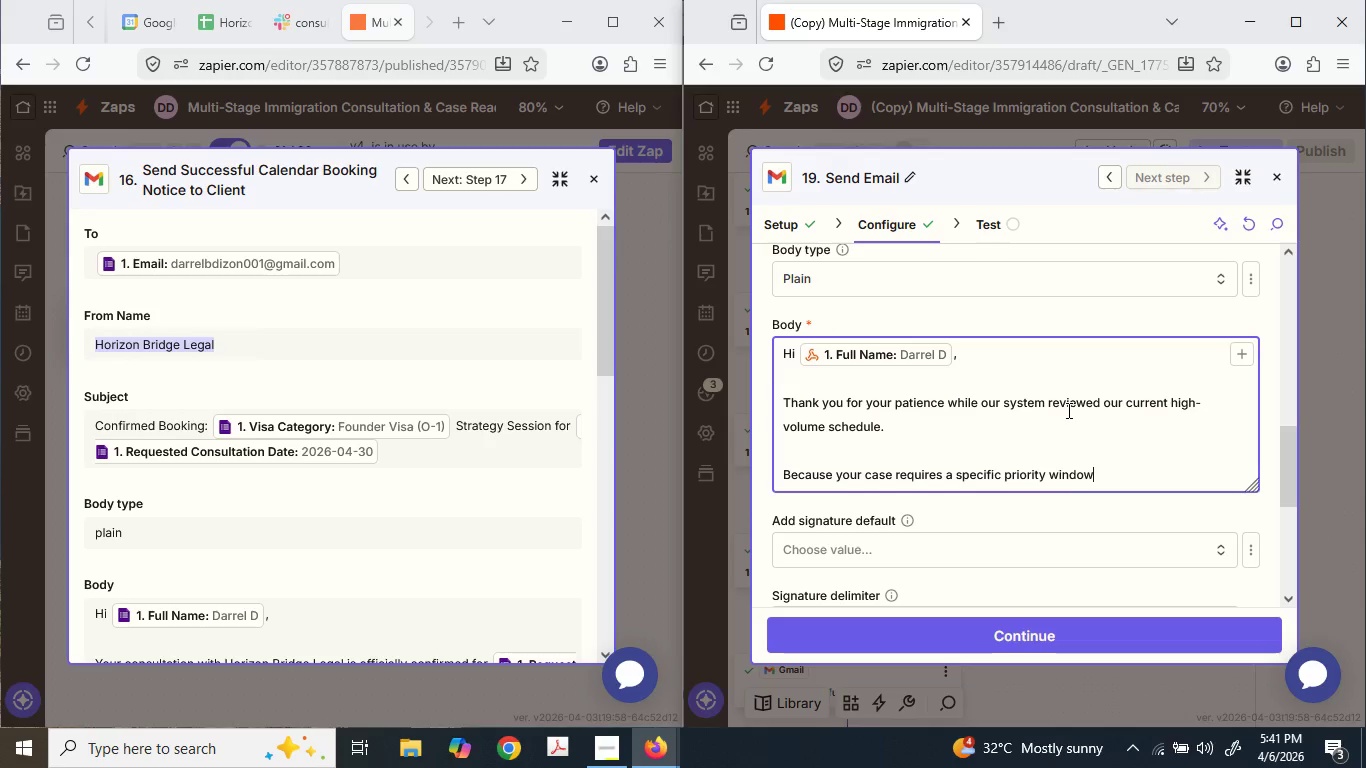 
type(, our automated shc)
key(Backspace)
key(Backspace)
type(chedule)
key(Backspace)
type(r)
 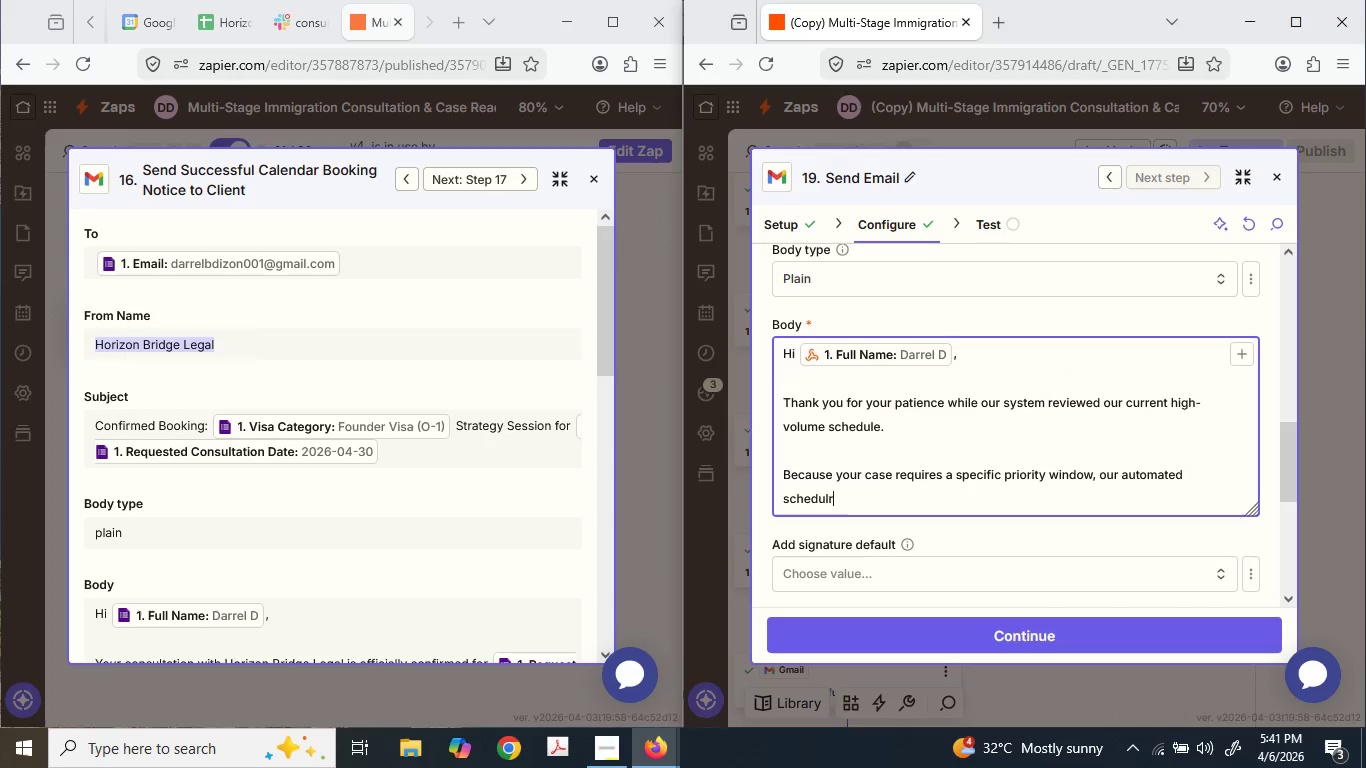 
key(Backspace)
type(er is current)
 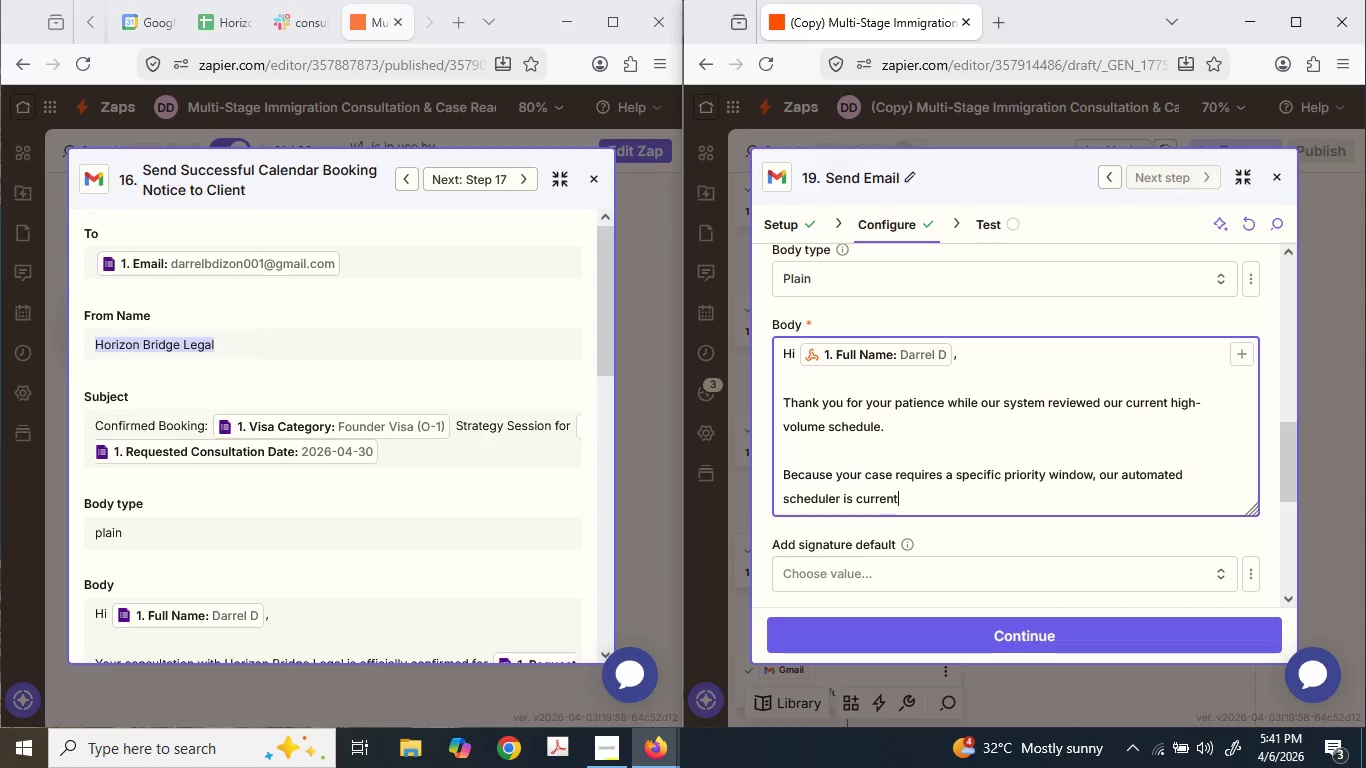 
type(ly coordinatin)
key(Backspace)
key(Backspace)
type(ing wi)
 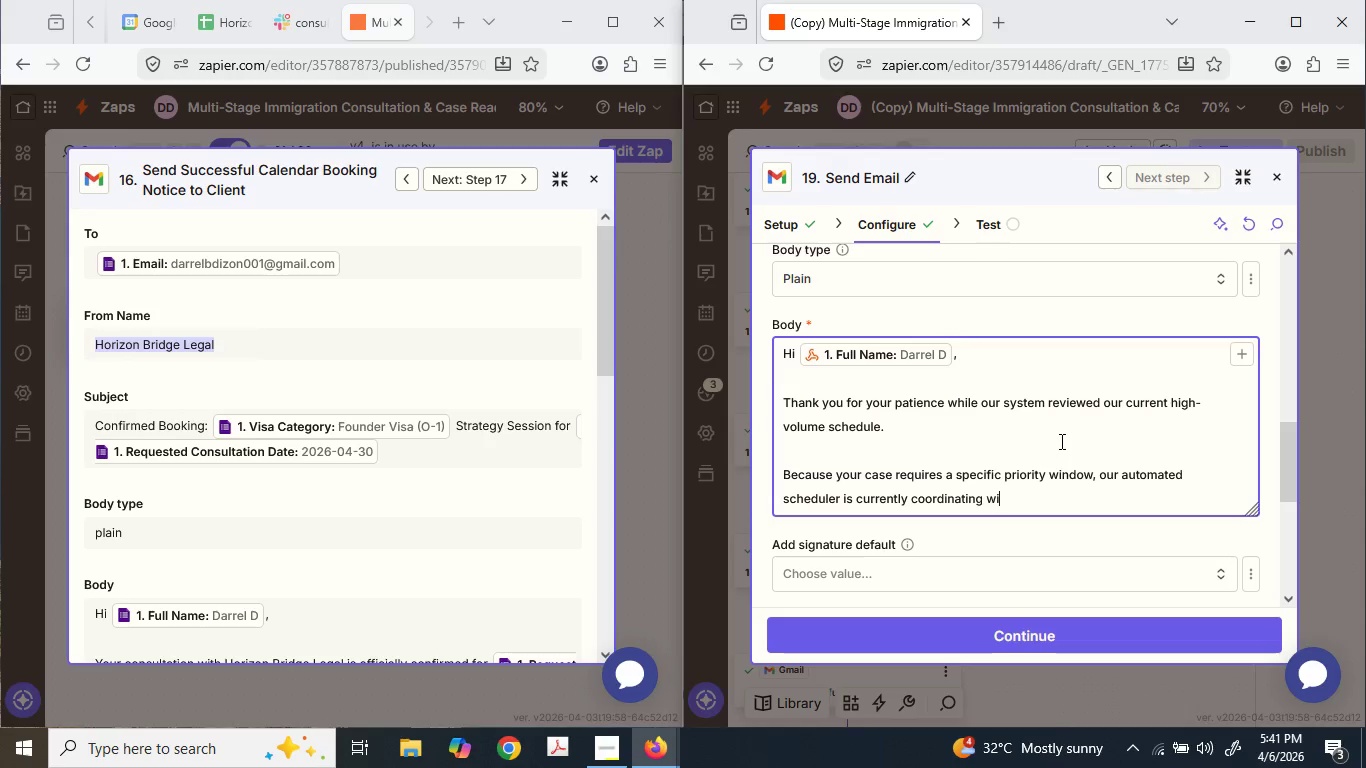 
type(th you)
key(Backspace)
 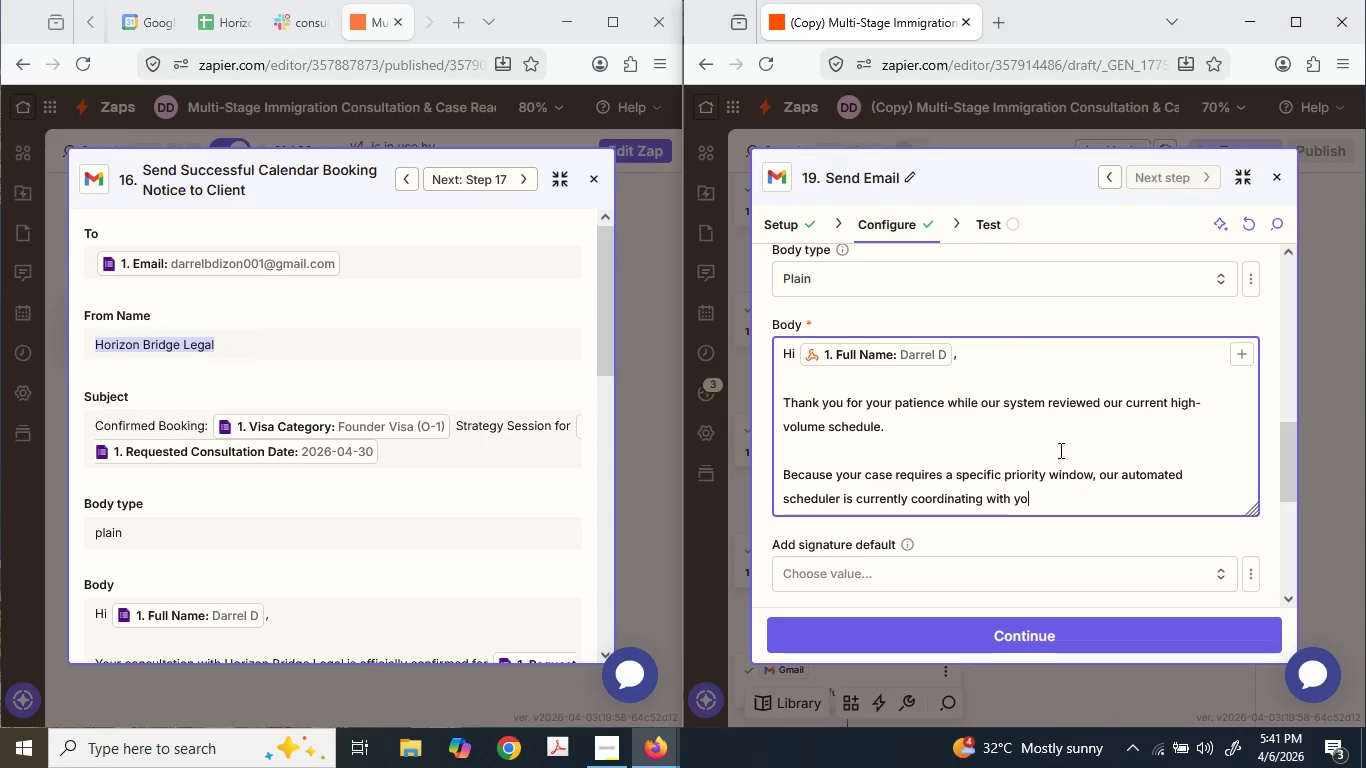 
key(Backspace)
type(ou)
key(Backspace)
key(Backspace)
type(our )
key(Backspace)
key(Backspace)
key(Backspace)
key(Backspace)
key(Backspace)
type(o)
 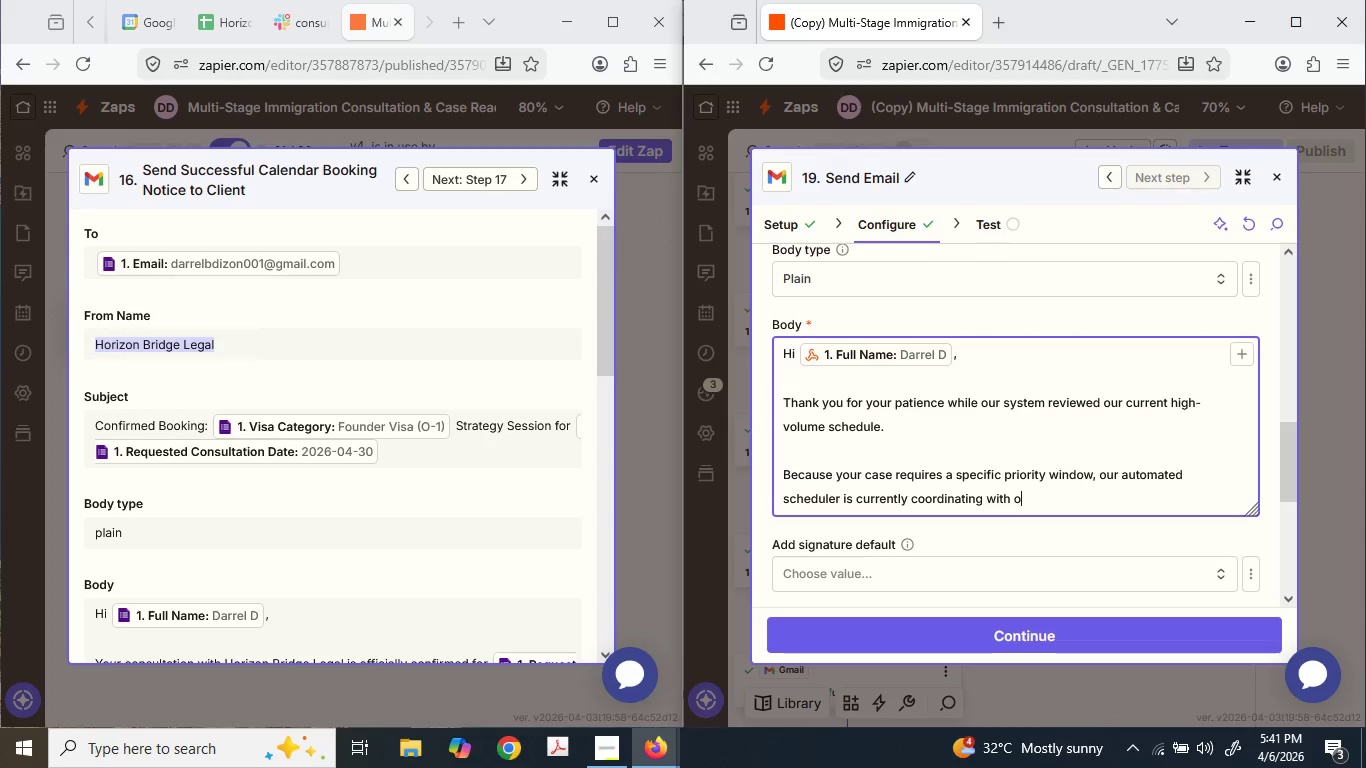 
type(ur Legal Team)
 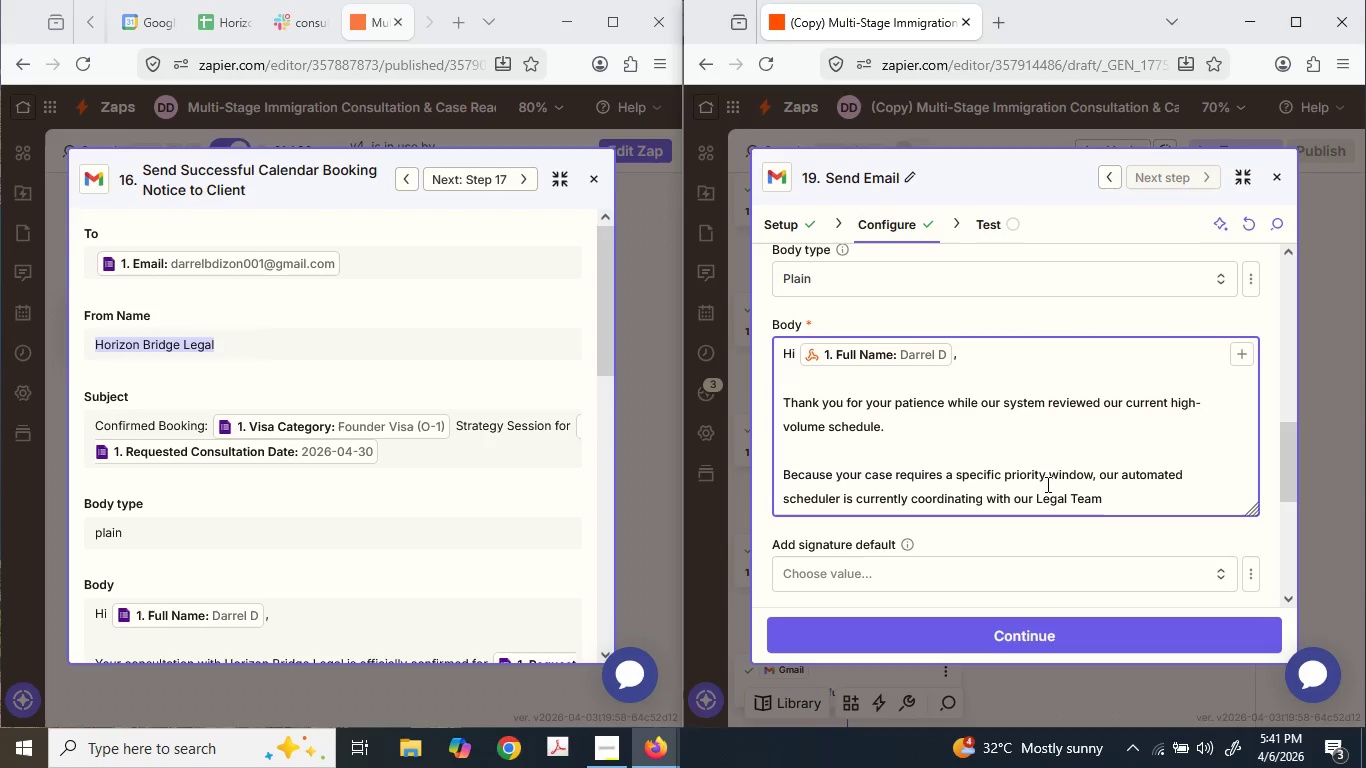 
type( to ind the bestposs)
key(Backspace)
key(Backspace)
key(Backspace)
 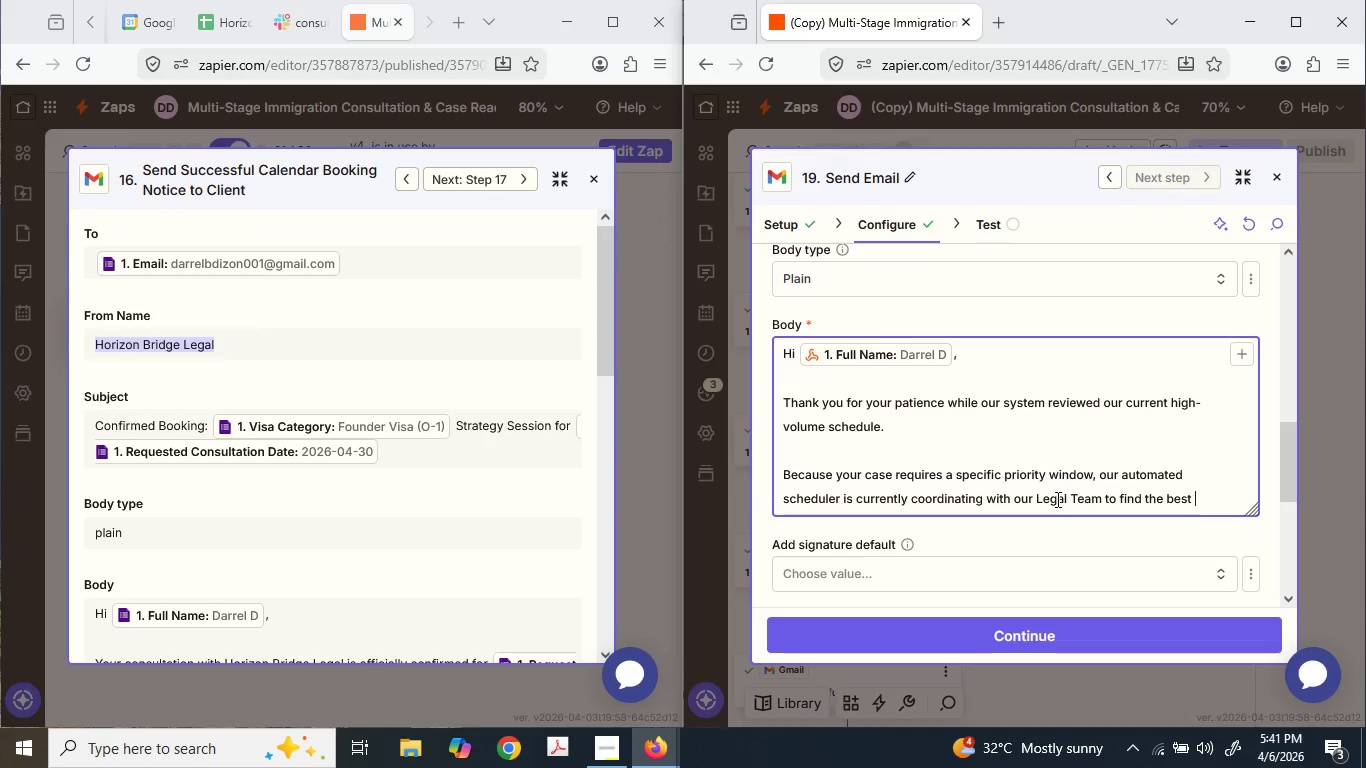 
hold_key(key=F, duration=7.25)
 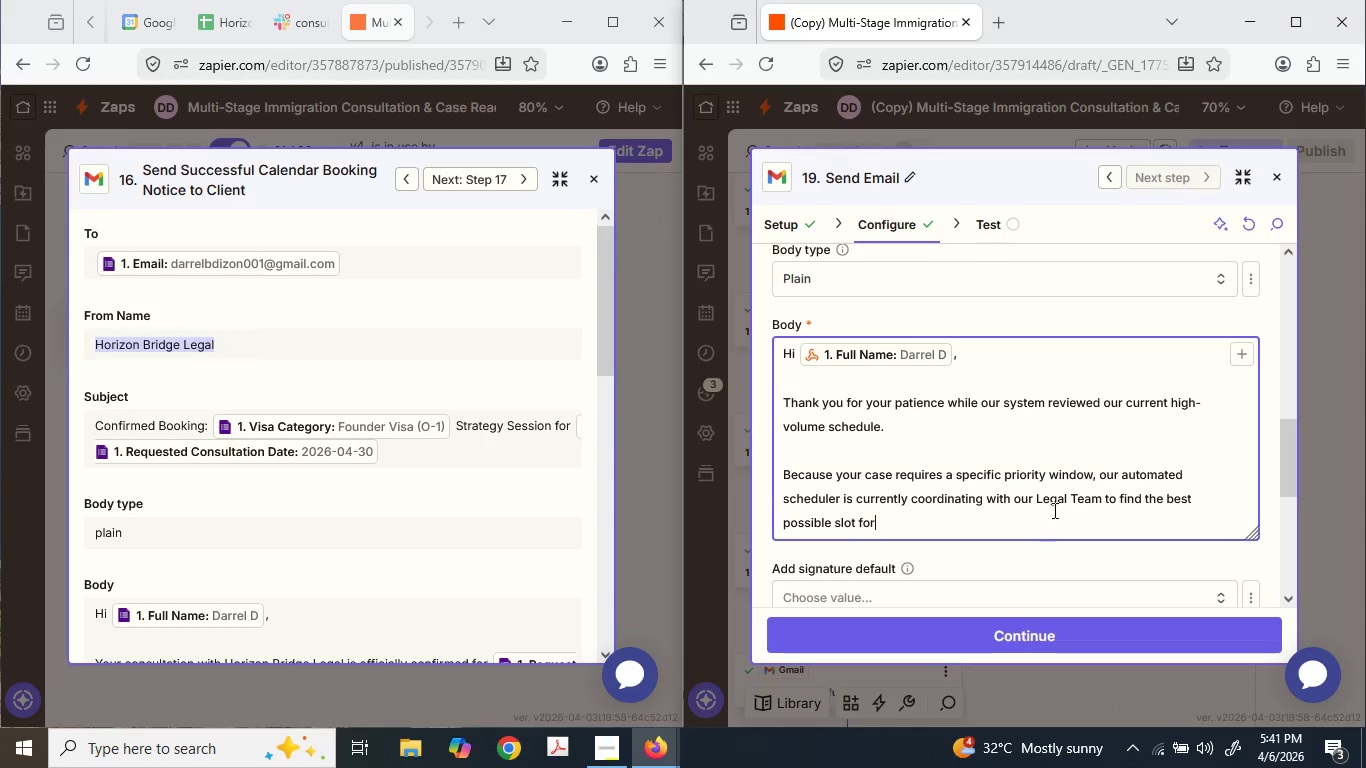 
key(Backspace)
type( pso)
key(Backspace)
type(os)
key(Backspace)
key(Backspace)
key(Backspace)
type(ossib)
 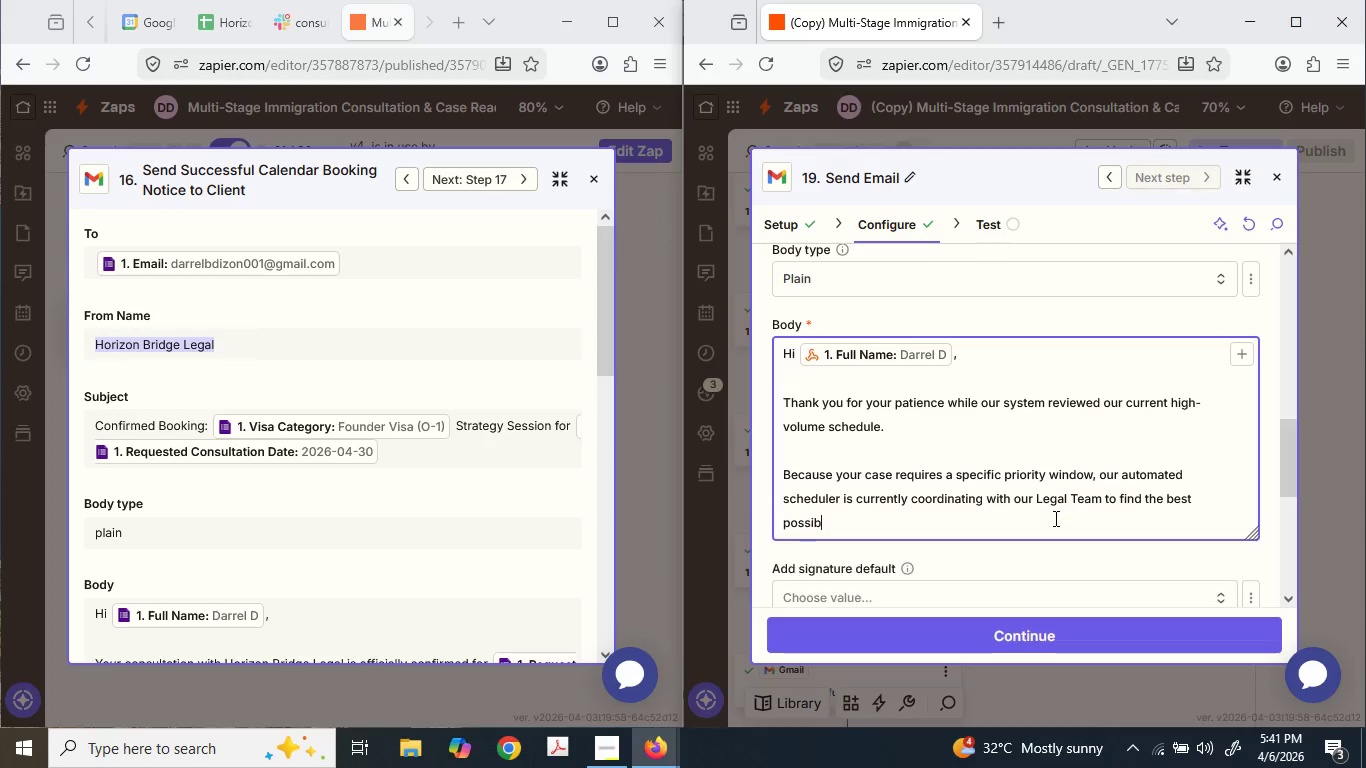 
type(le slot or you)
 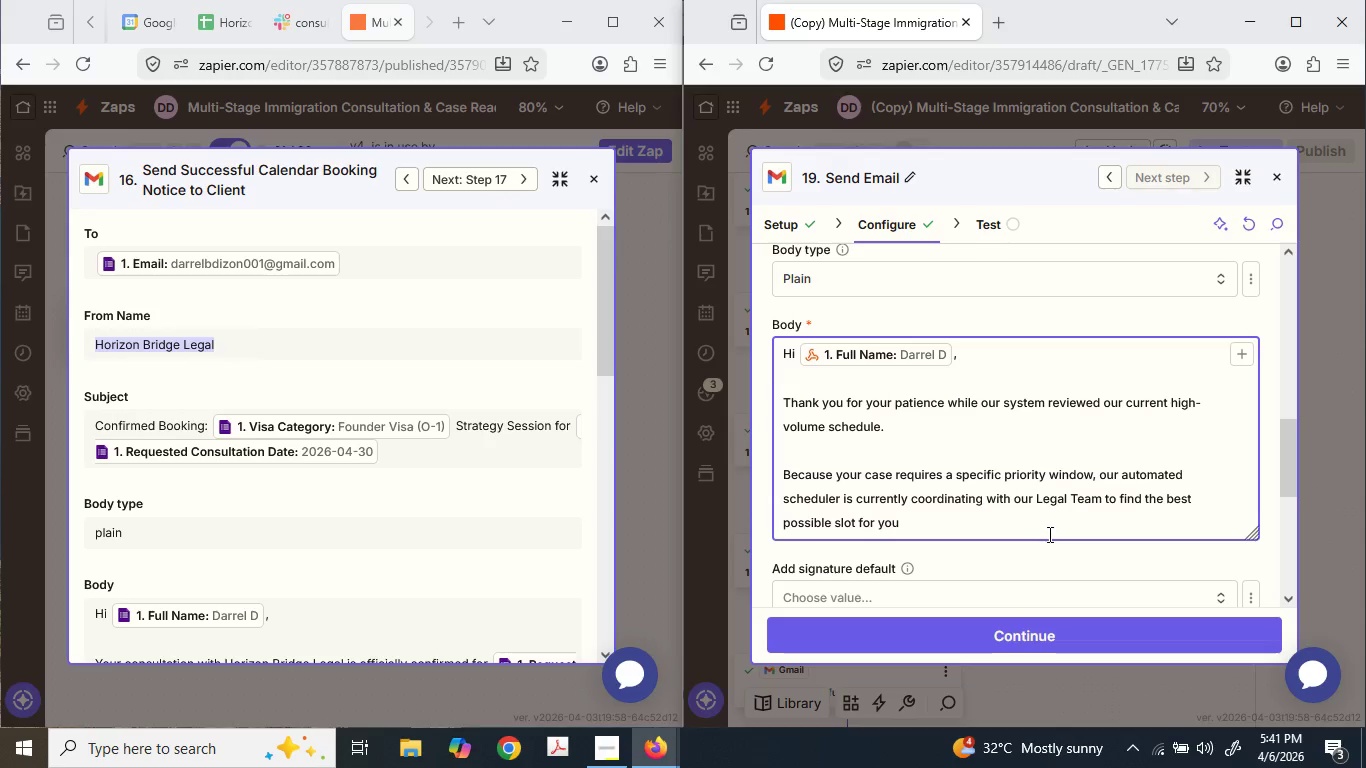 
key(Period)
 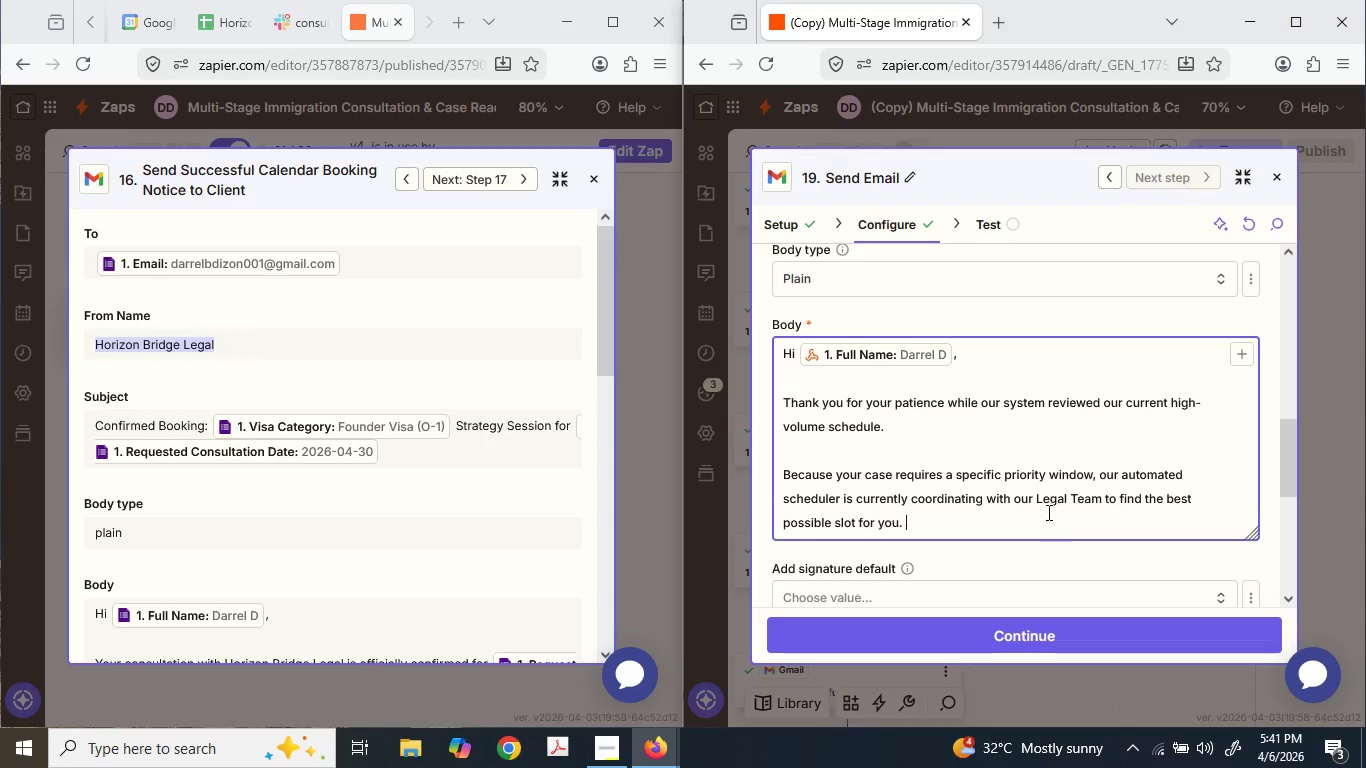 
key(Space)
 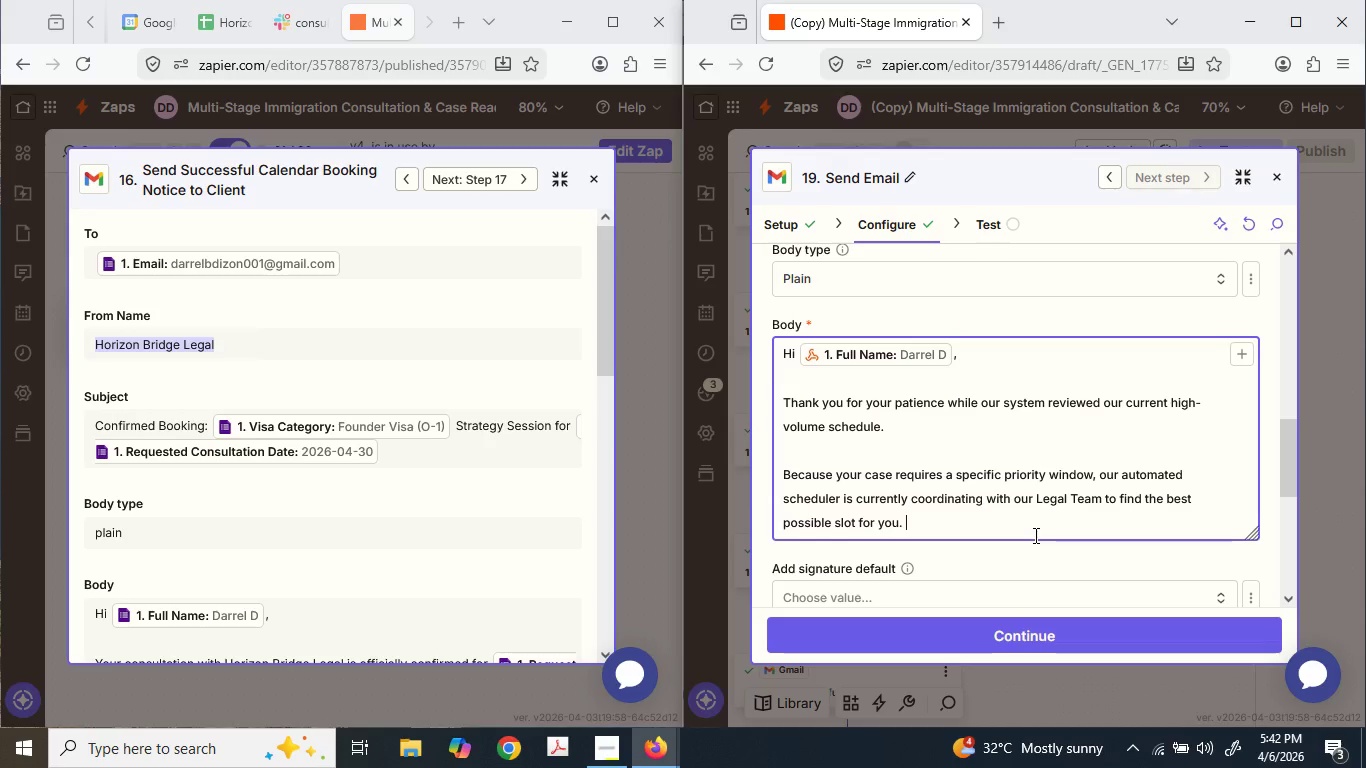 
wait(32.72)
 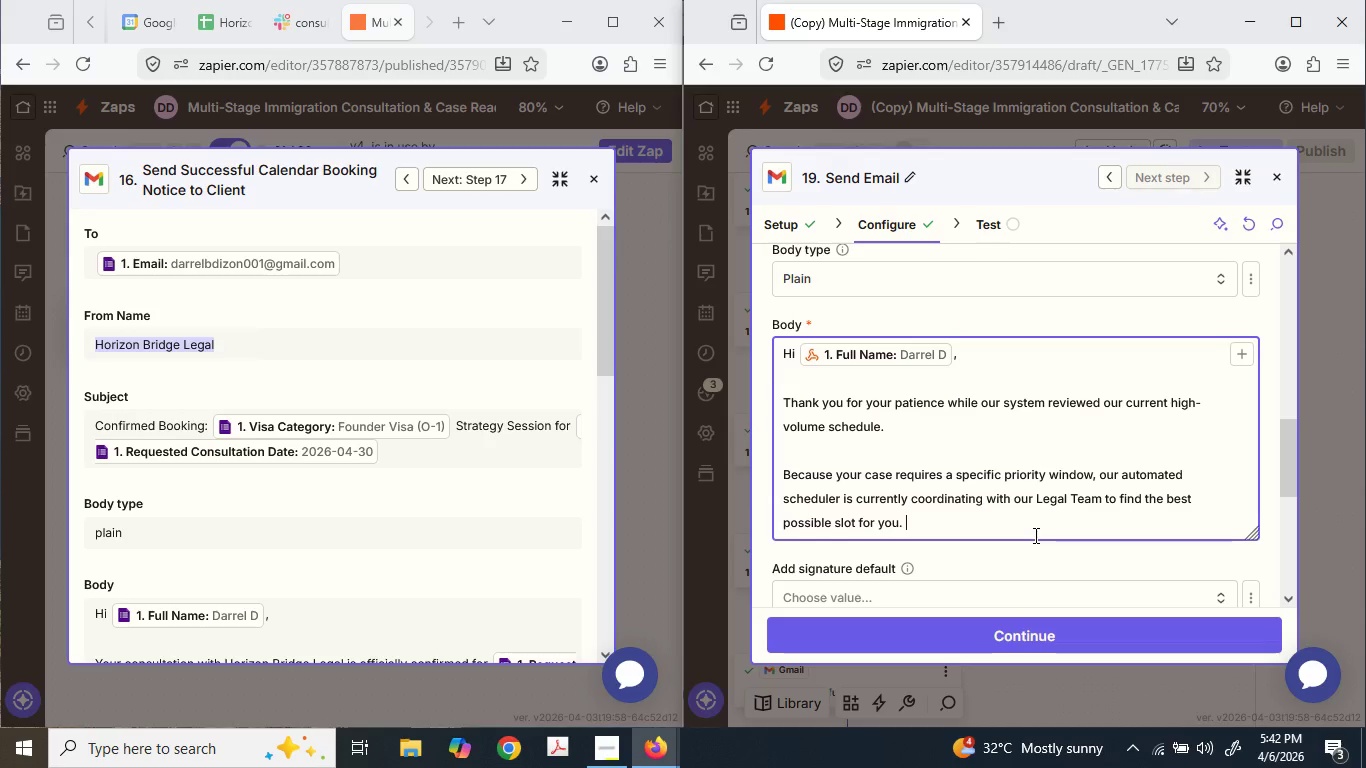 
left_click([1032, 536])
 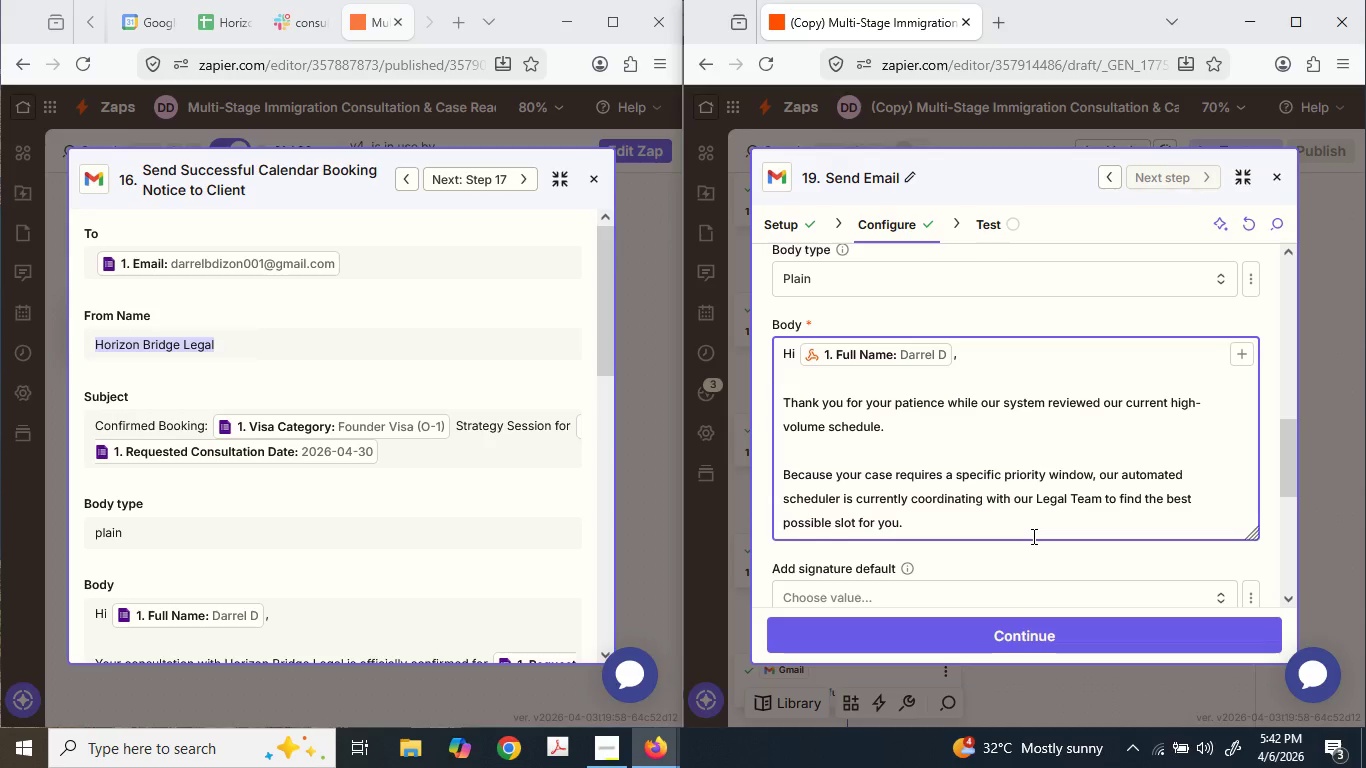 
type(A team member will rach y)
key(Backspace)
key(Backspace)
key(Backspace)
key(Backspace)
key(Backspace)
type(each you )
 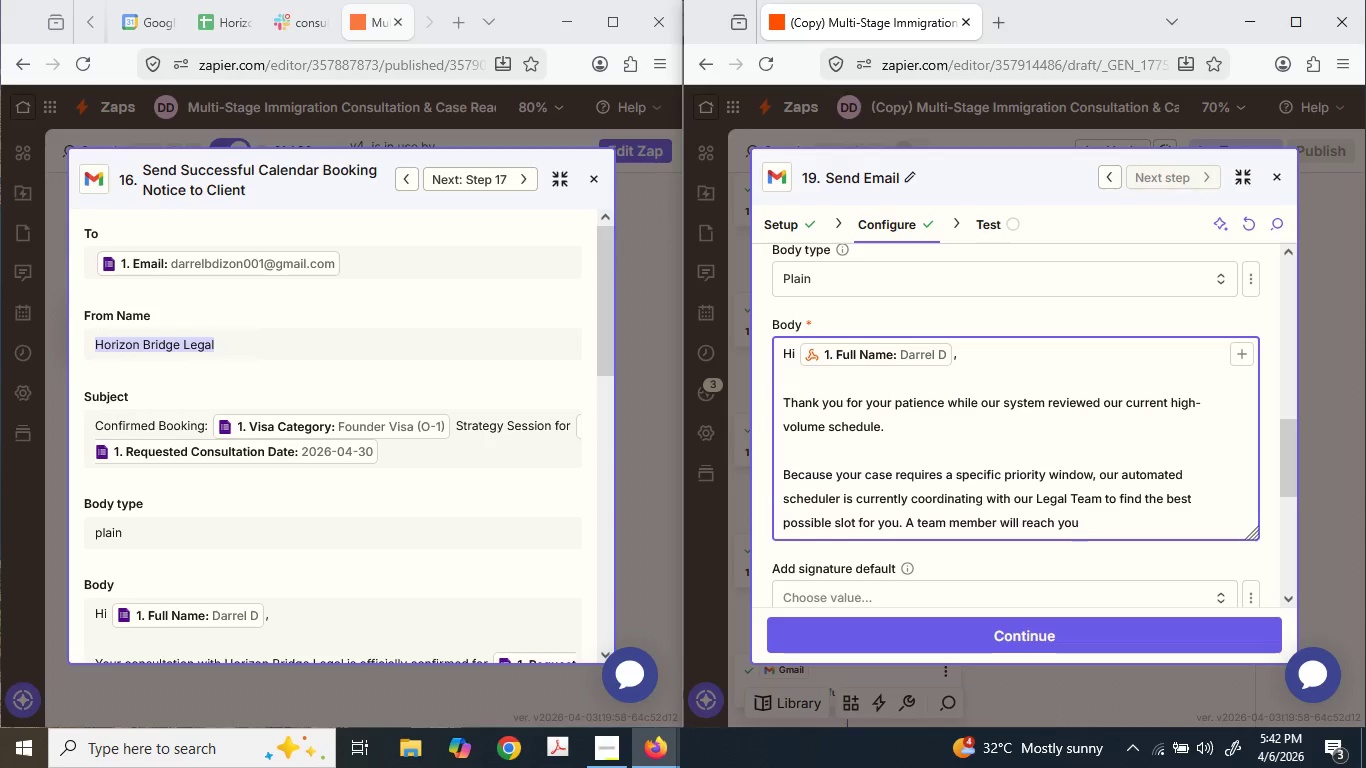 
key(Backspace)
key(Backspace)
key(Backspace)
key(Backspace)
type(out to you )
 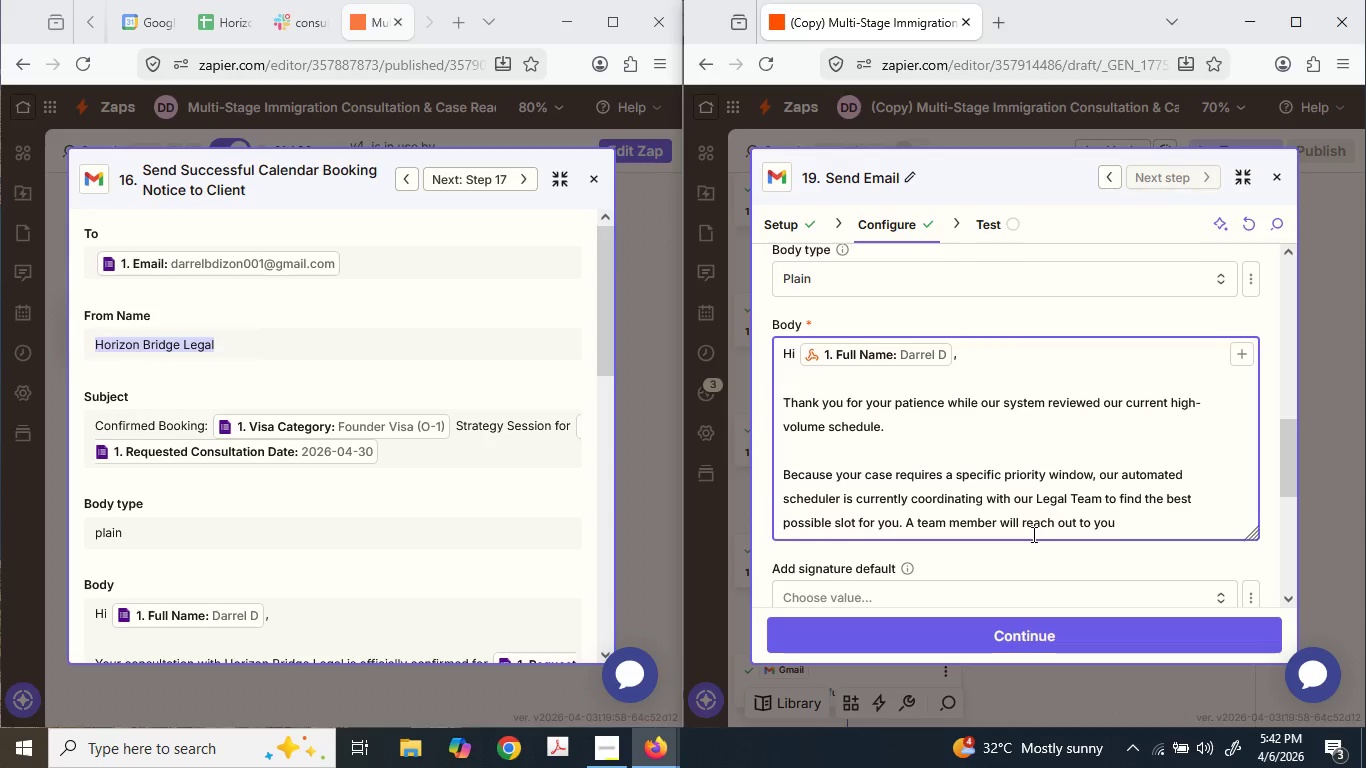 
wait(5.73)
 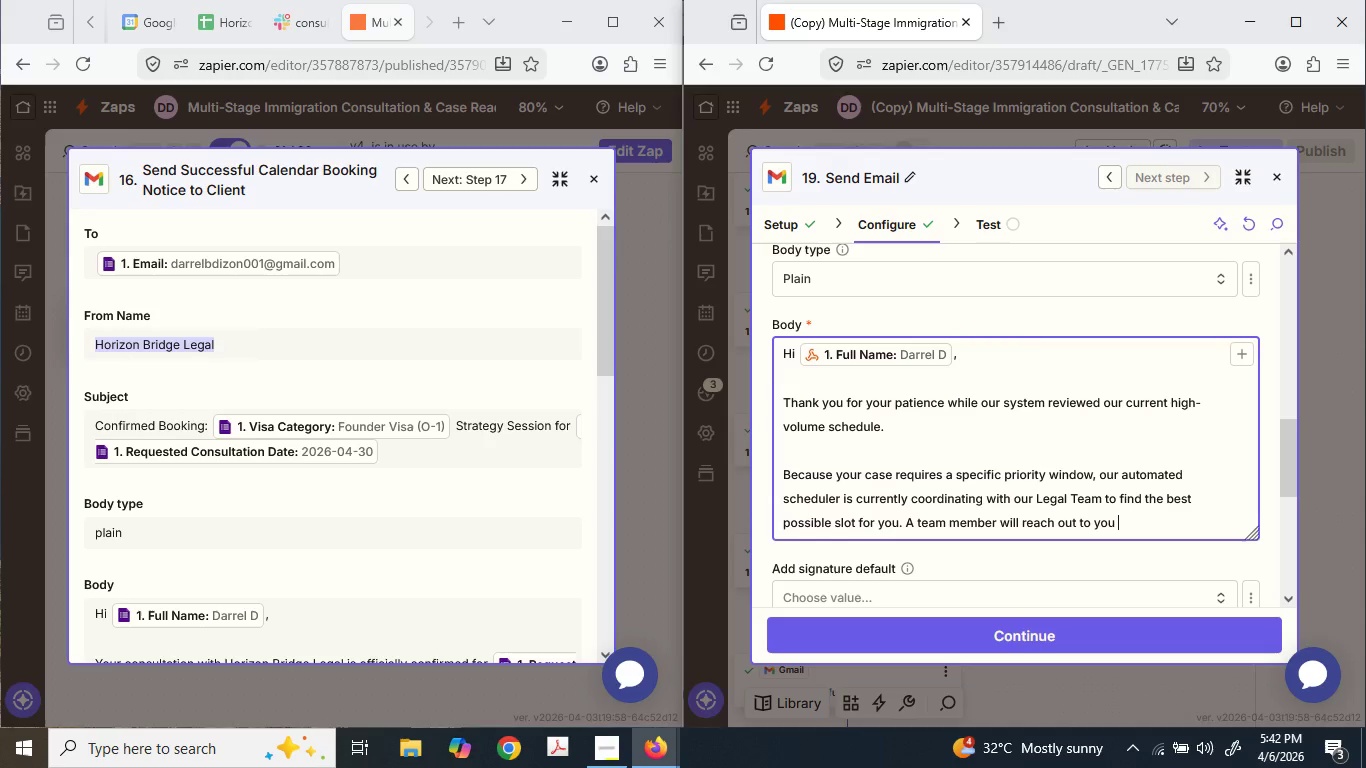 
type(persoba)
key(Backspace)
key(Backspace)
type(ba)
key(Backspace)
key(Backspace)
type(nally within 24 hours to finalize yp)
key(Backspace)
type(oir )
key(Backspace)
key(Backspace)
key(Backspace)
type(ur appointment.)
 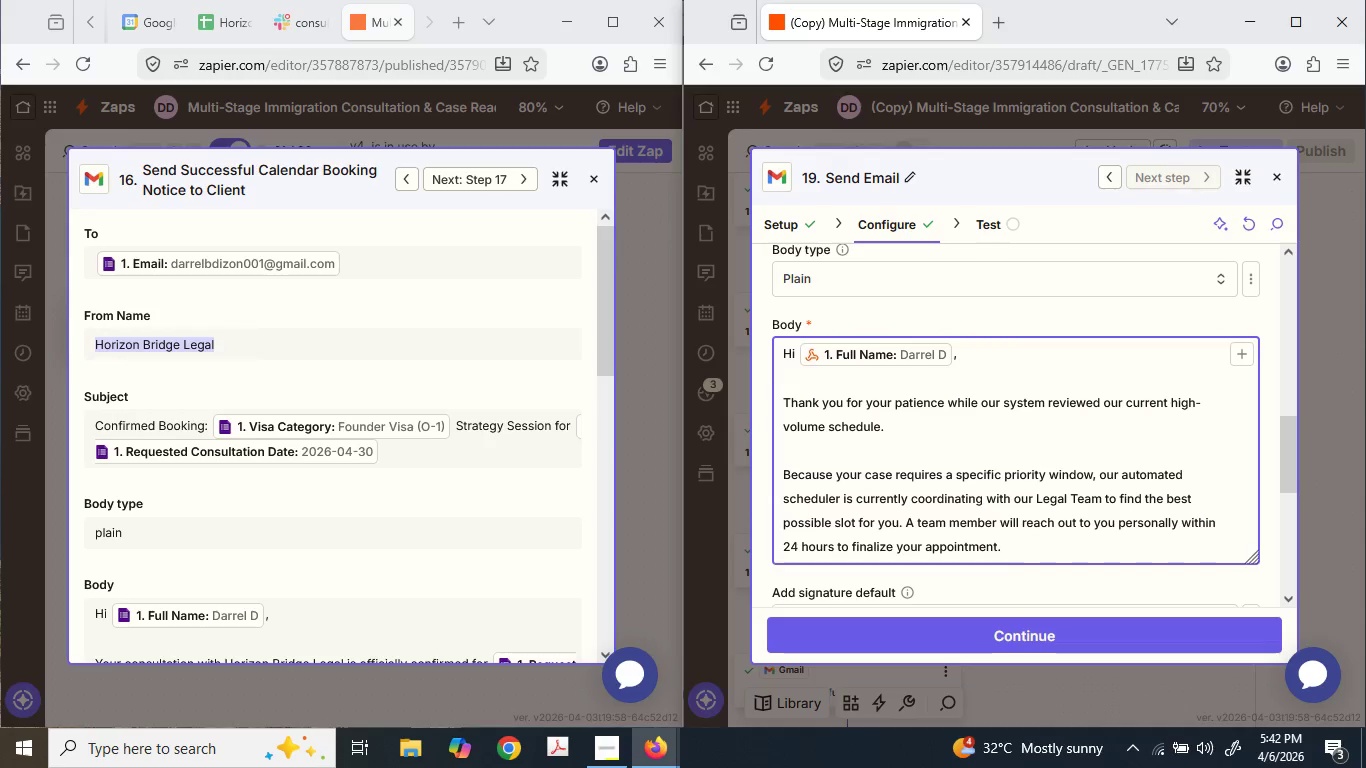 
key(Enter)
 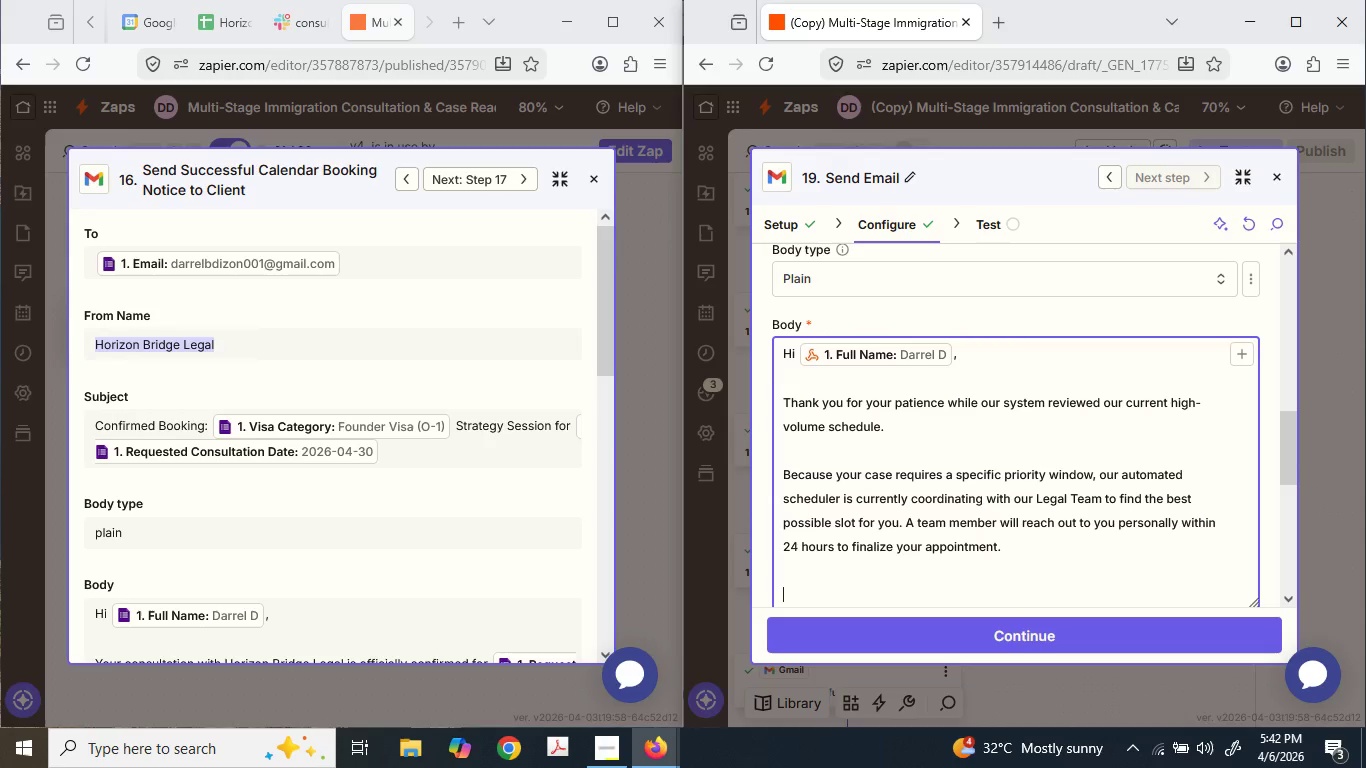 
key(Enter)
 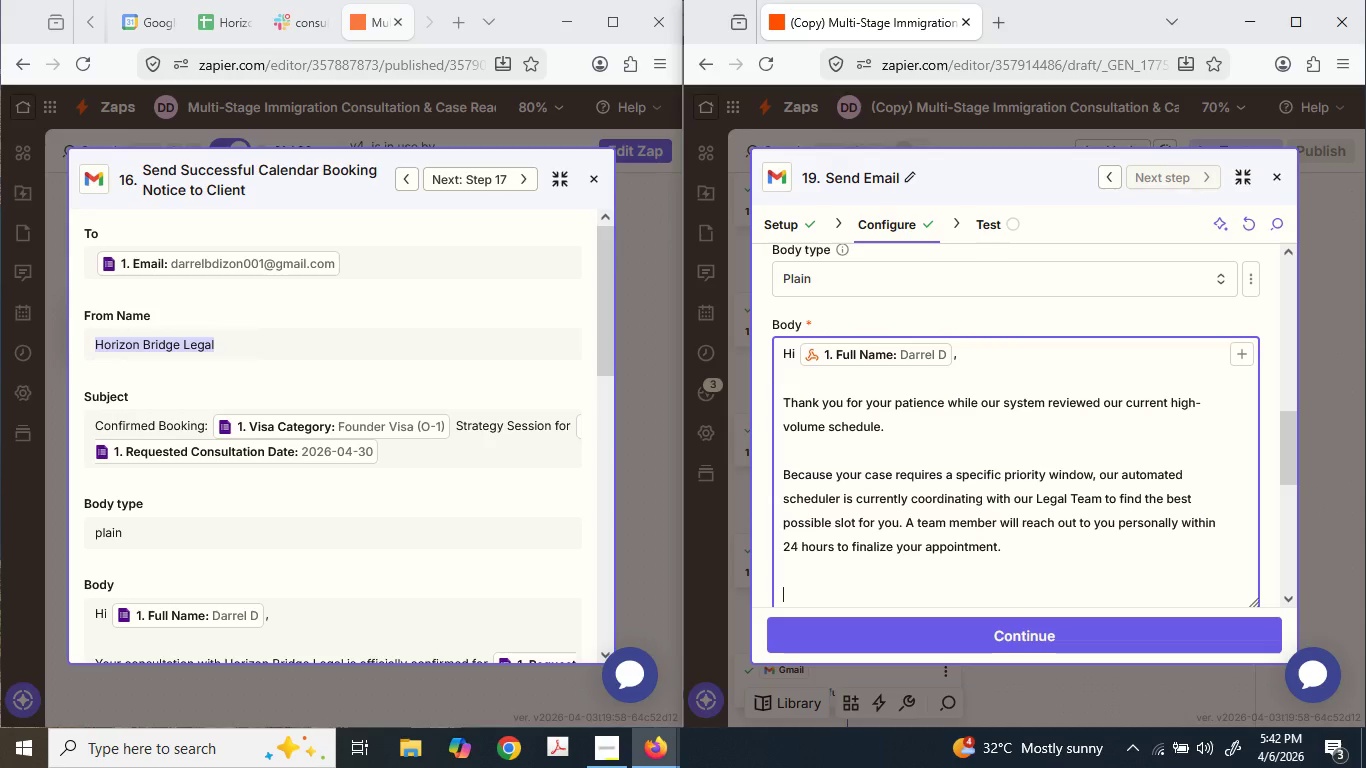 
type(T)
key(Backspace)
type(Best regaard)
key(Backspace)
key(Backspace)
key(Backspace)
type(rds,)
 